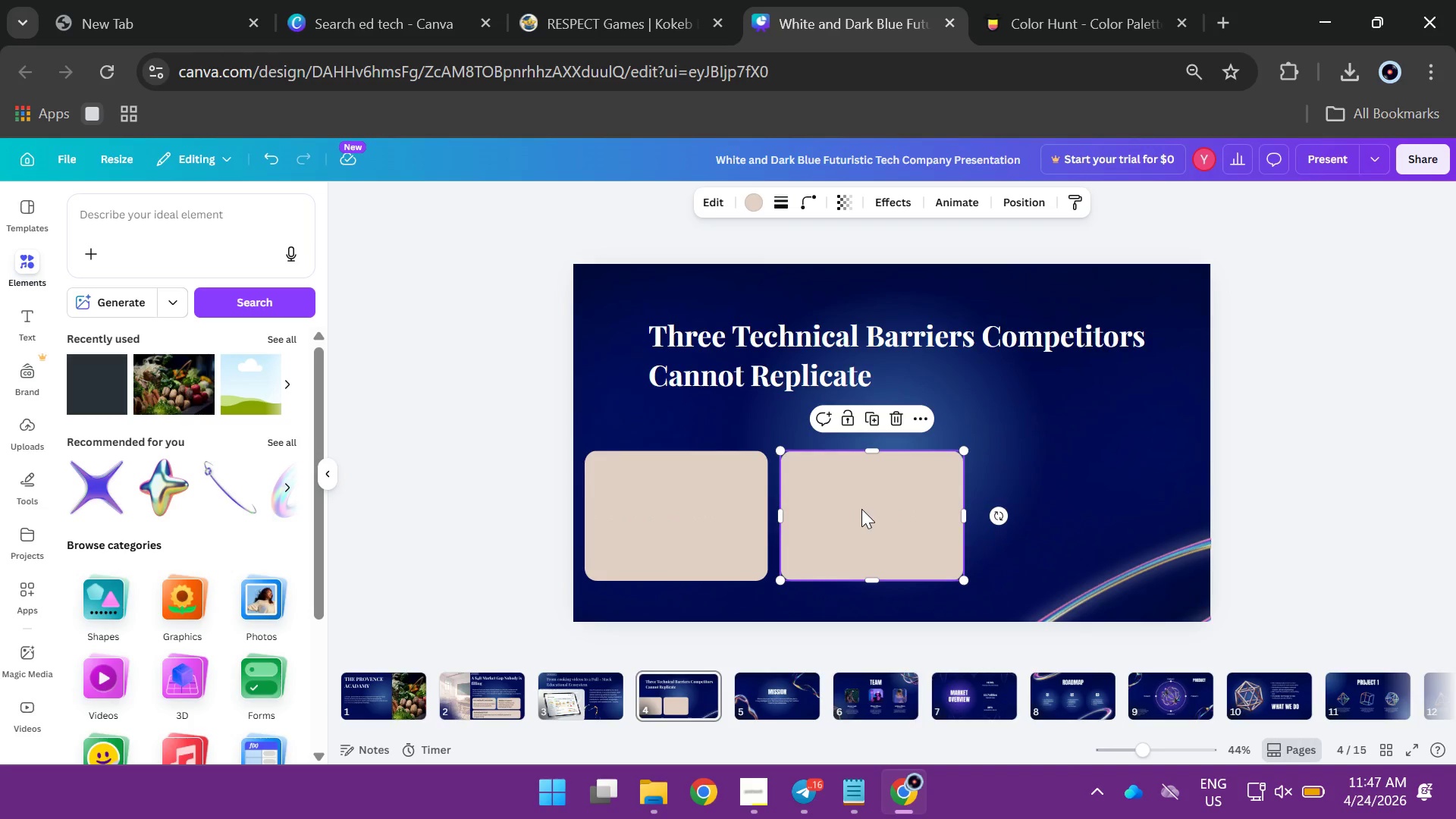 
hold_key(key=AltLeft, duration=2.81)
left_click_drag(start_coordinate=[861, 509], to_coordinate=[1056, 510])
 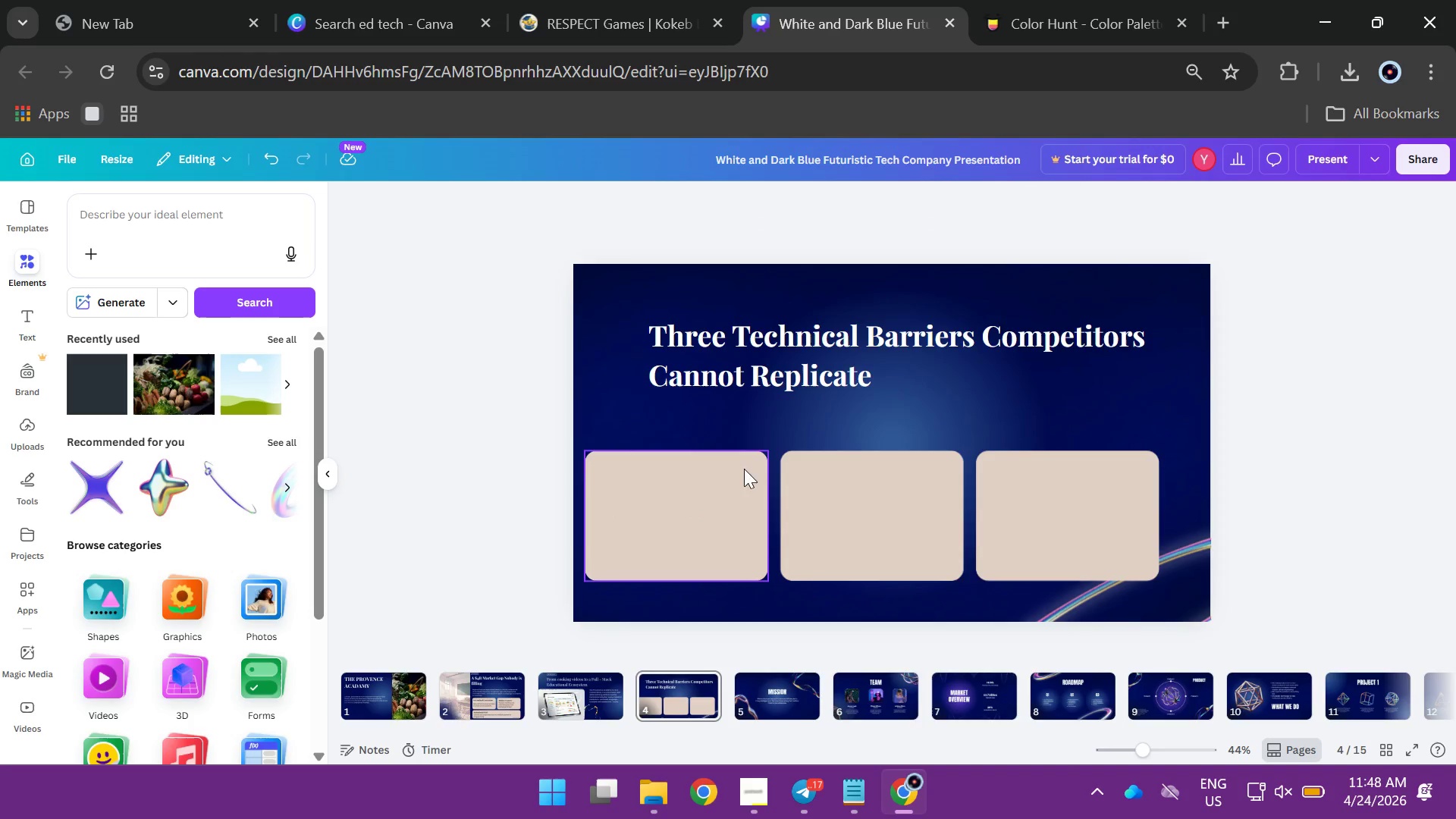 
left_click([711, 475])
 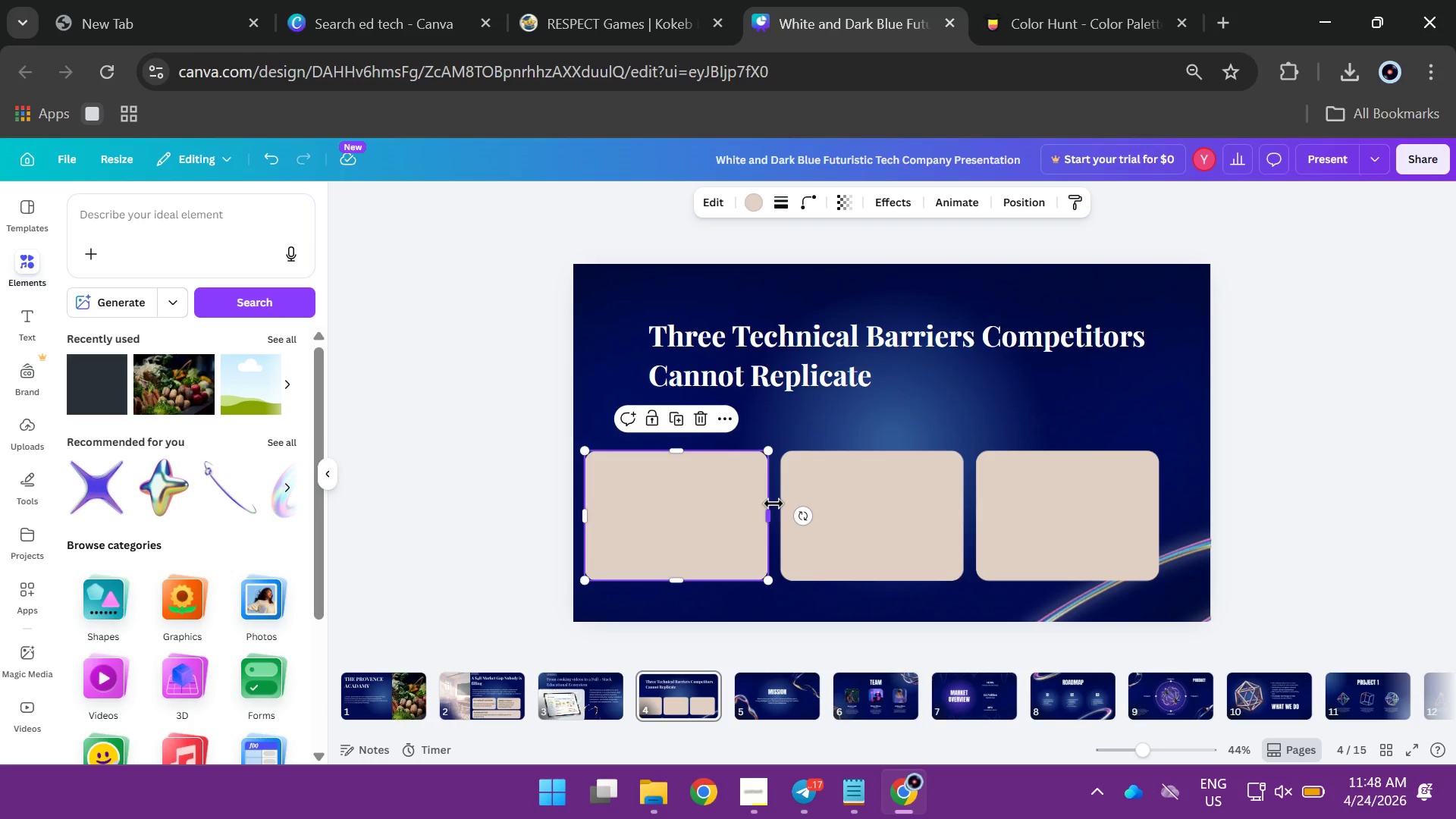 
hold_key(key=ShiftLeft, duration=1.64)
left_click([838, 499])
 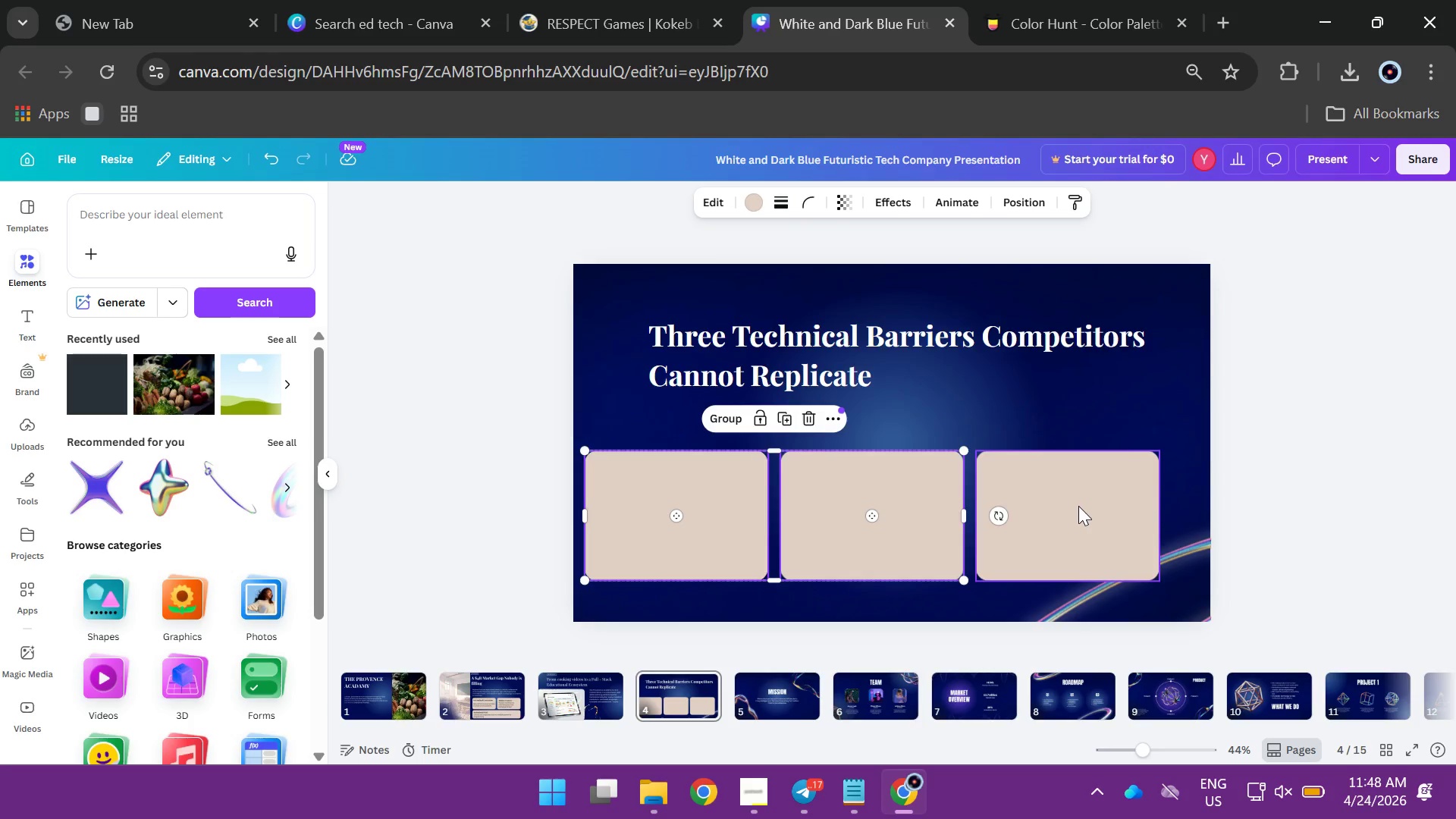 
left_click([1078, 506])
 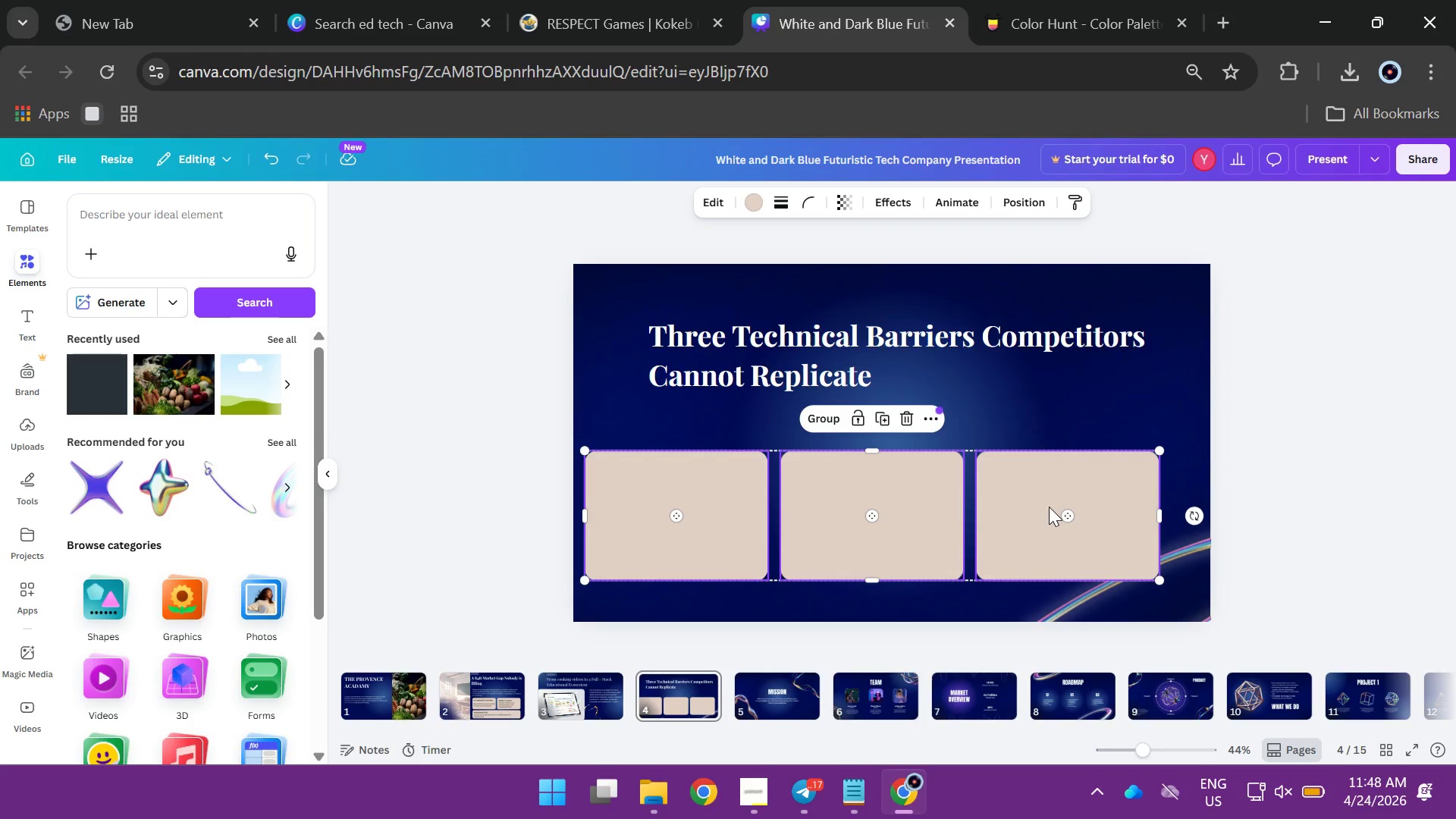 
left_click_drag(start_coordinate=[1049, 507], to_coordinate=[1068, 507])
 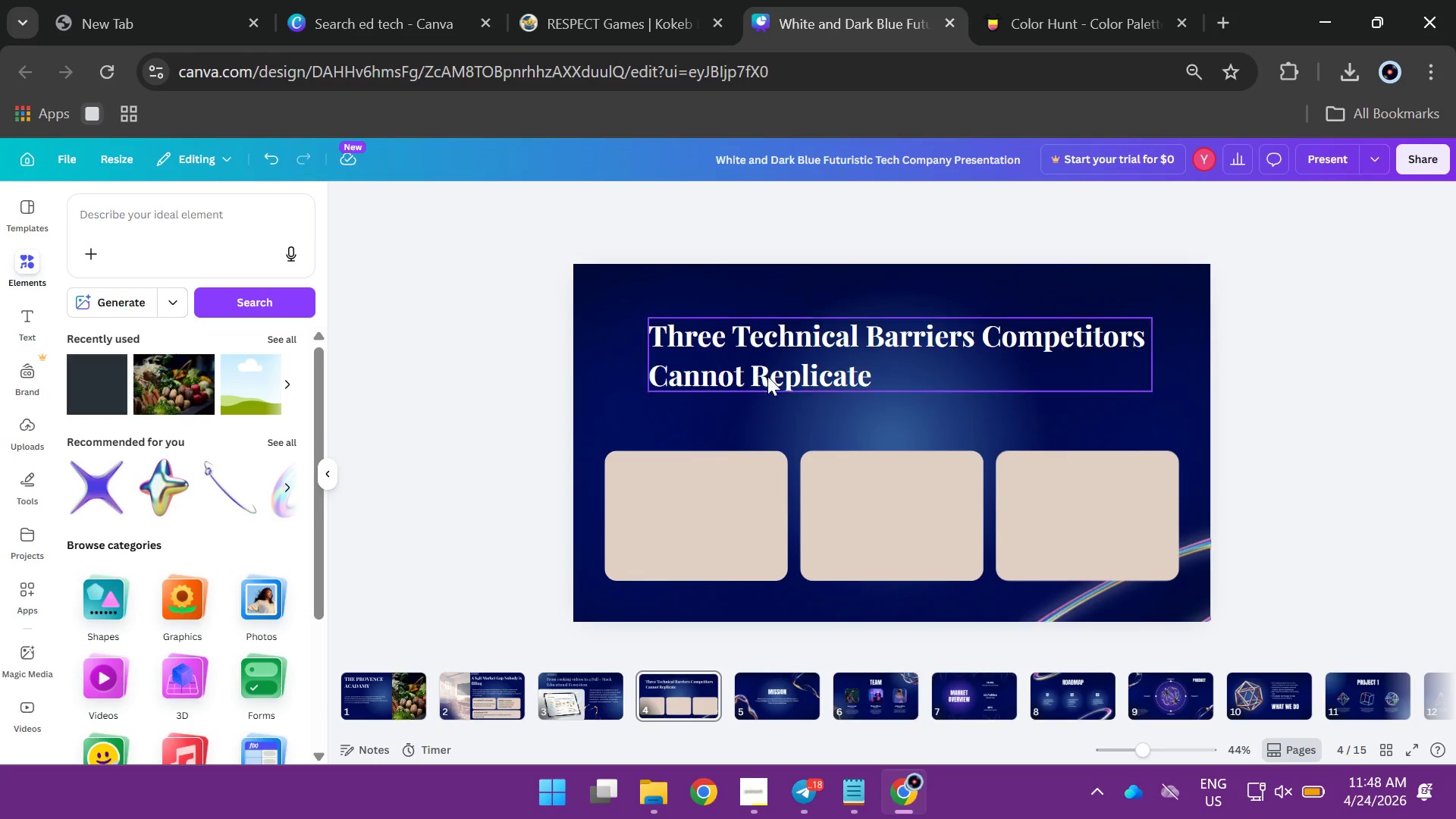 
left_click([717, 378])
 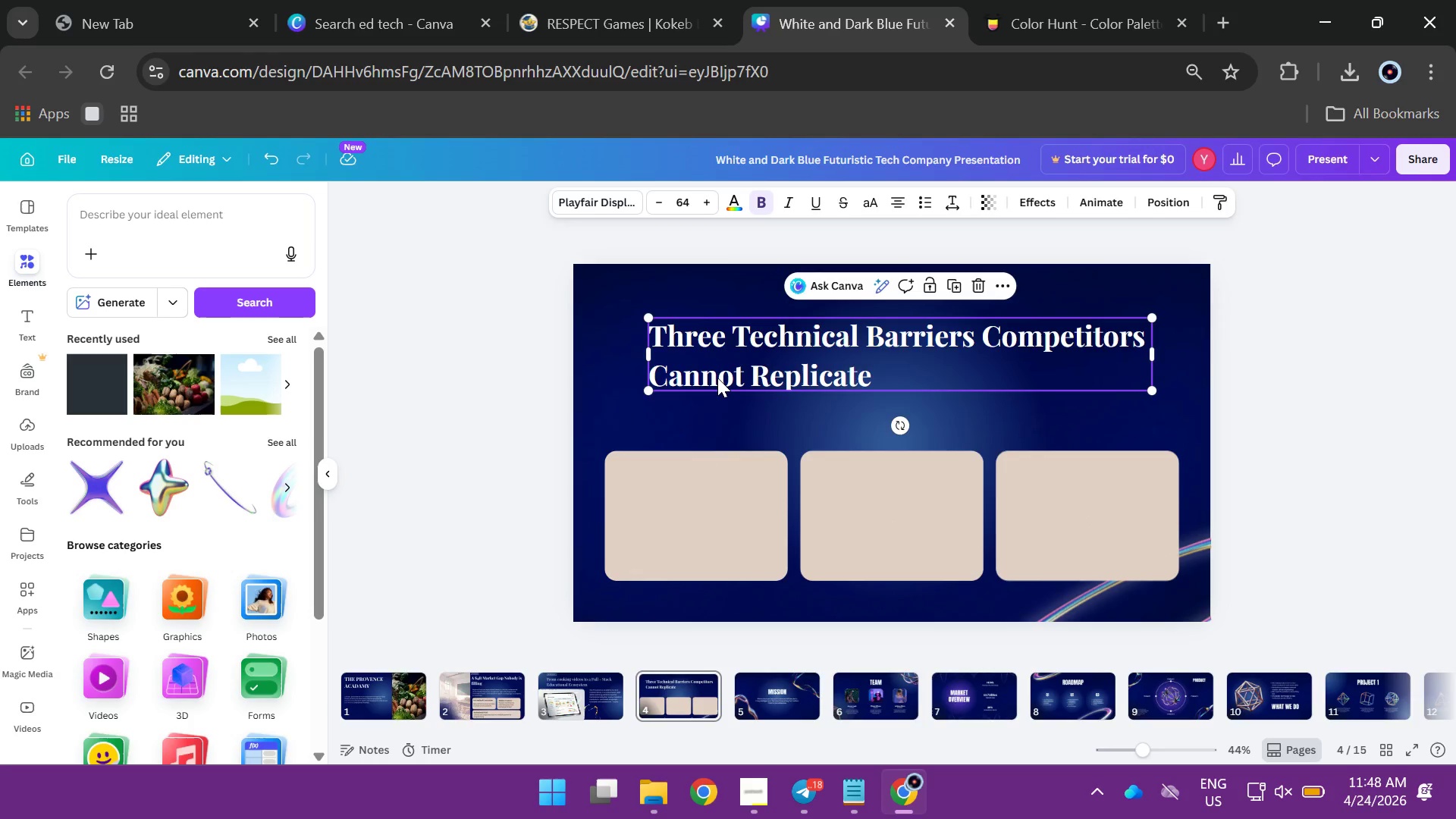 
hold_key(key=AltLeft, duration=1.12)
left_click_drag(start_coordinate=[717, 378], to_coordinate=[699, 488])
 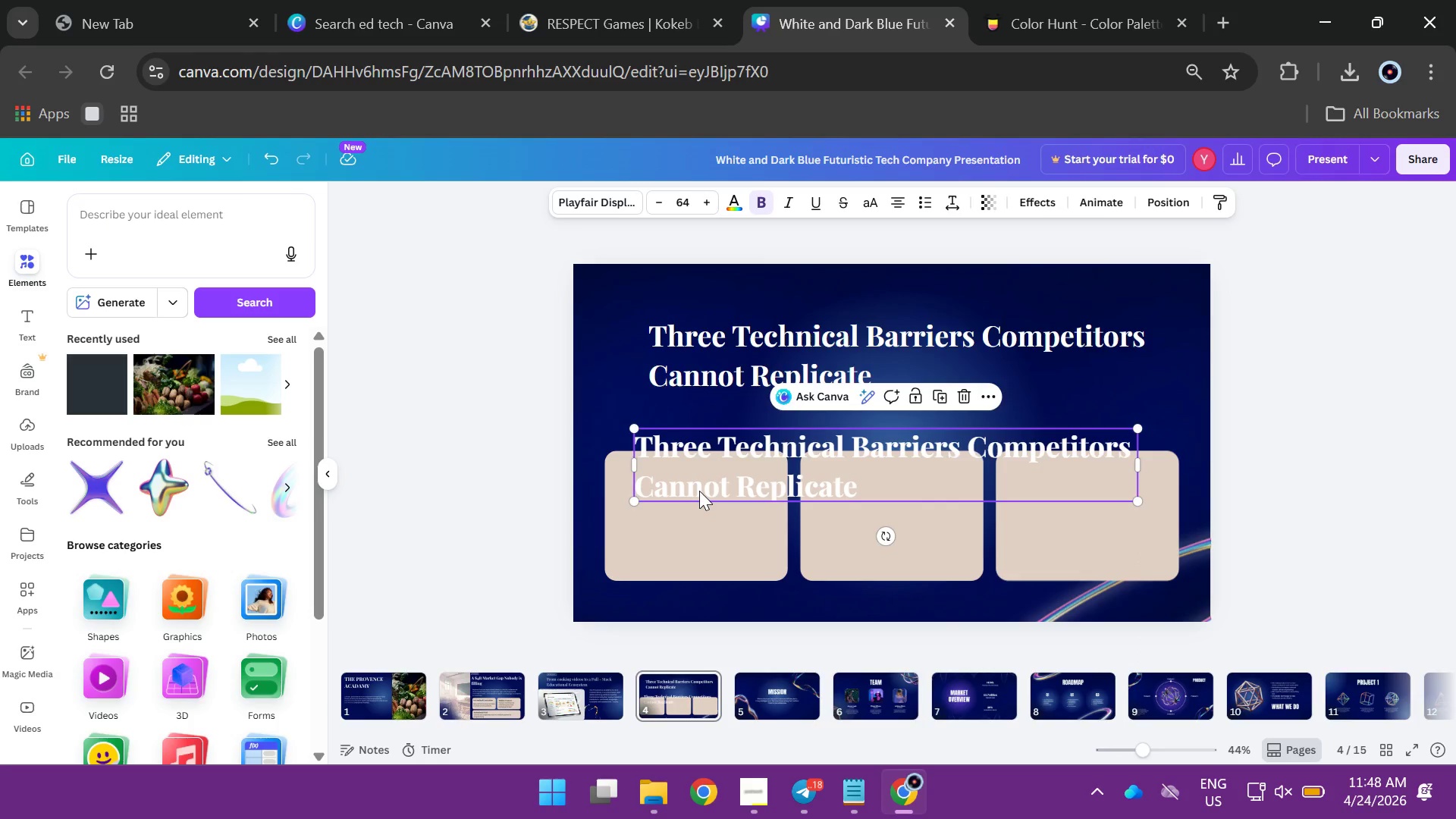 
left_click([699, 491])
 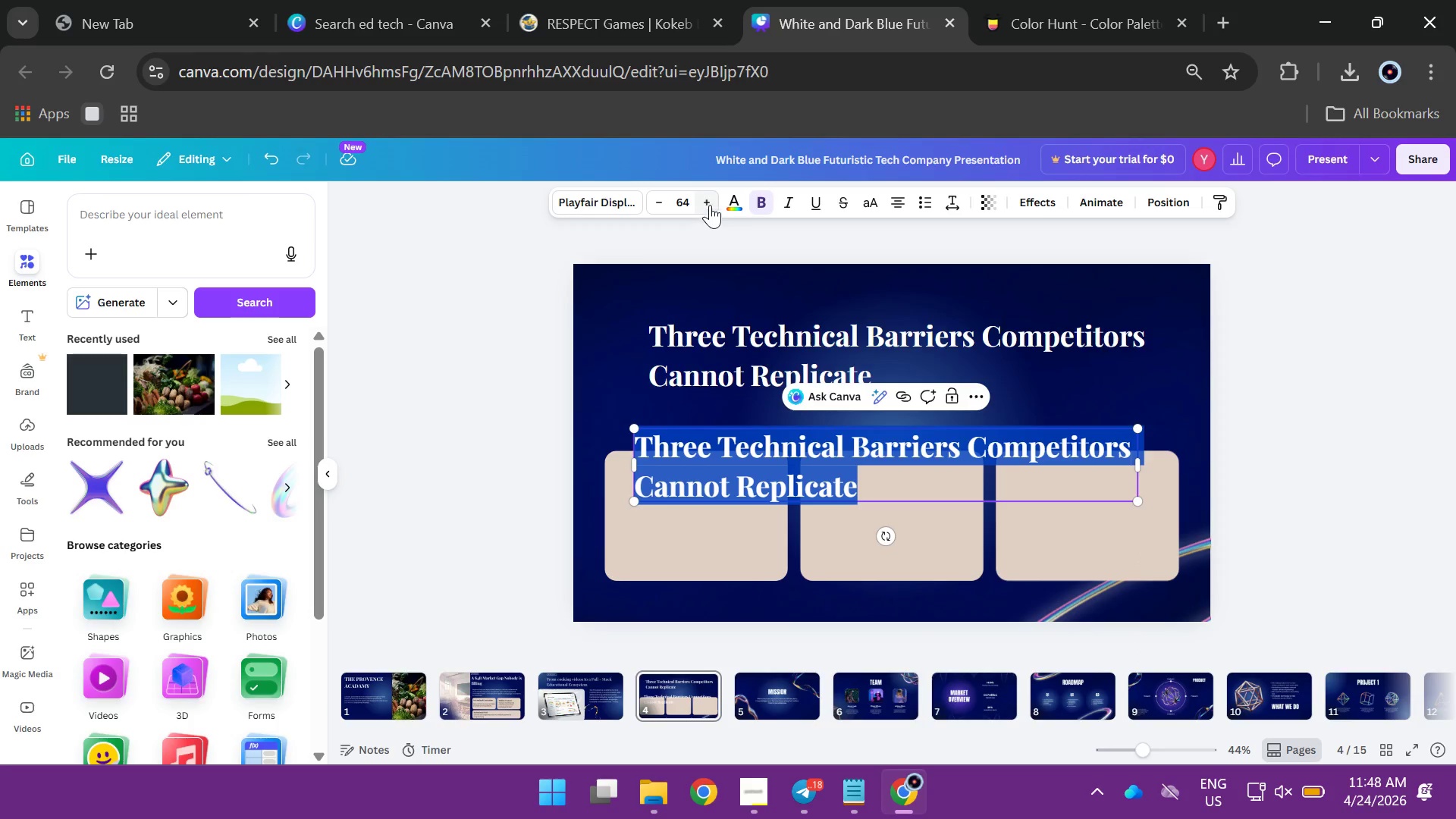 
left_click([736, 206])
 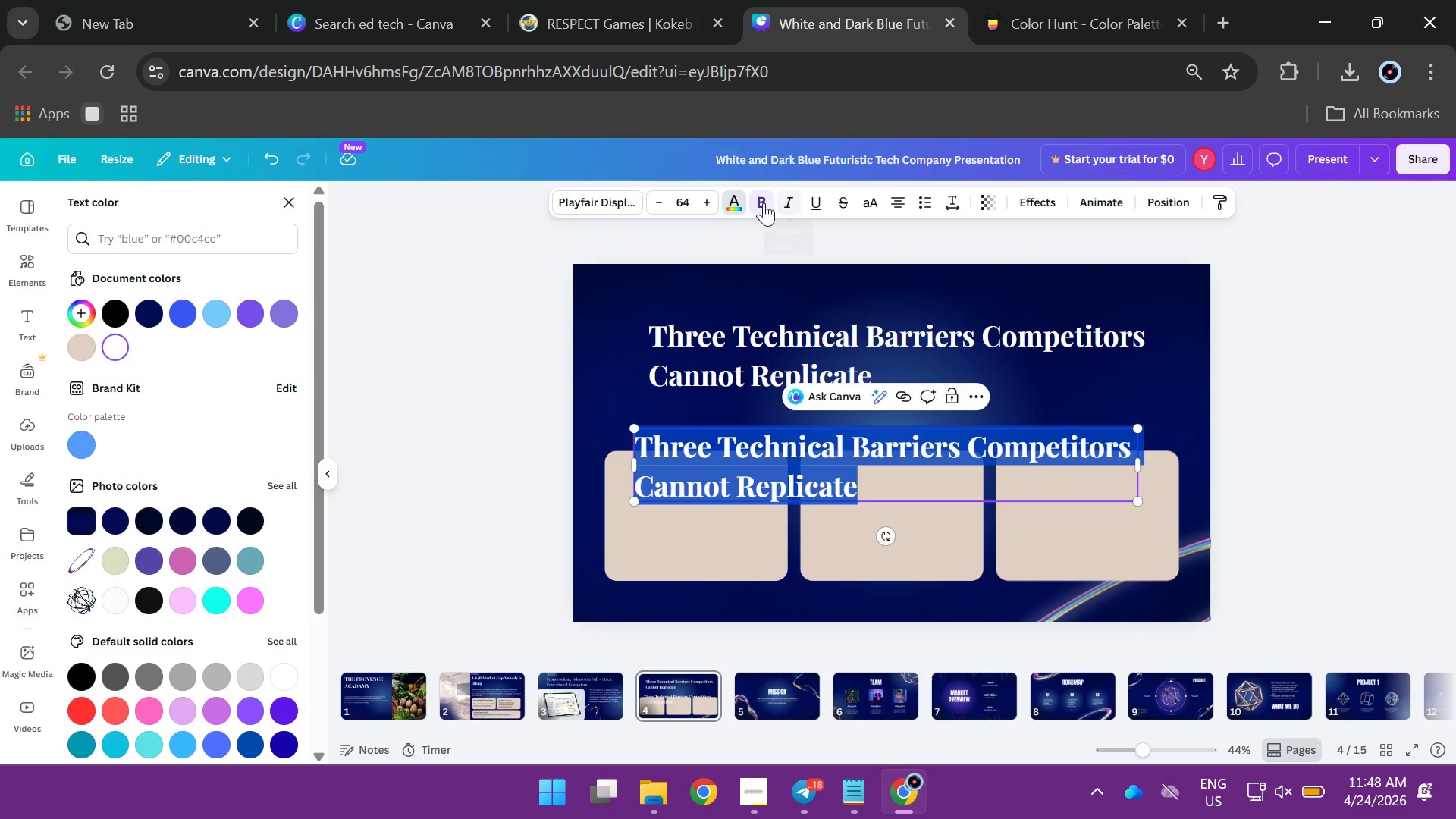 
left_click([759, 202])
 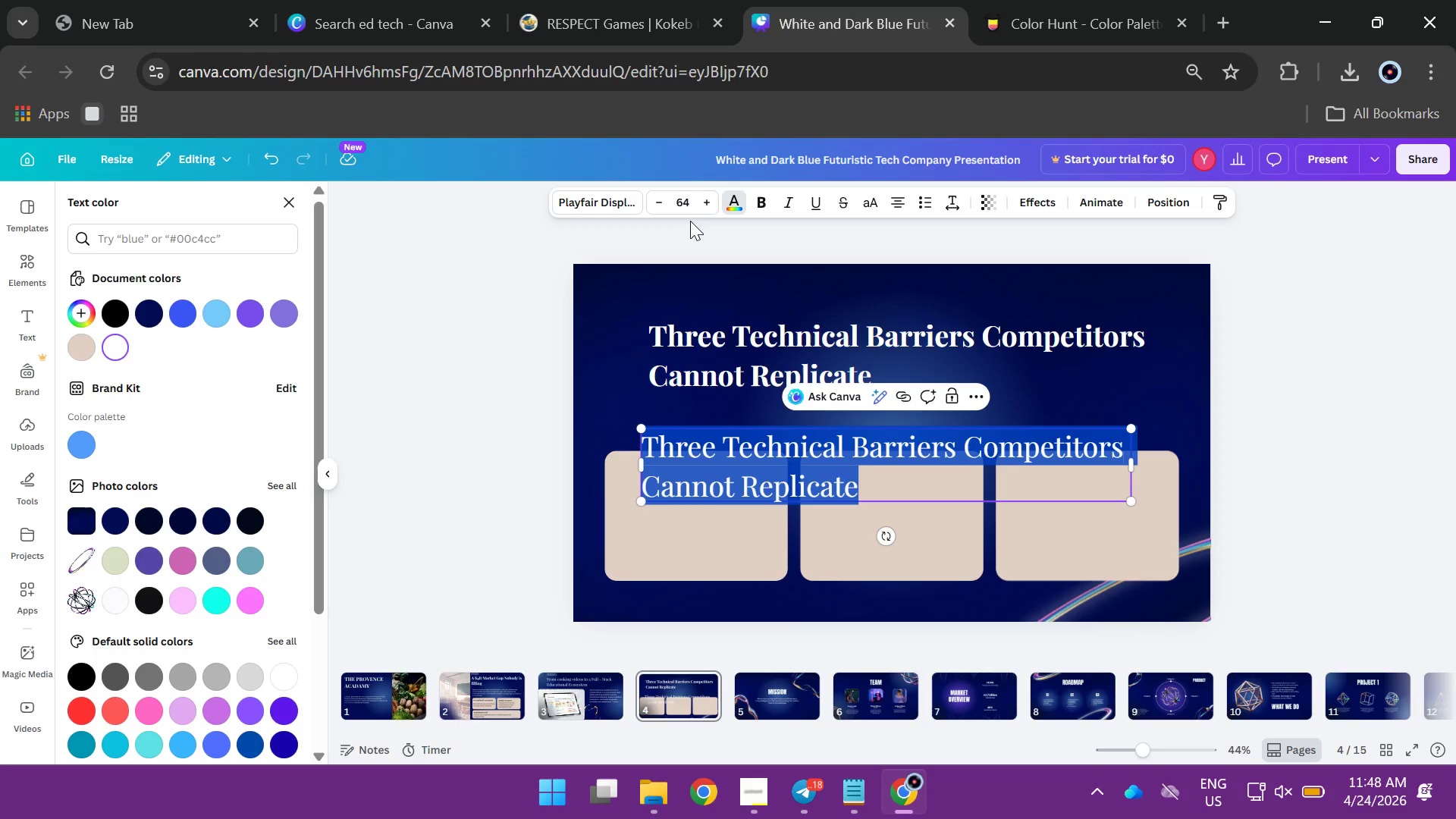 
left_click([678, 199])
 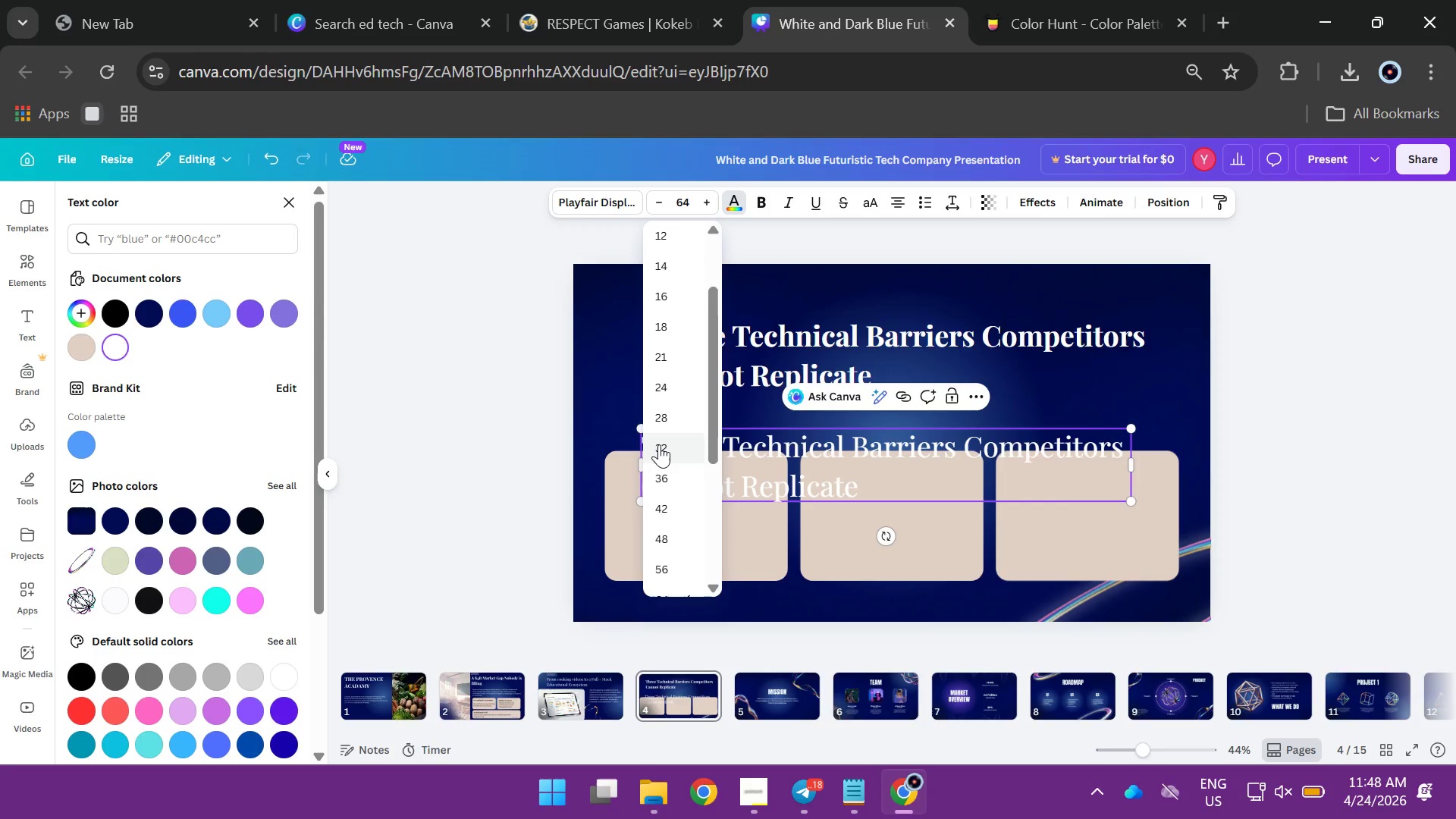 
left_click([659, 441])
 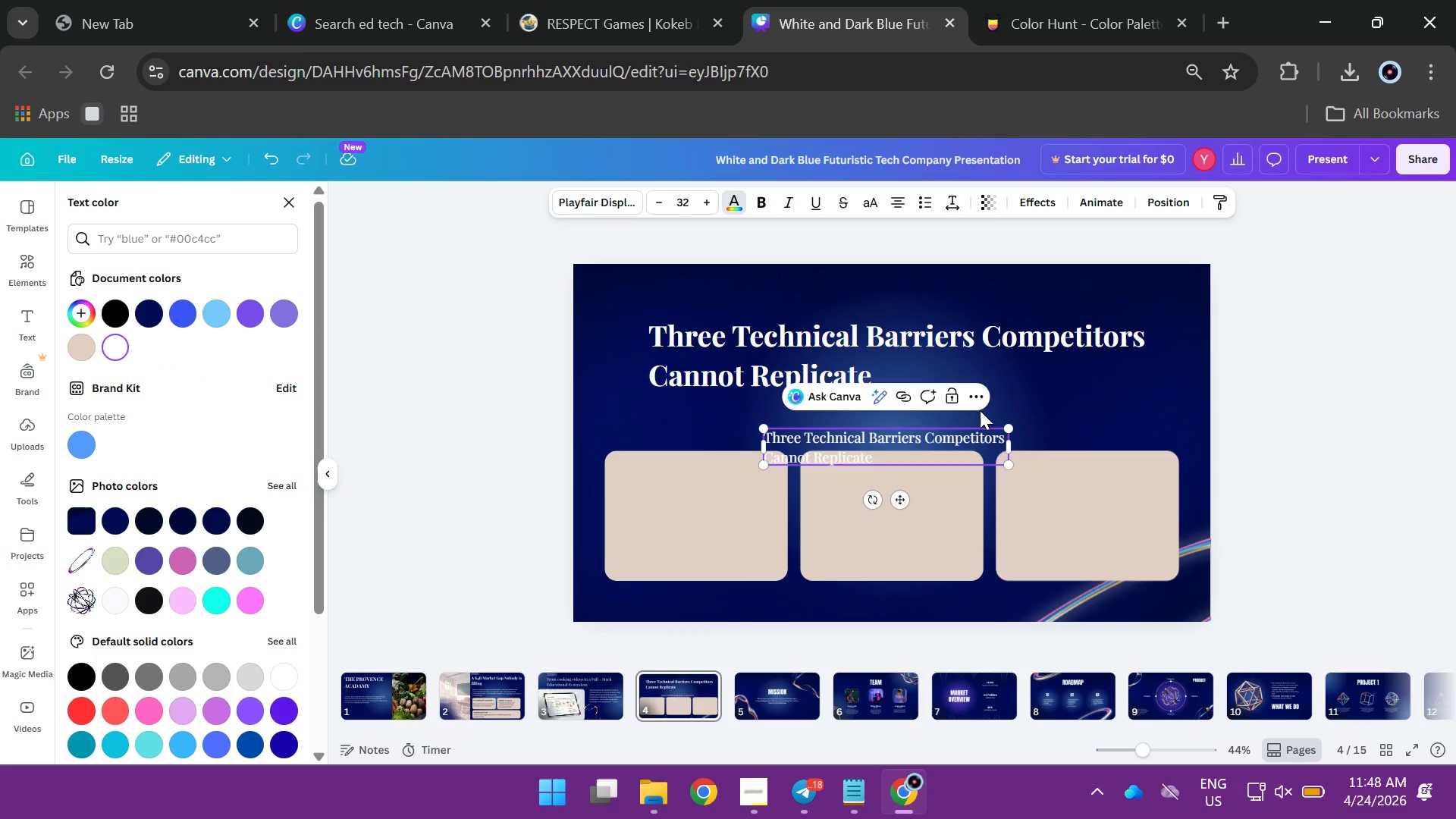 
left_click_drag(start_coordinate=[870, 435], to_coordinate=[867, 443])
 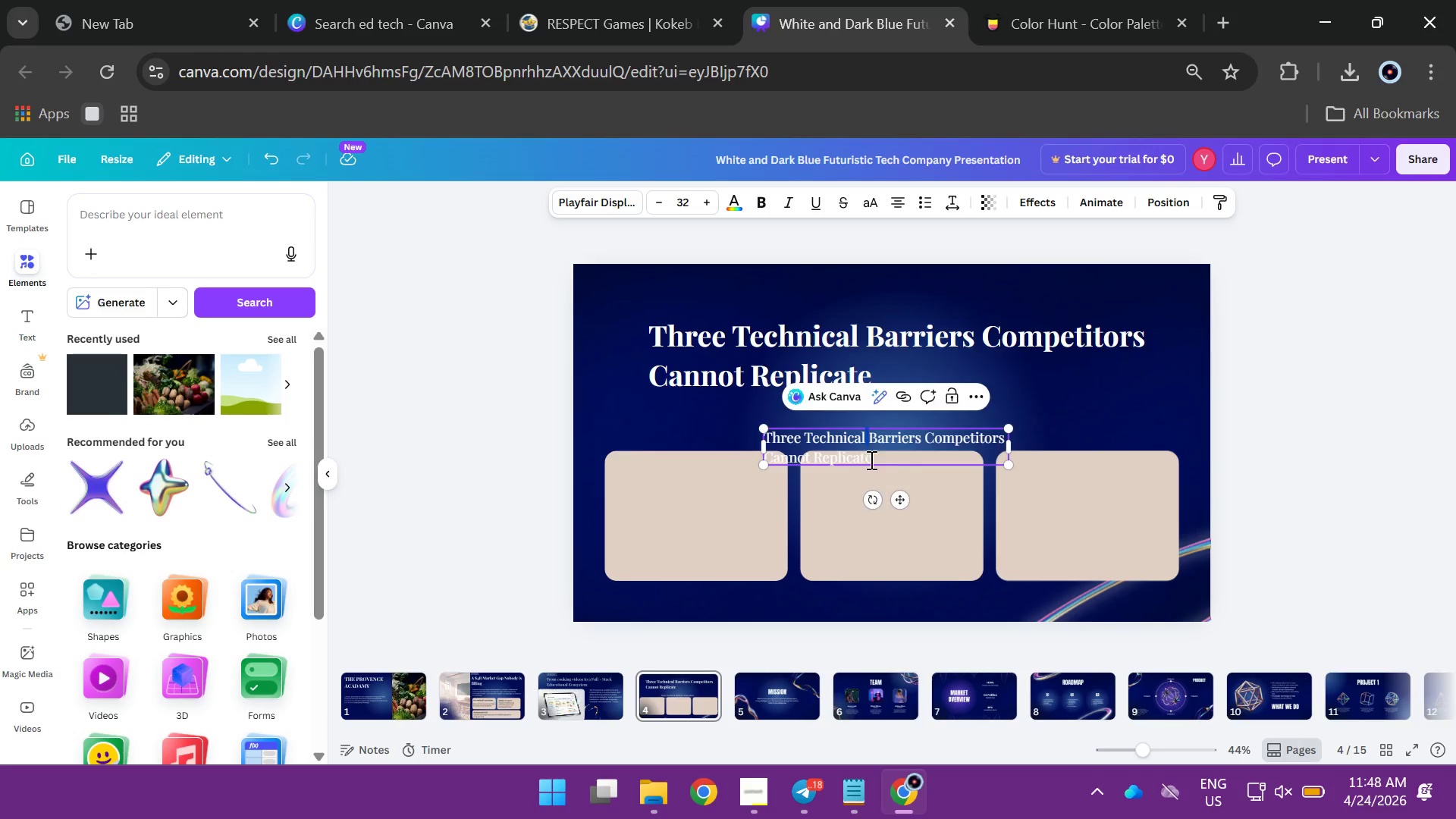 
left_click_drag(start_coordinate=[894, 466], to_coordinate=[746, 504])
 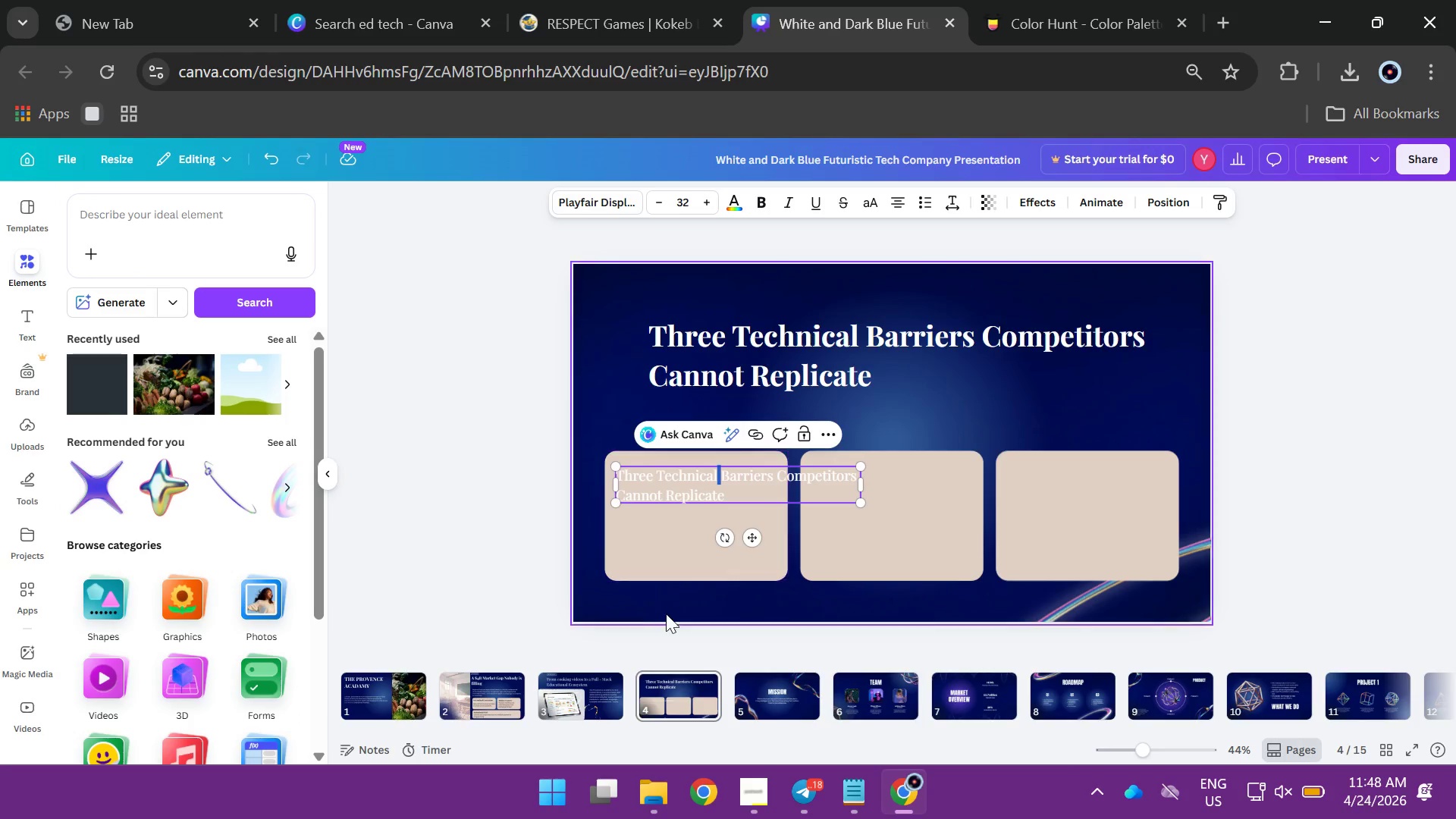 
left_click([720, 491])
 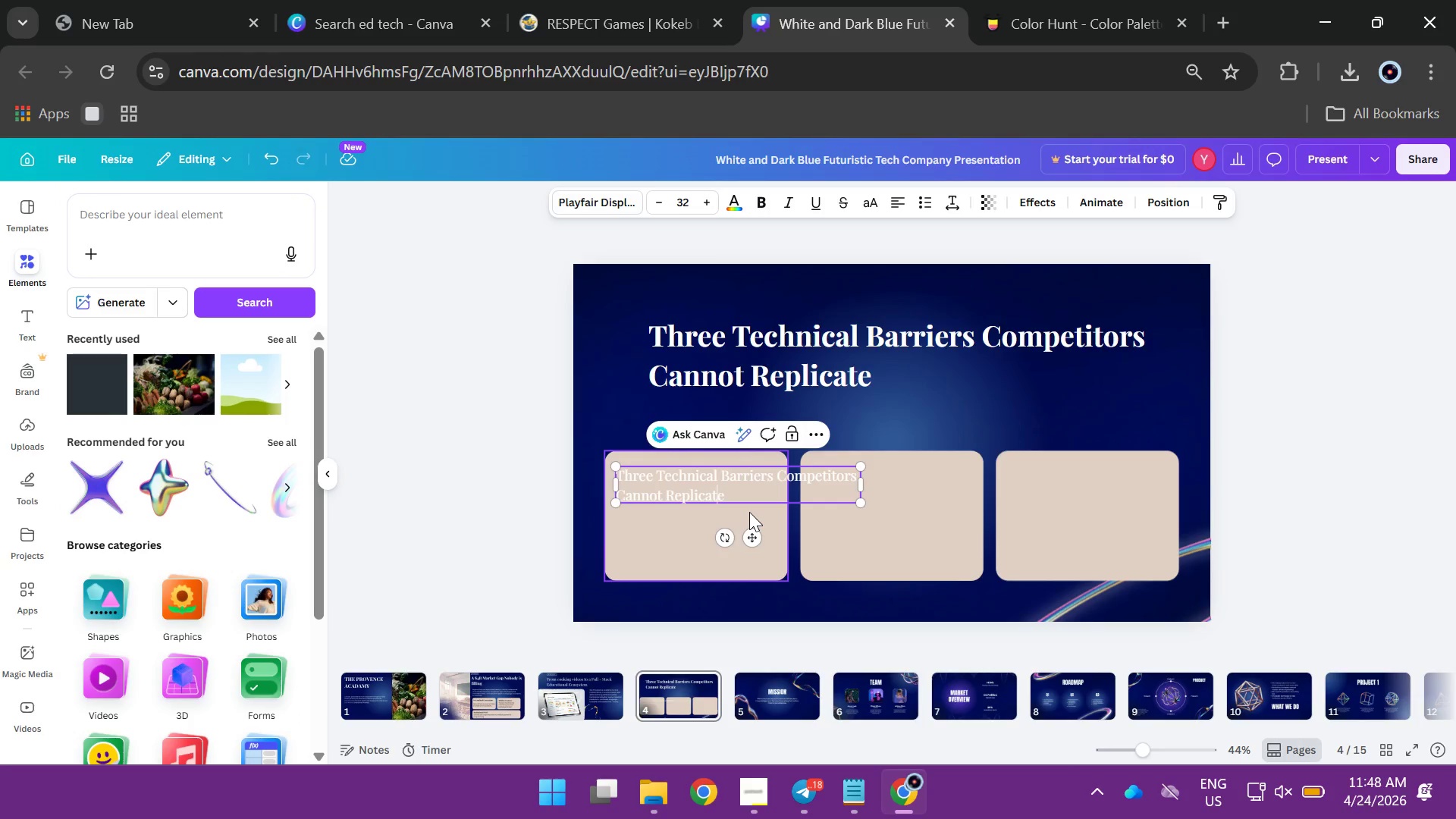 
key(Unknown)
 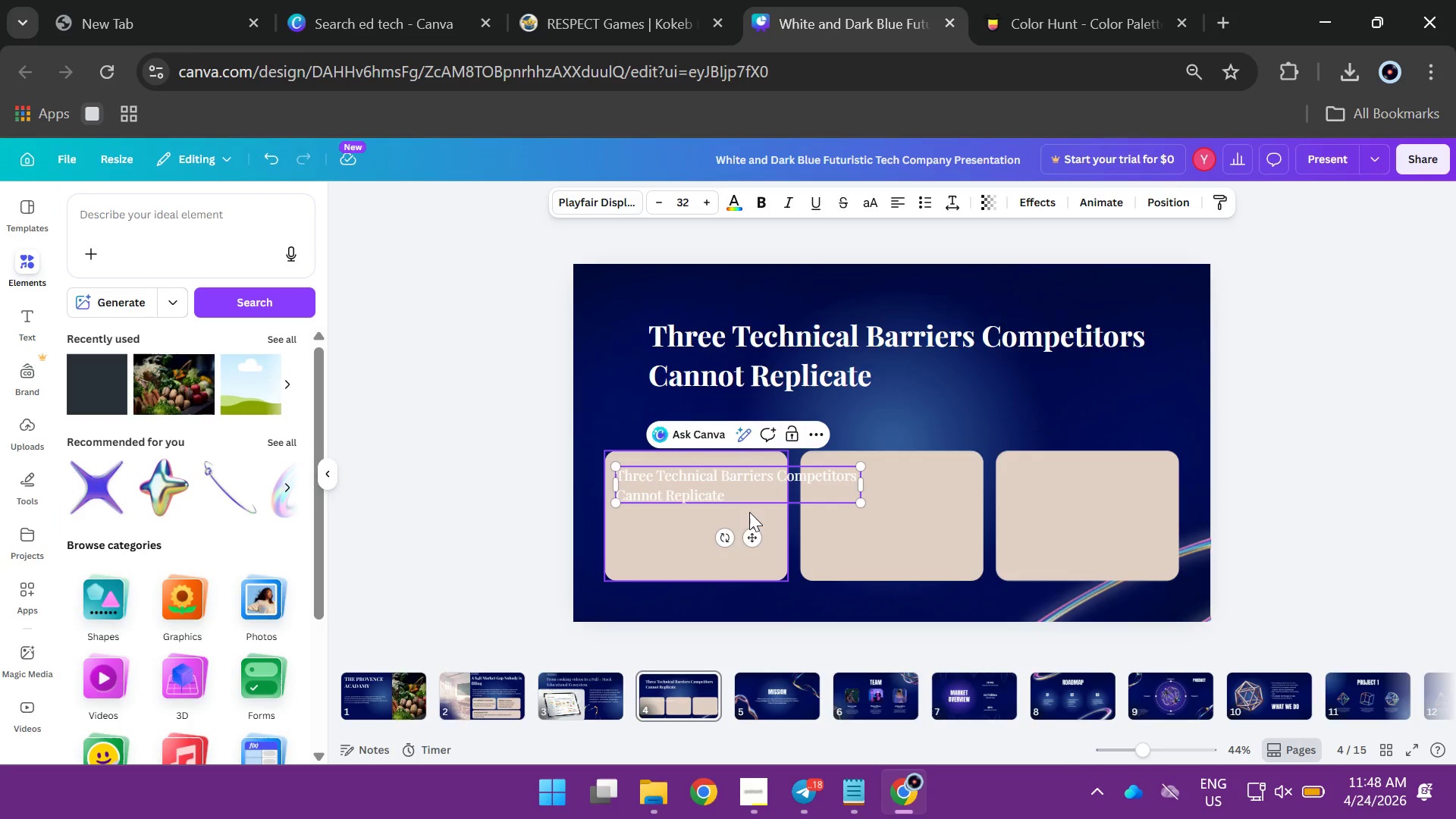 
key(Control+A)
 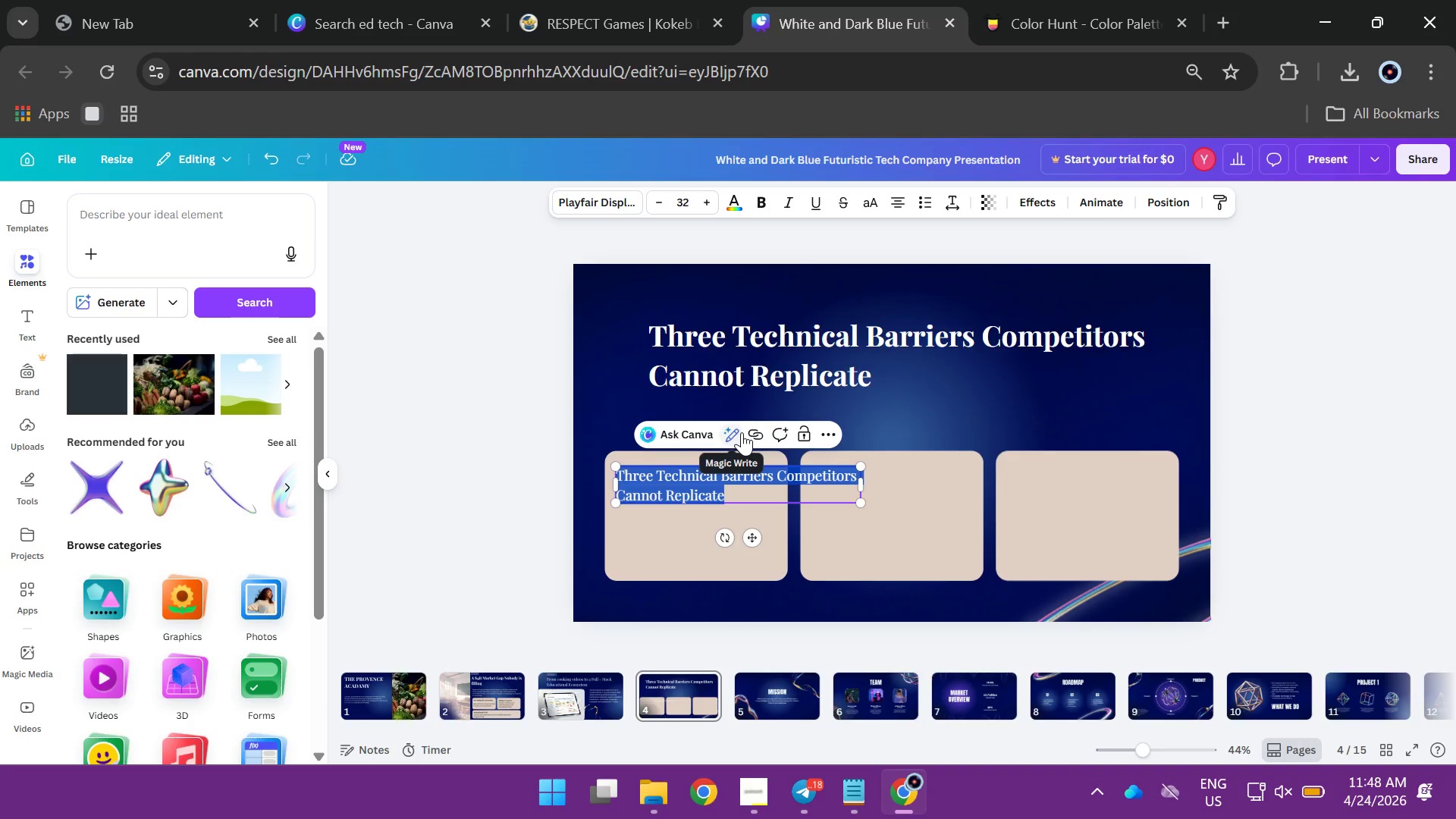 
type(Customer)
key(Backspace)
 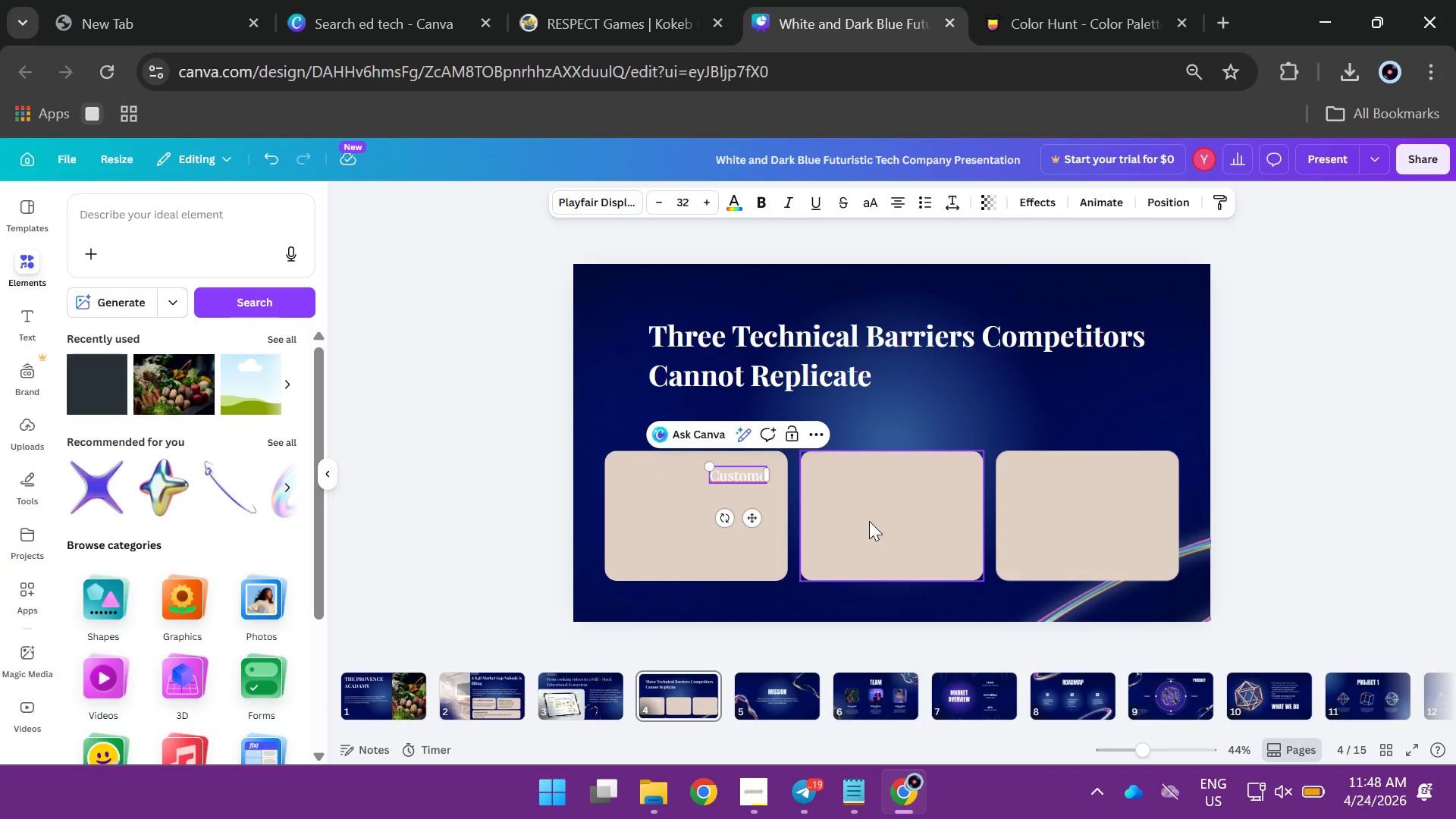 
key(Backspace)
type( UI/UX Arch)
 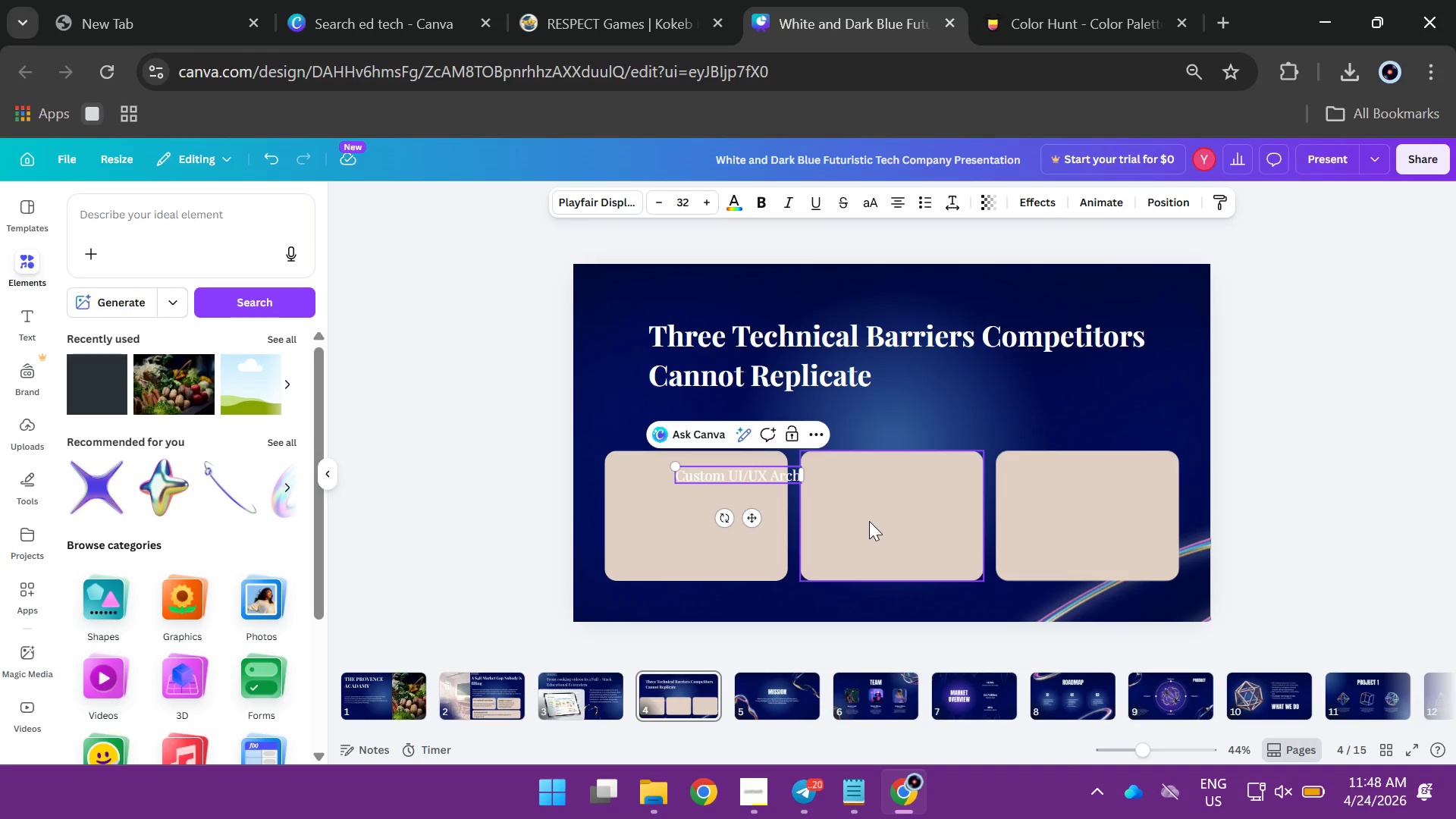 
type(itecture)
 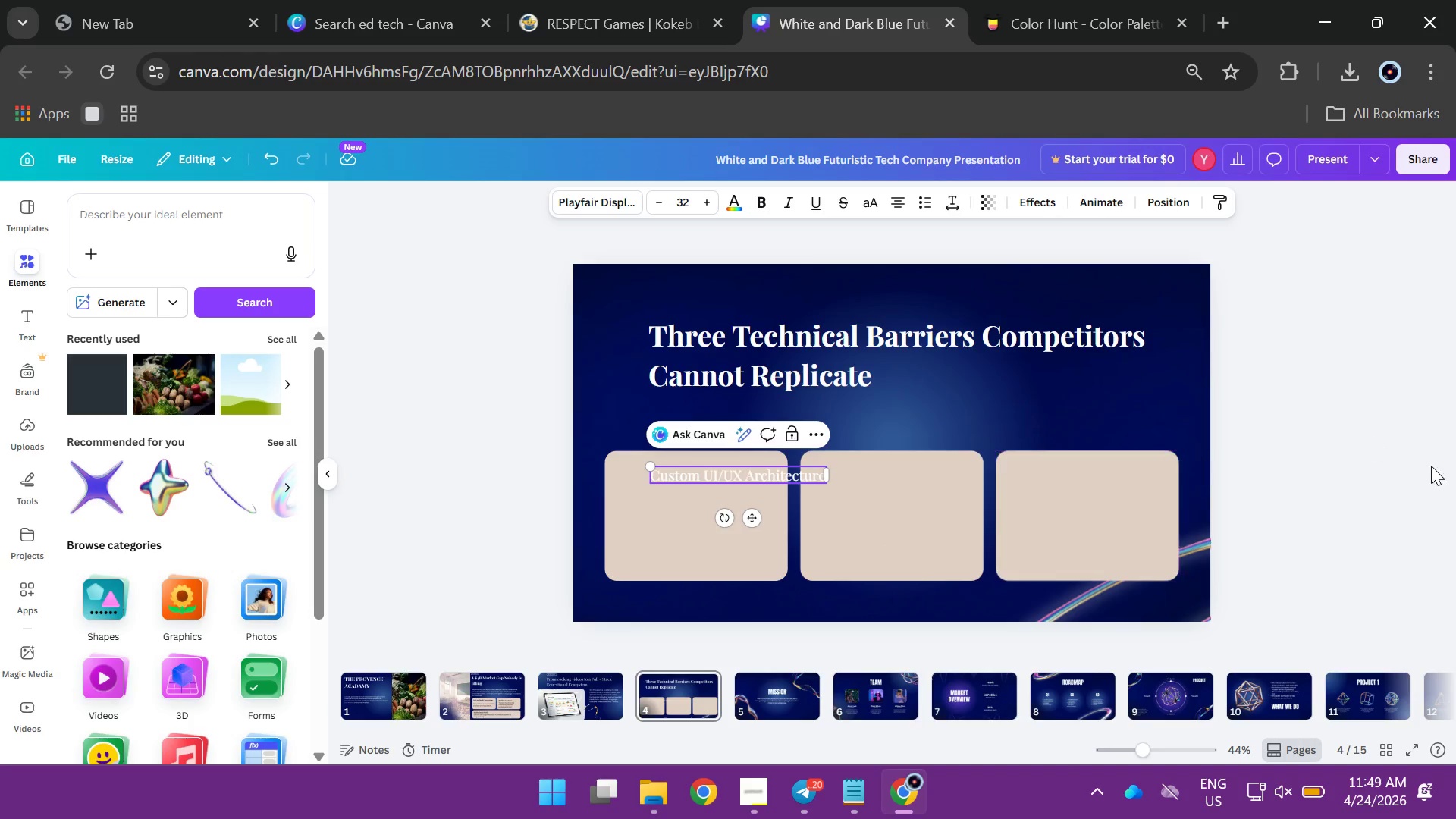 
left_click([1454, 465])
 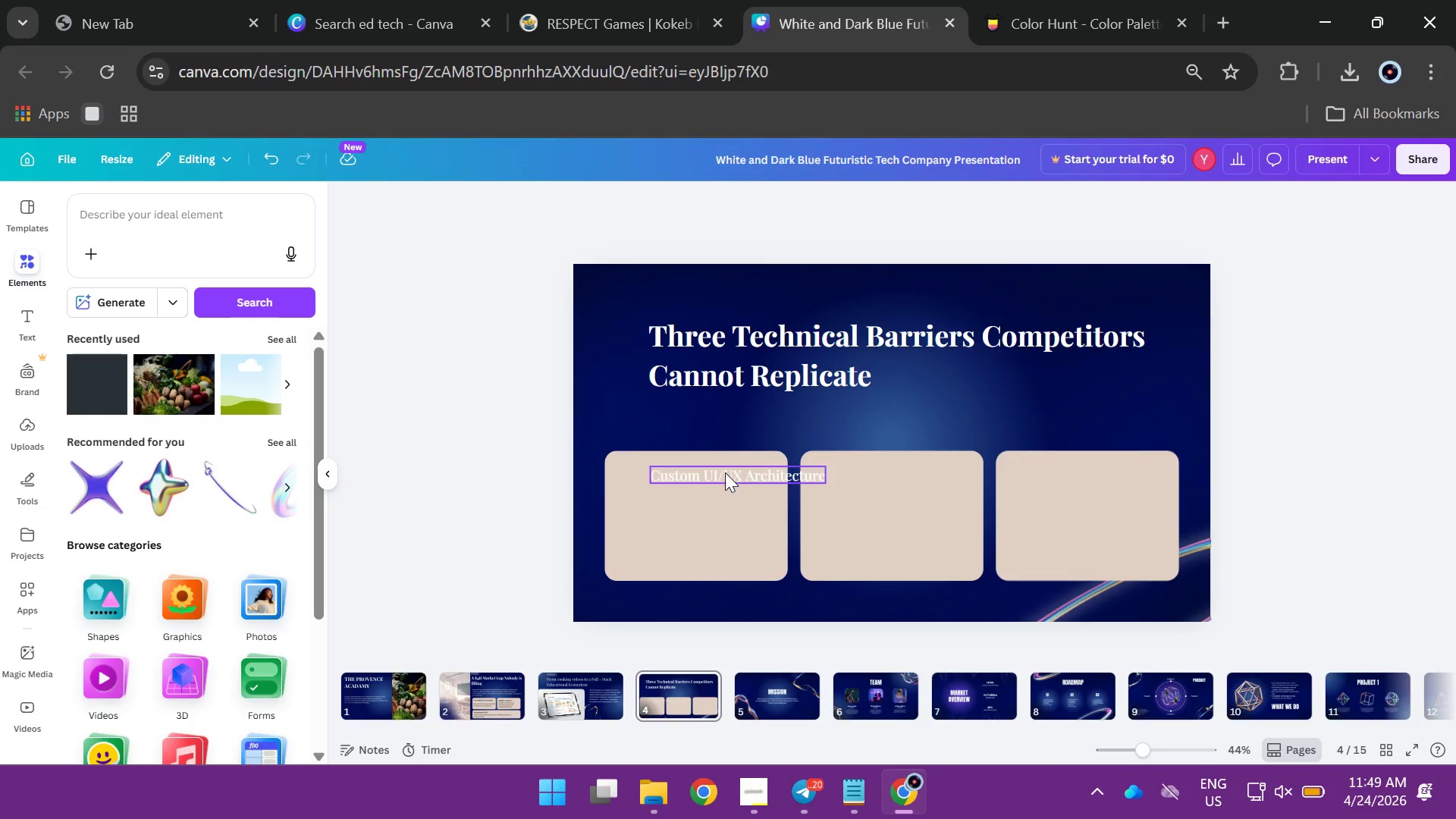 
left_click_drag(start_coordinate=[725, 472], to_coordinate=[684, 474])
 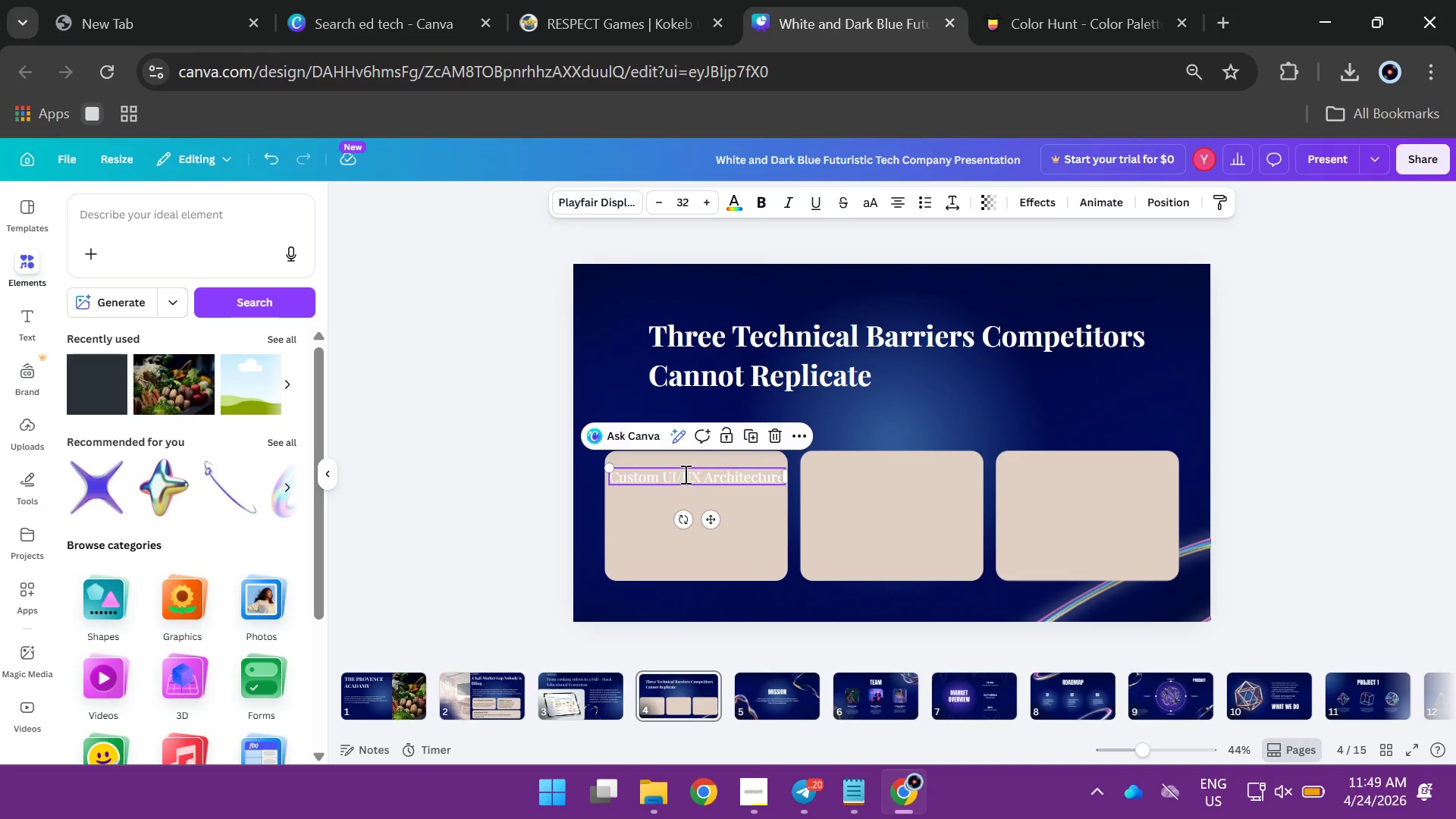 
double_click([684, 474])
 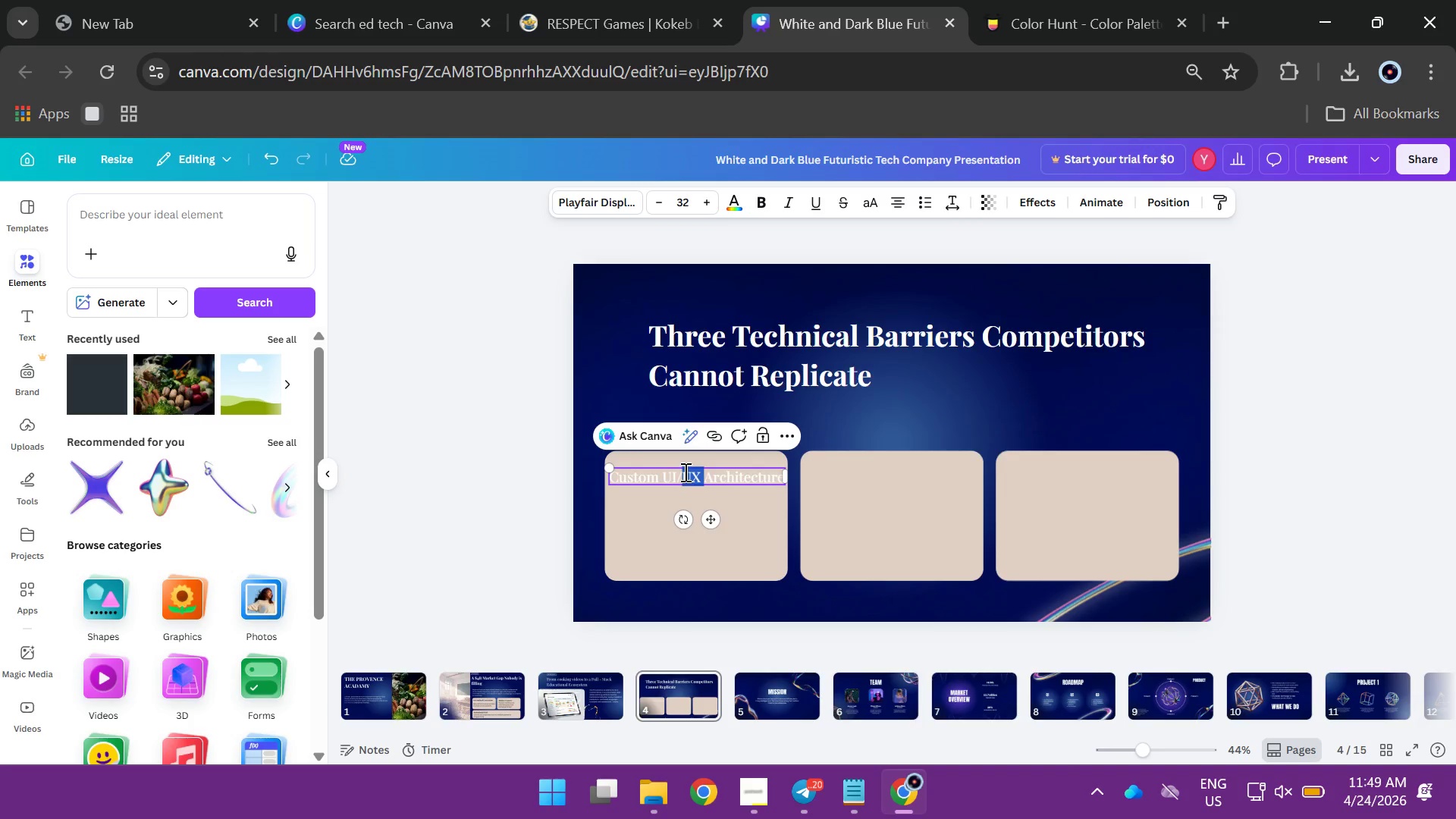 
key(Control+A)
 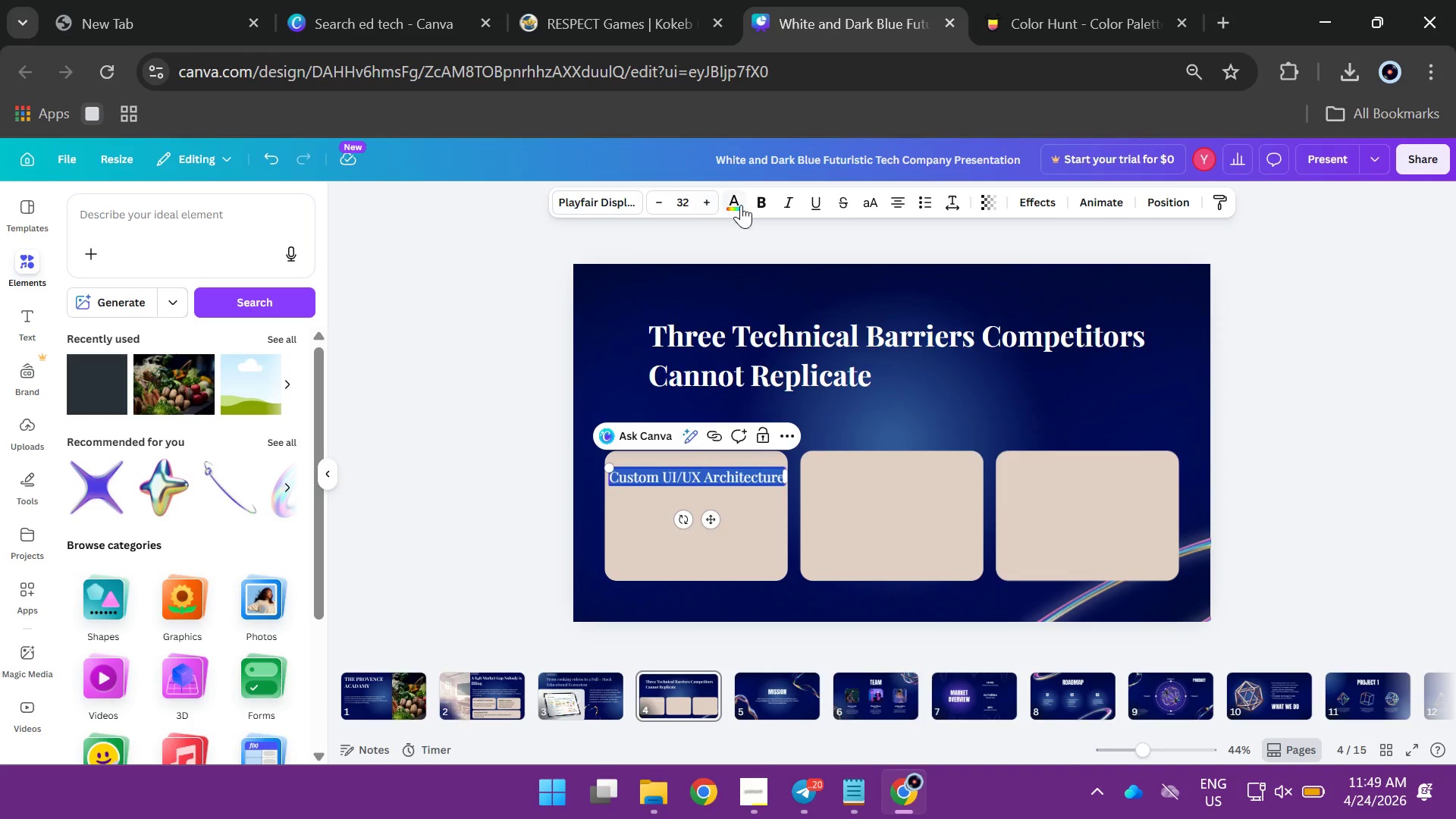 
left_click([741, 205])
 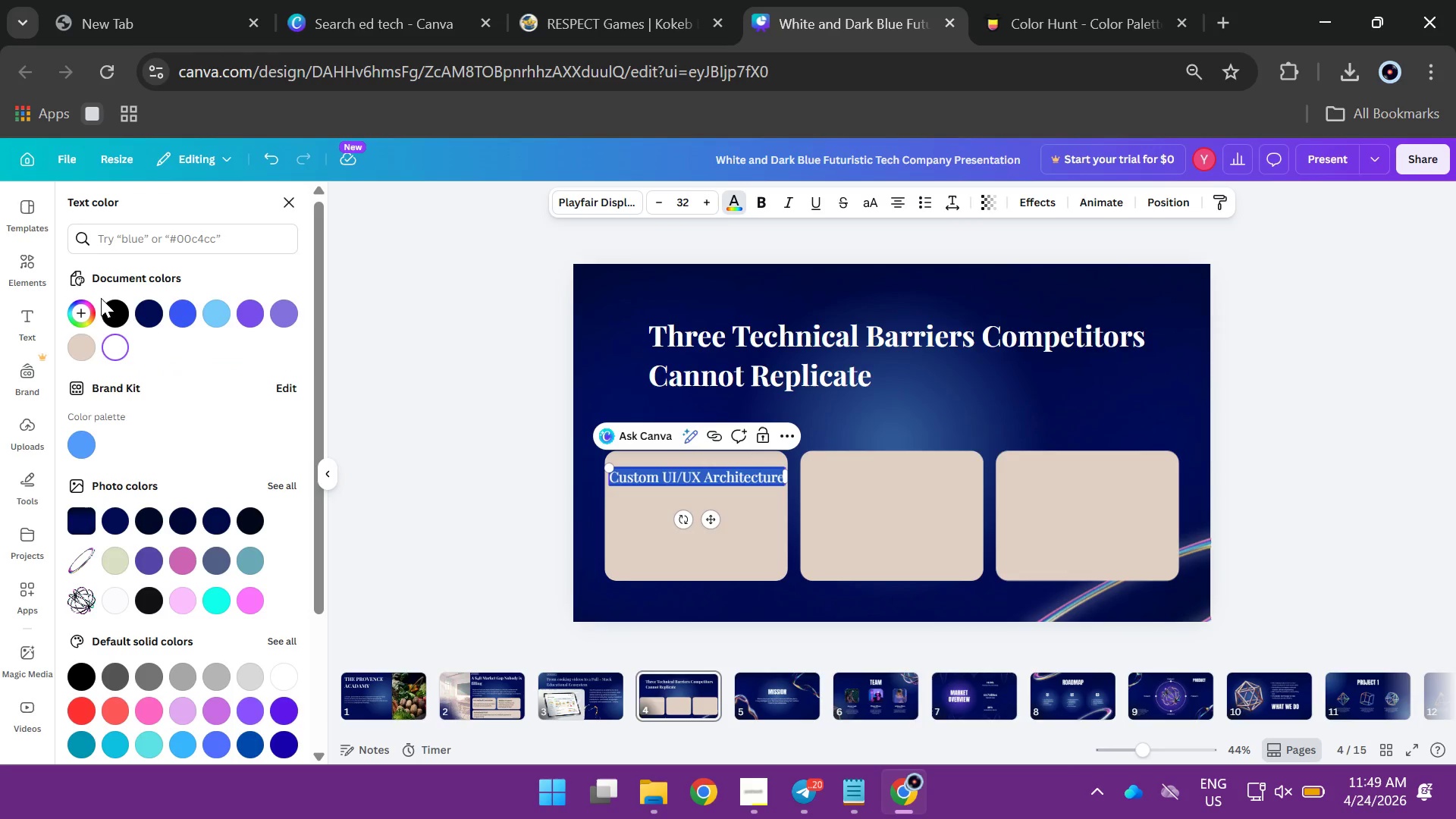 
left_click([111, 313])
 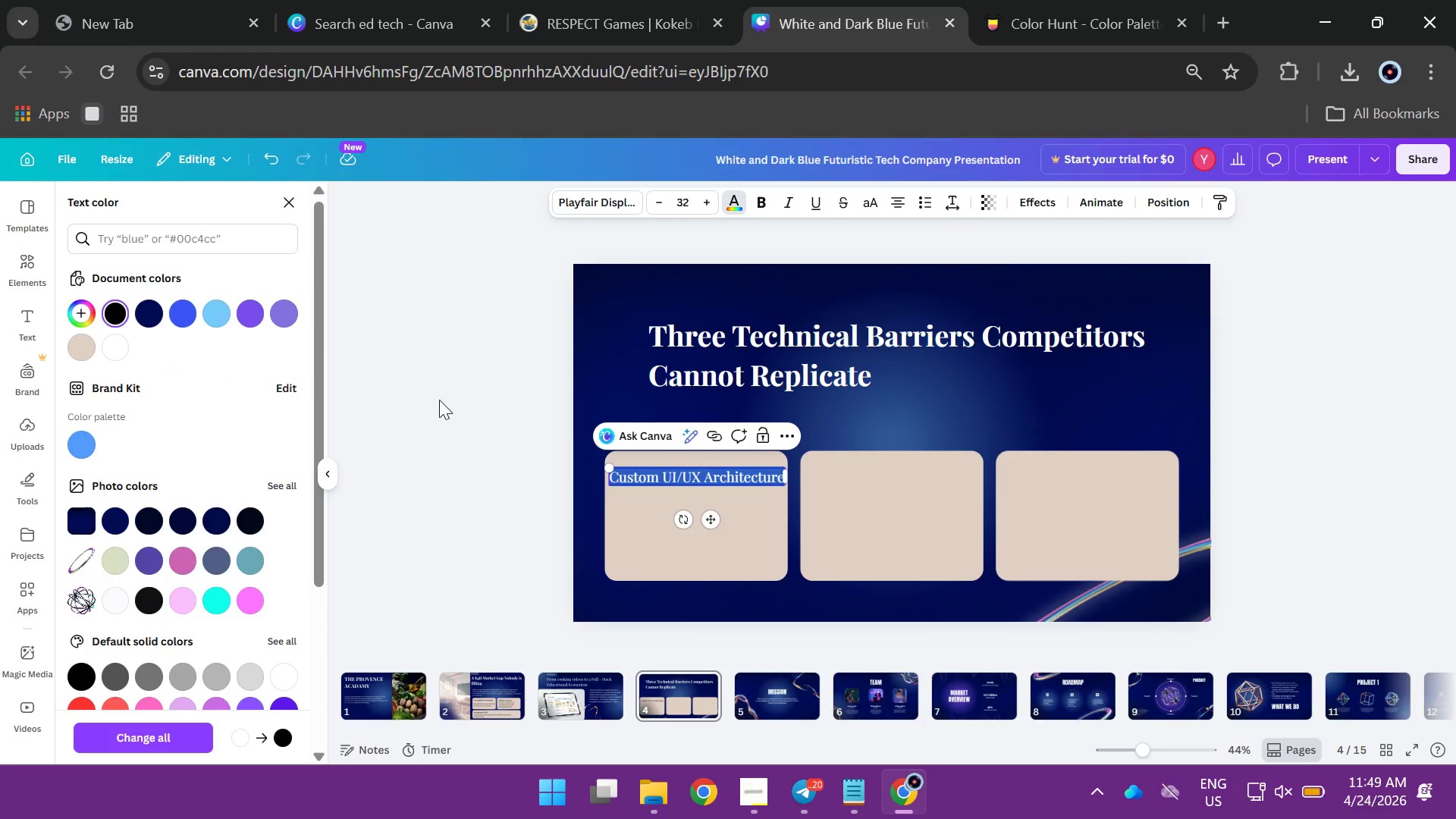 
double_click([438, 400])
 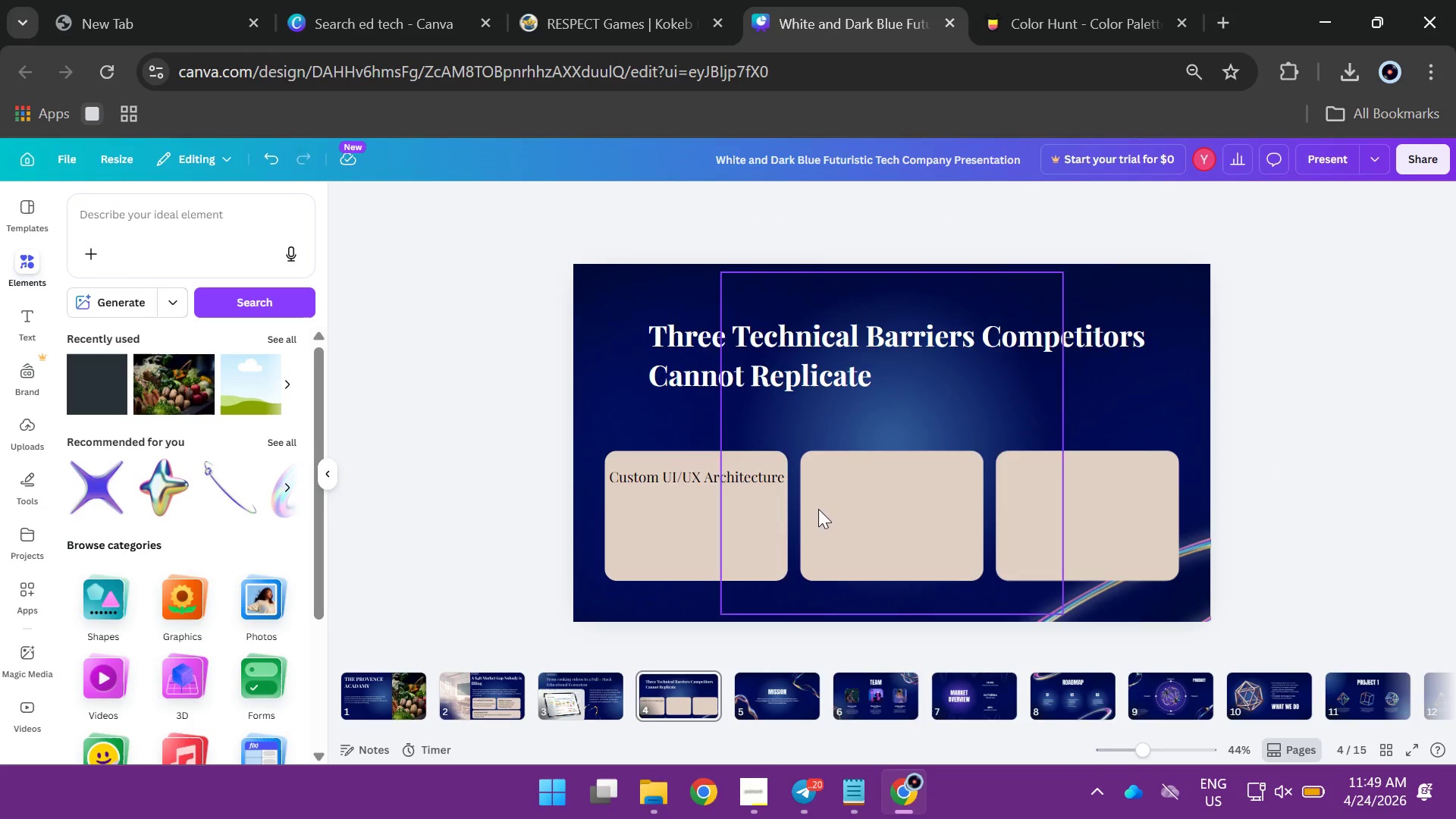 
double_click([678, 472])
 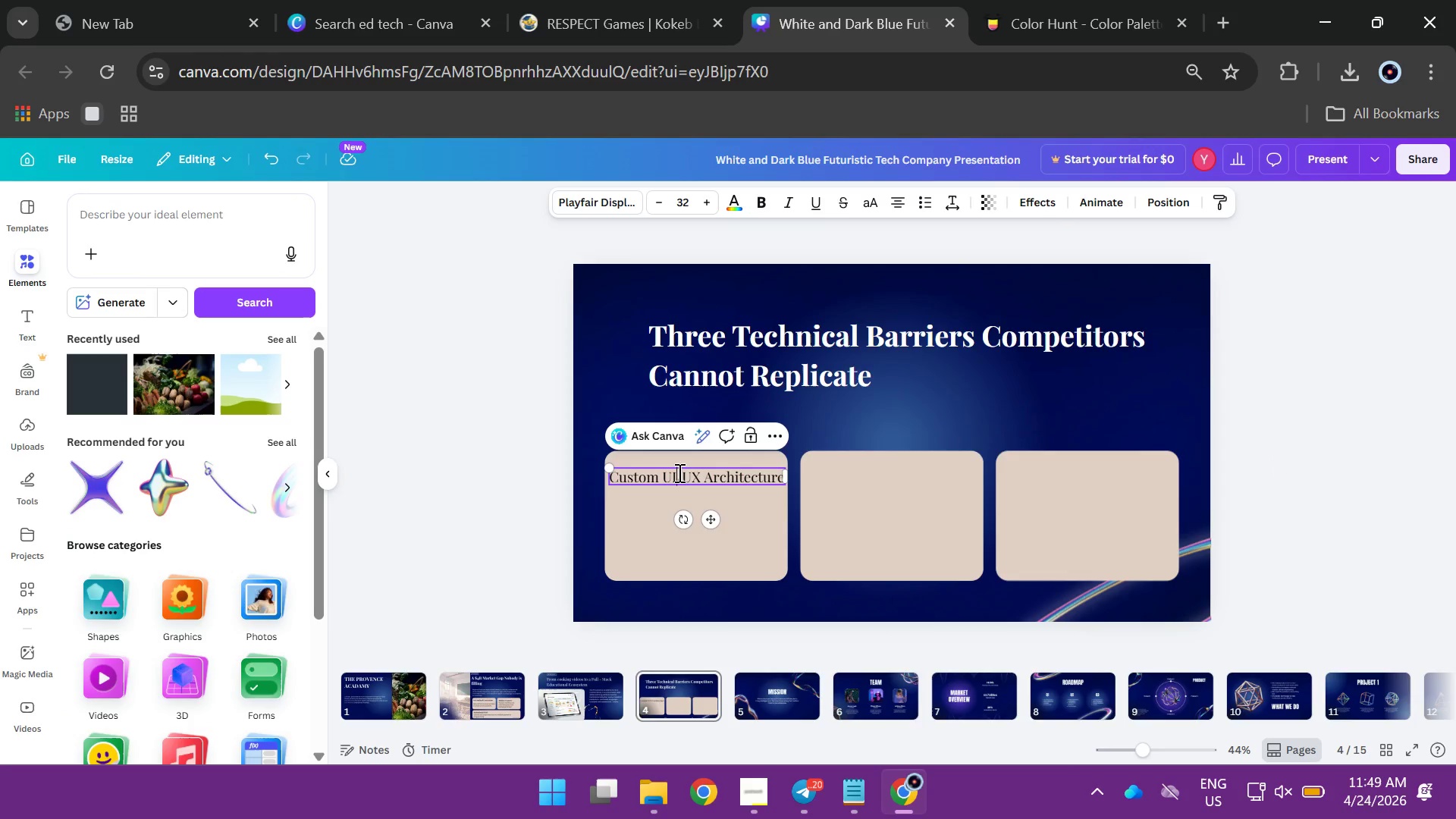 
key(Control+A)
 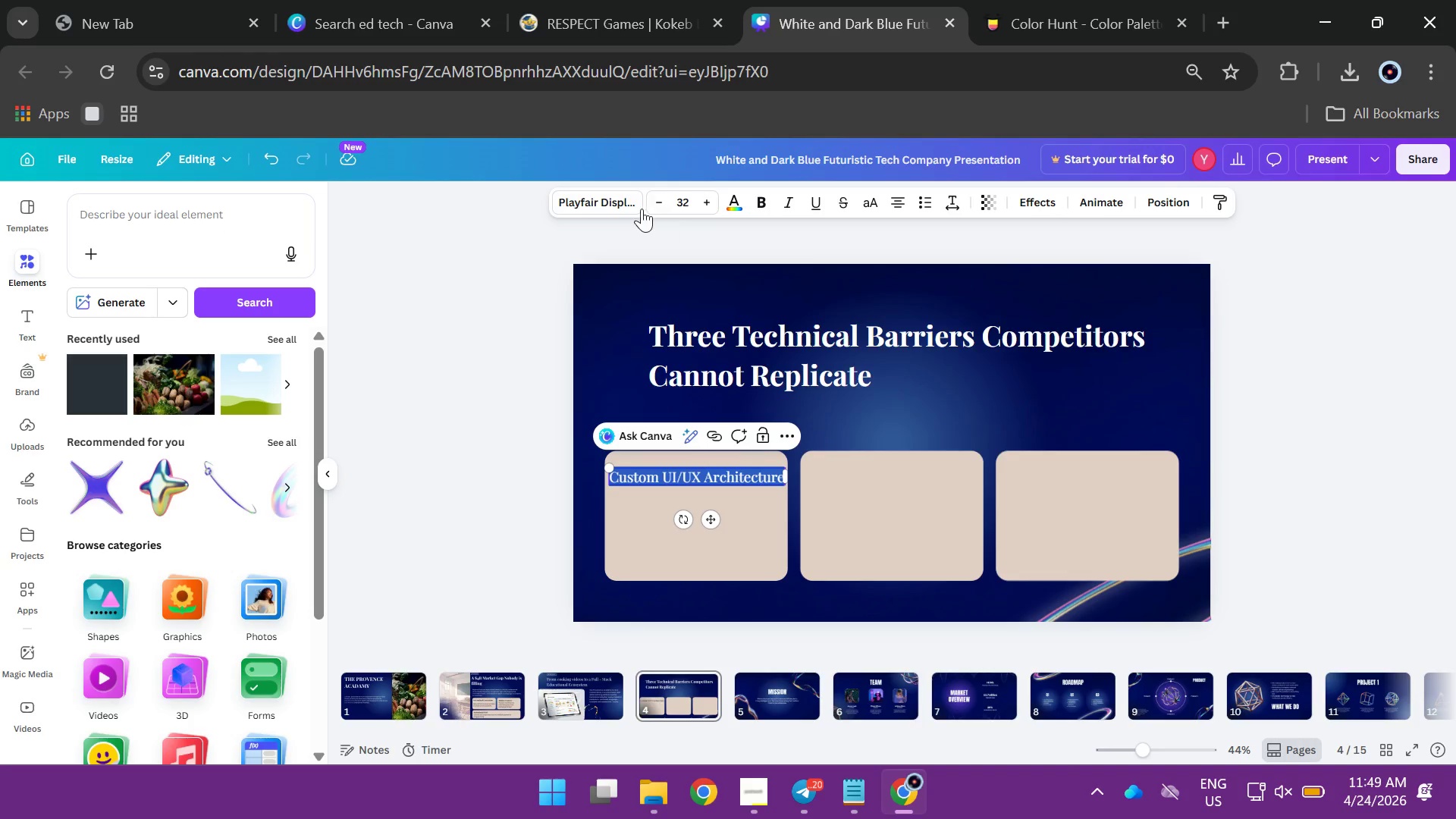 
left_click([733, 204])
 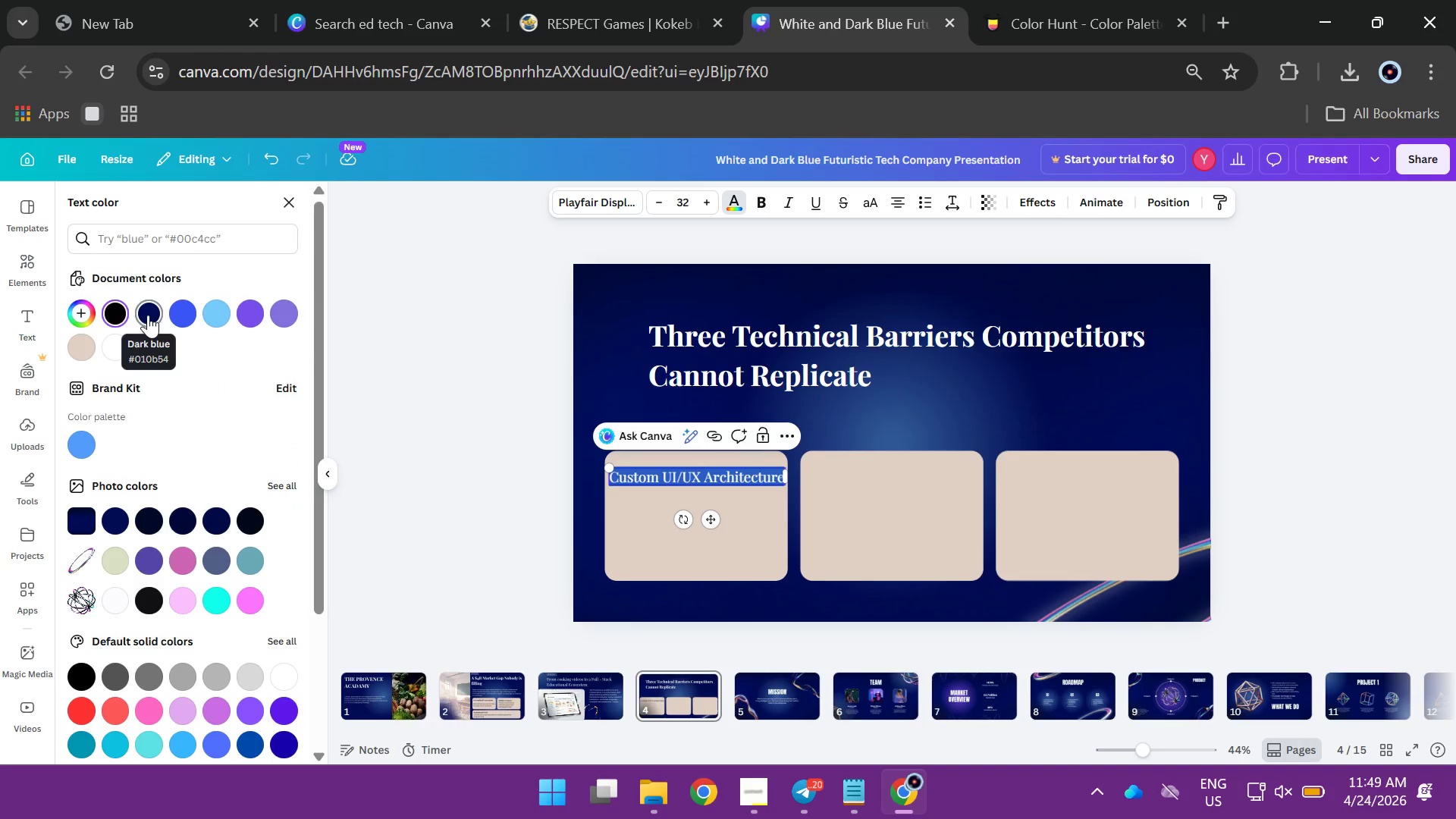 
left_click([148, 312])
 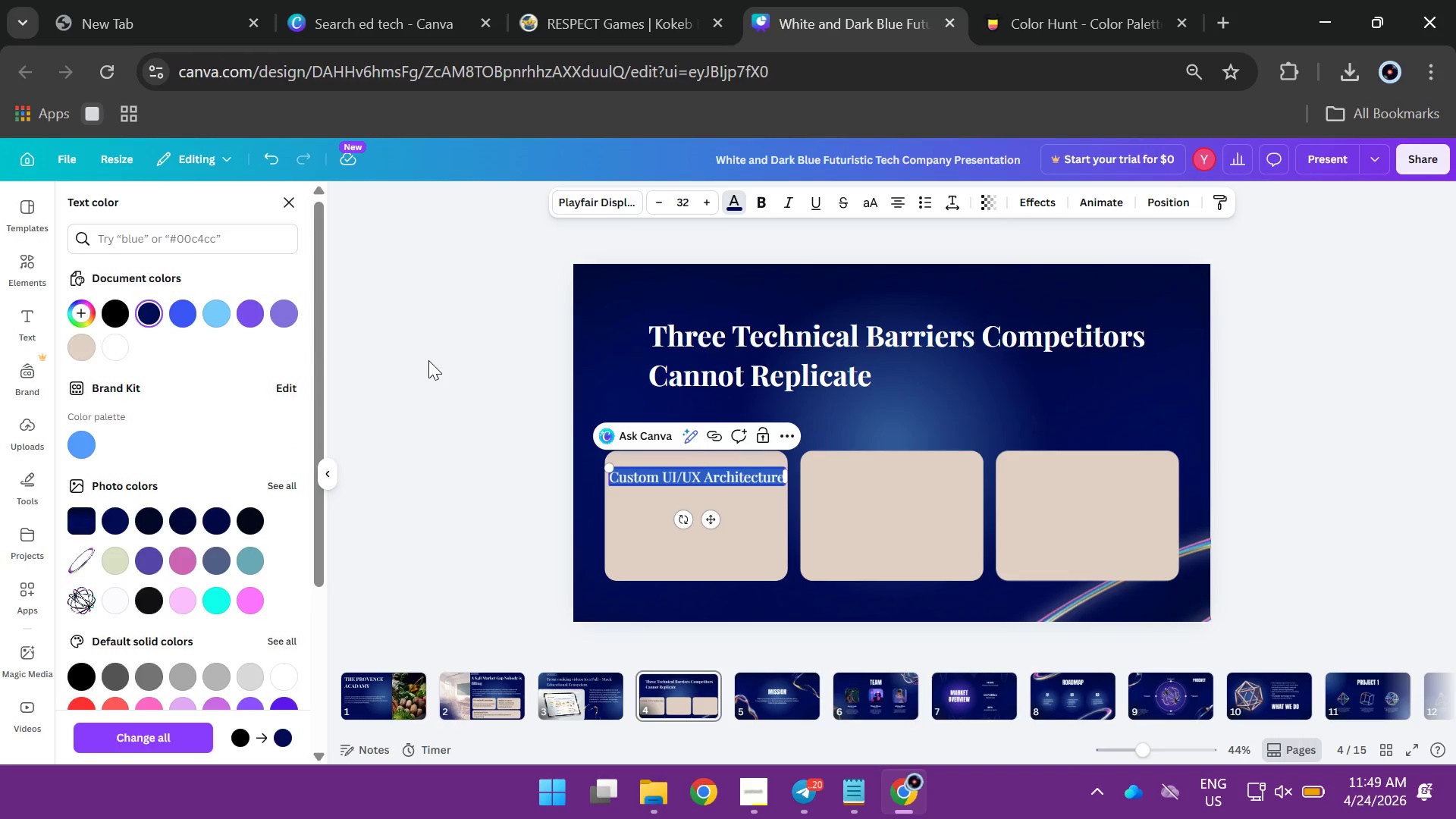 
double_click([428, 360])
 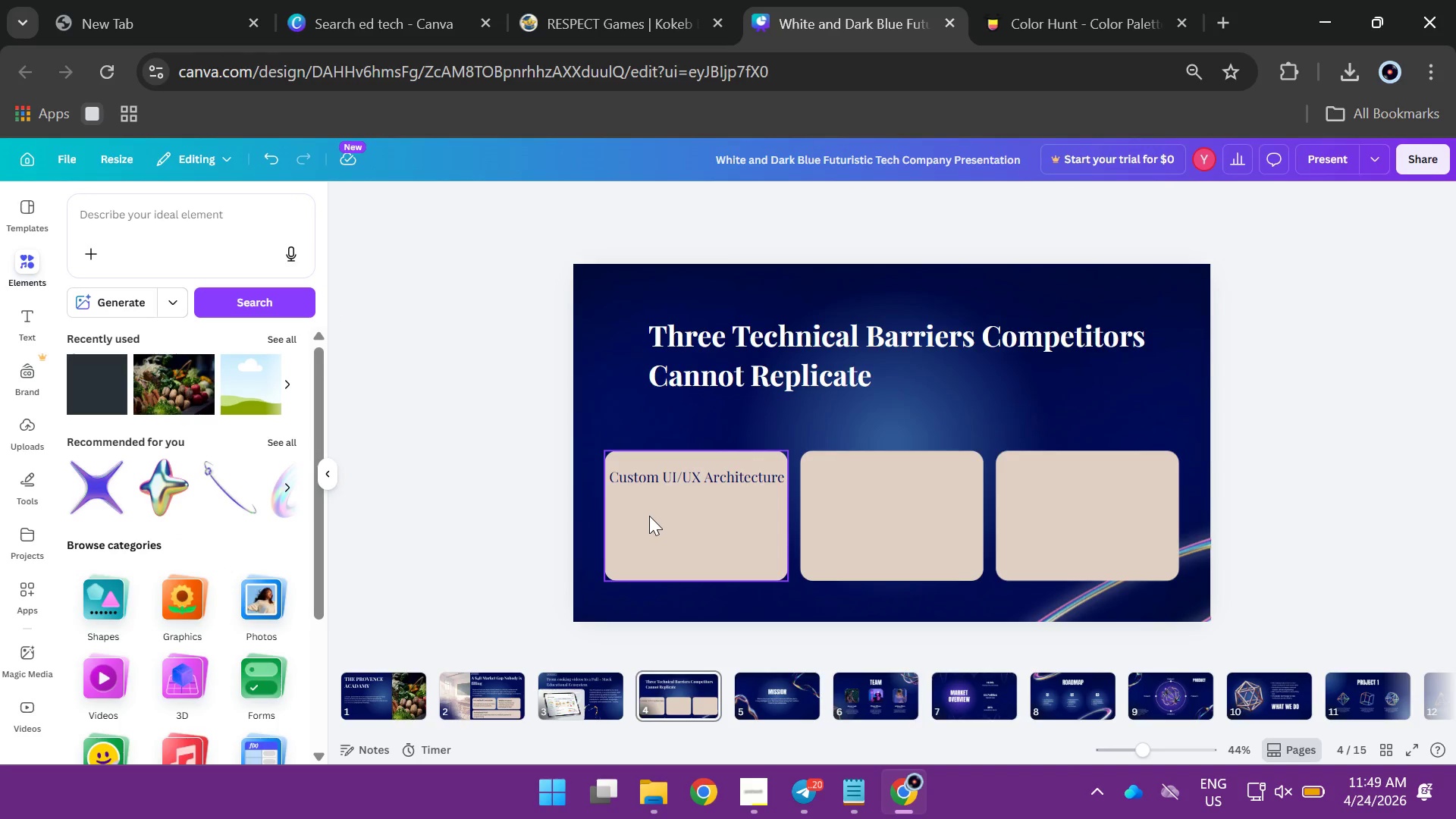 
wait(5.27)
 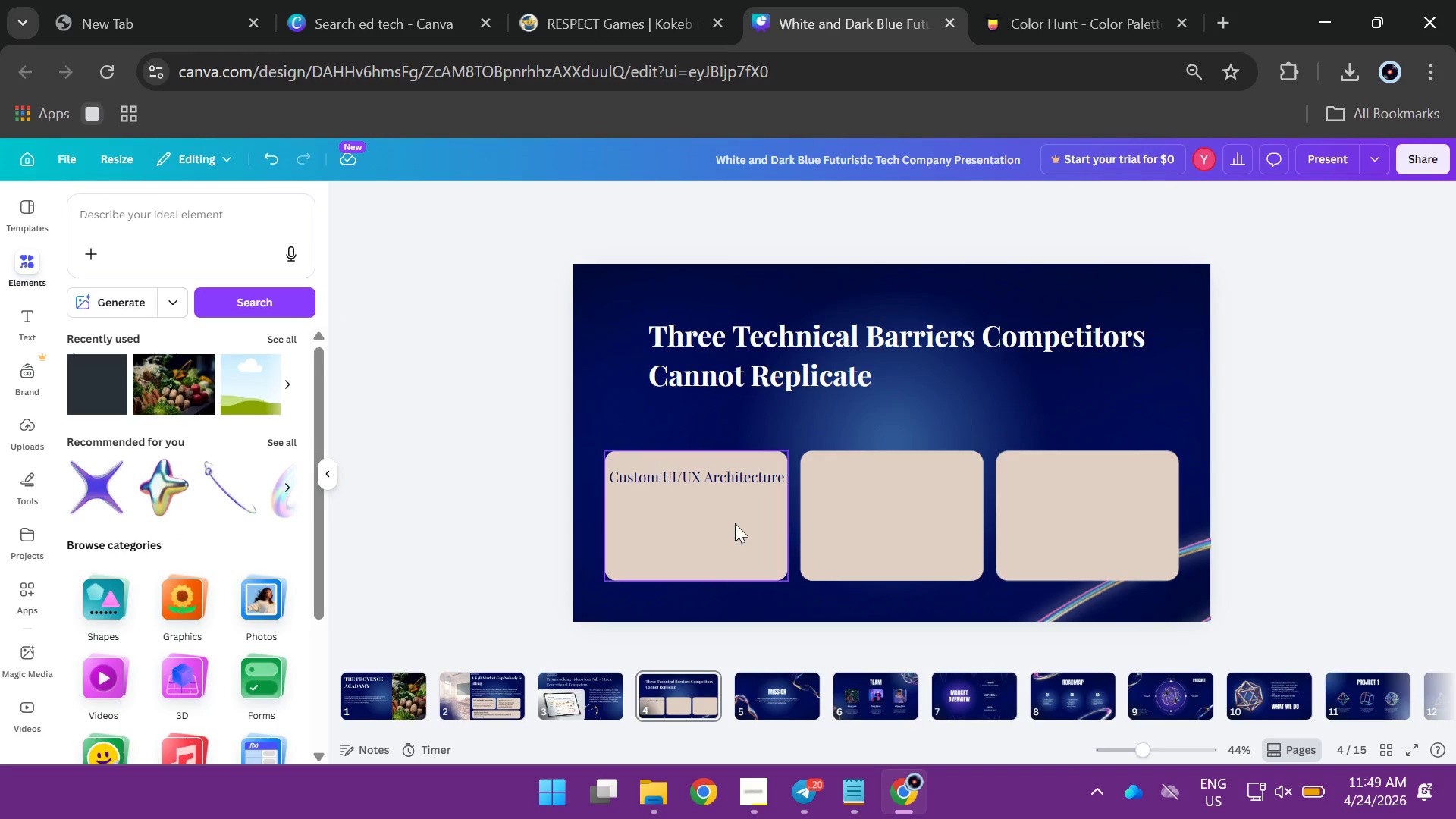 
double_click([684, 475])
 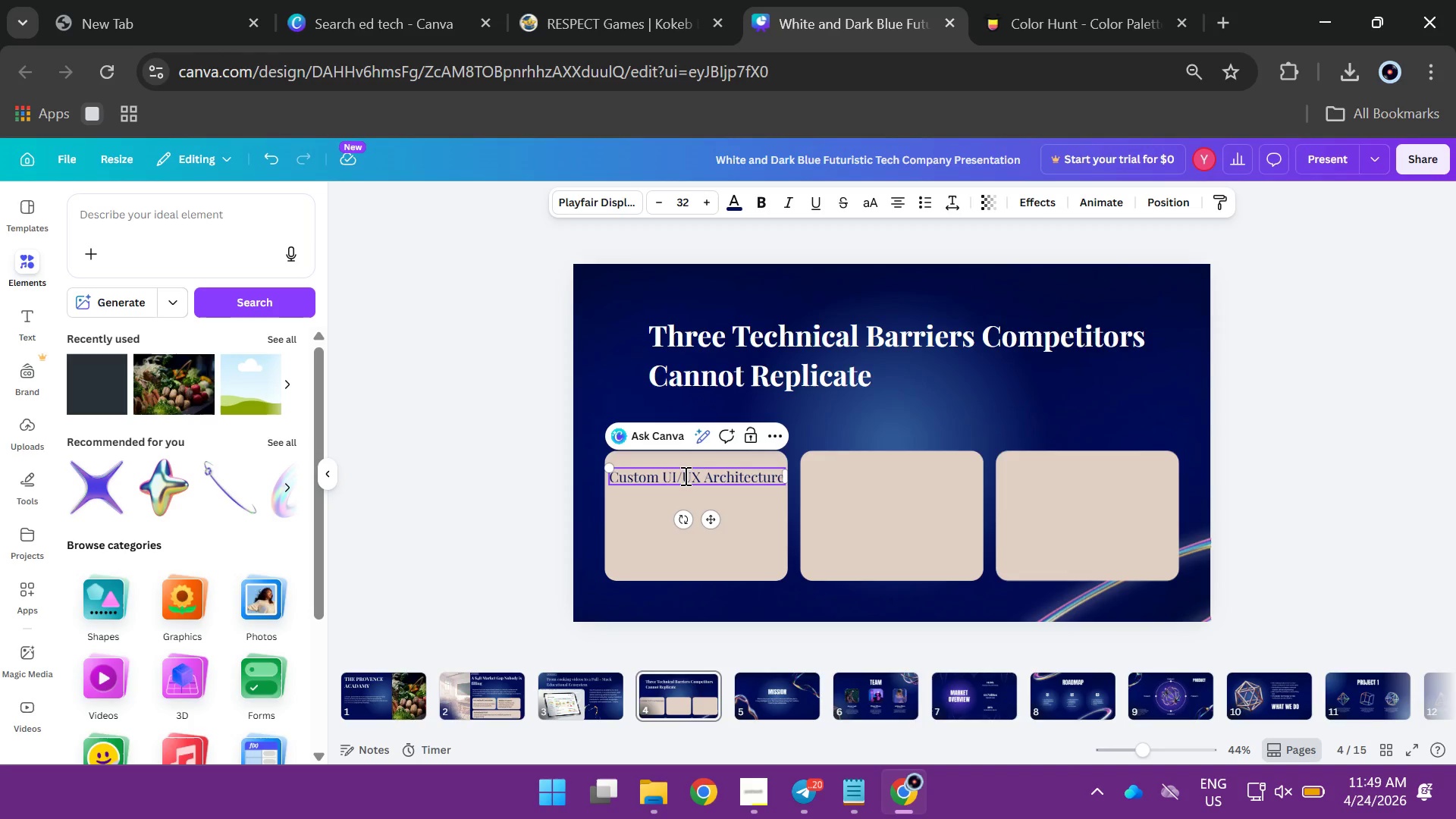 
key(Control+A)
 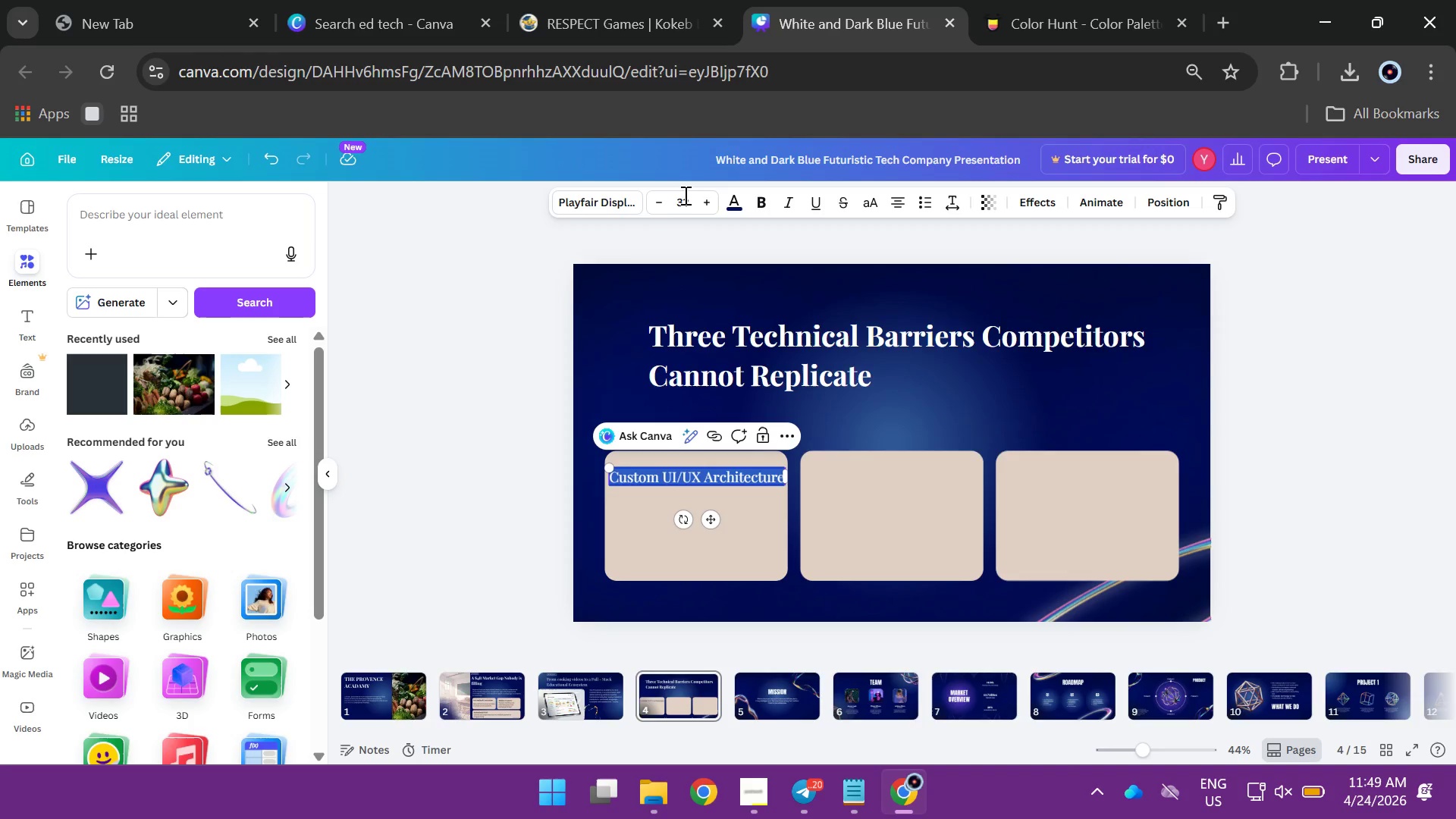 
left_click([685, 199])
 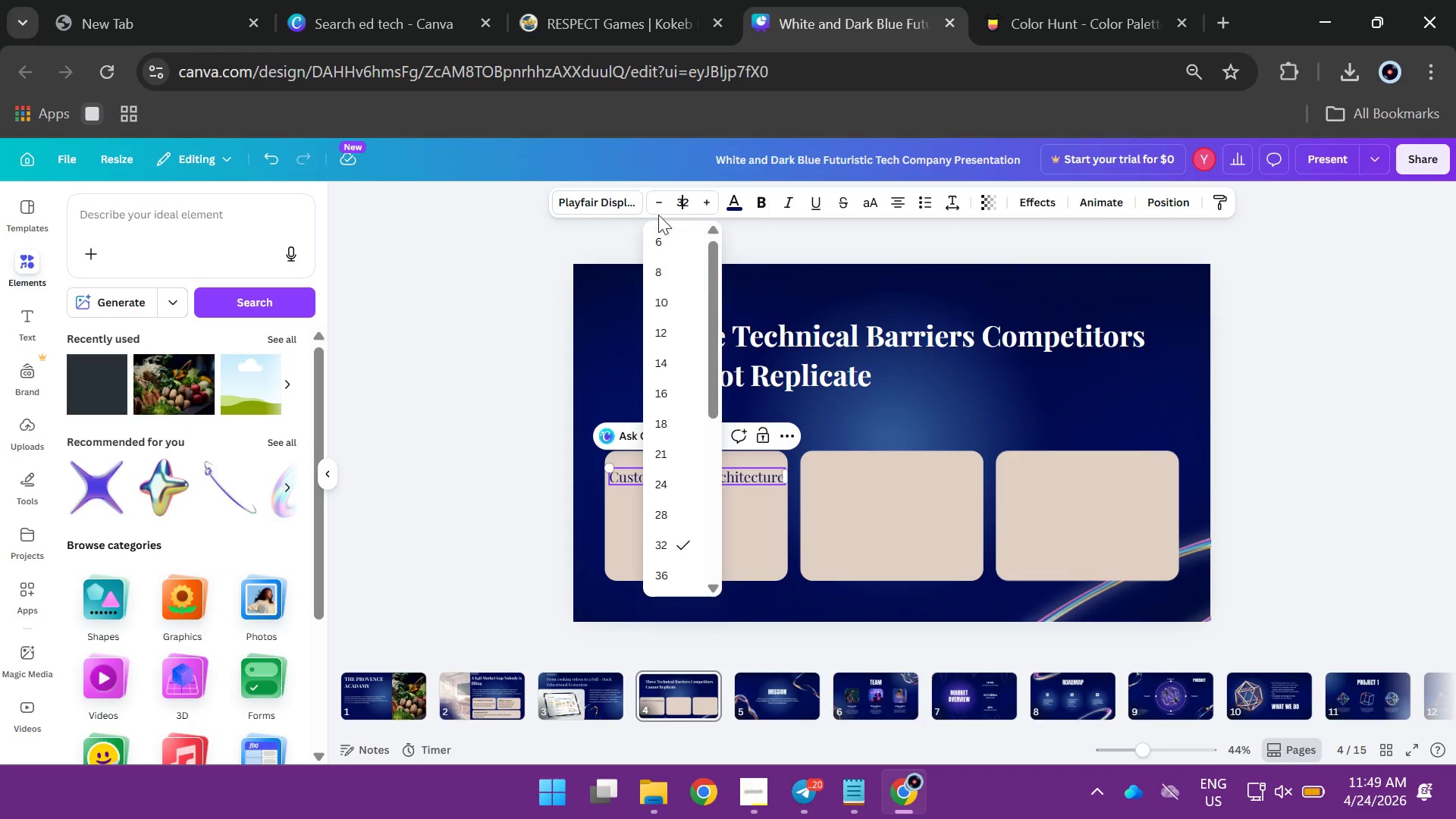 
left_click([694, 199])
 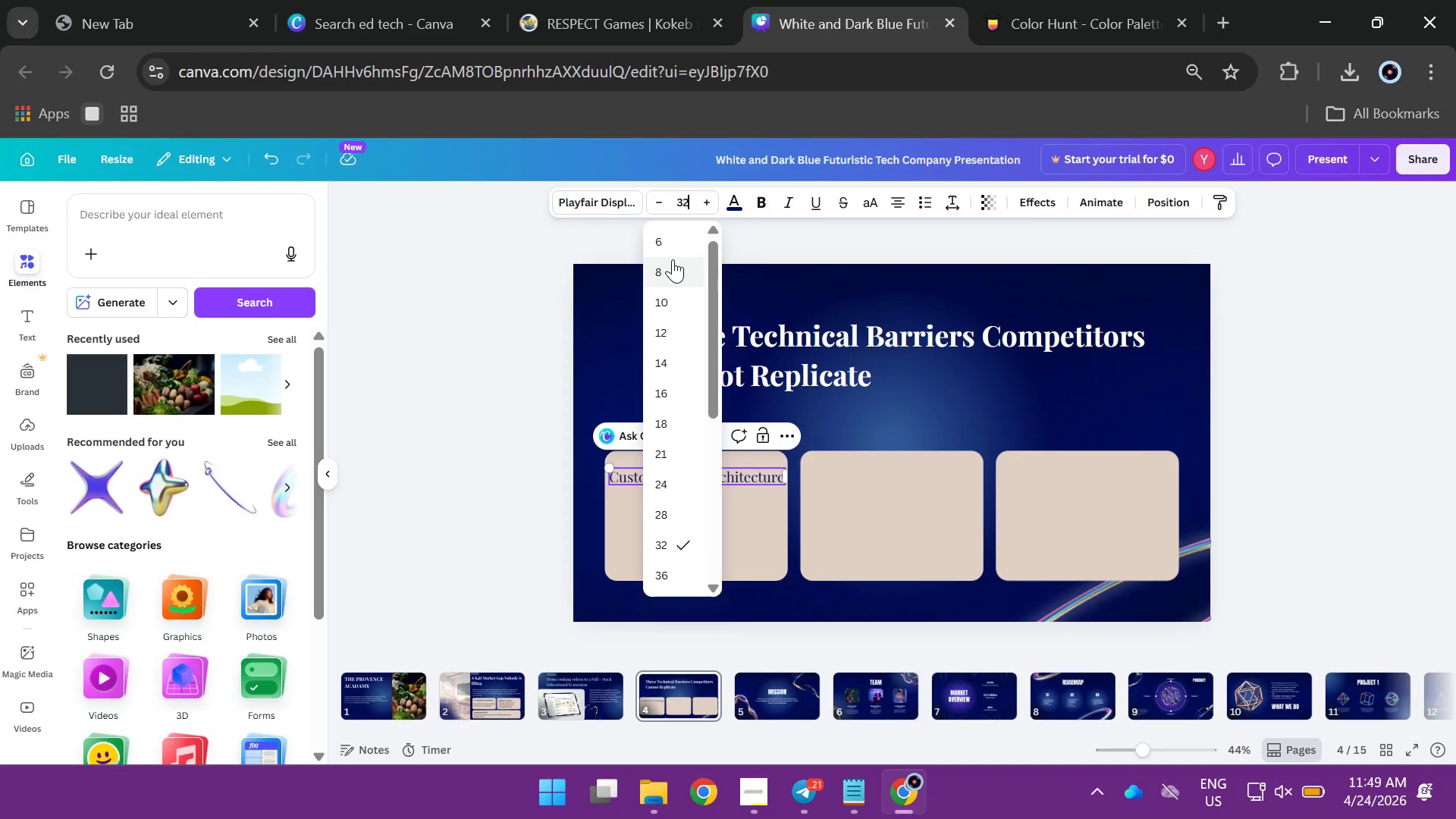 
key(Backspace)
 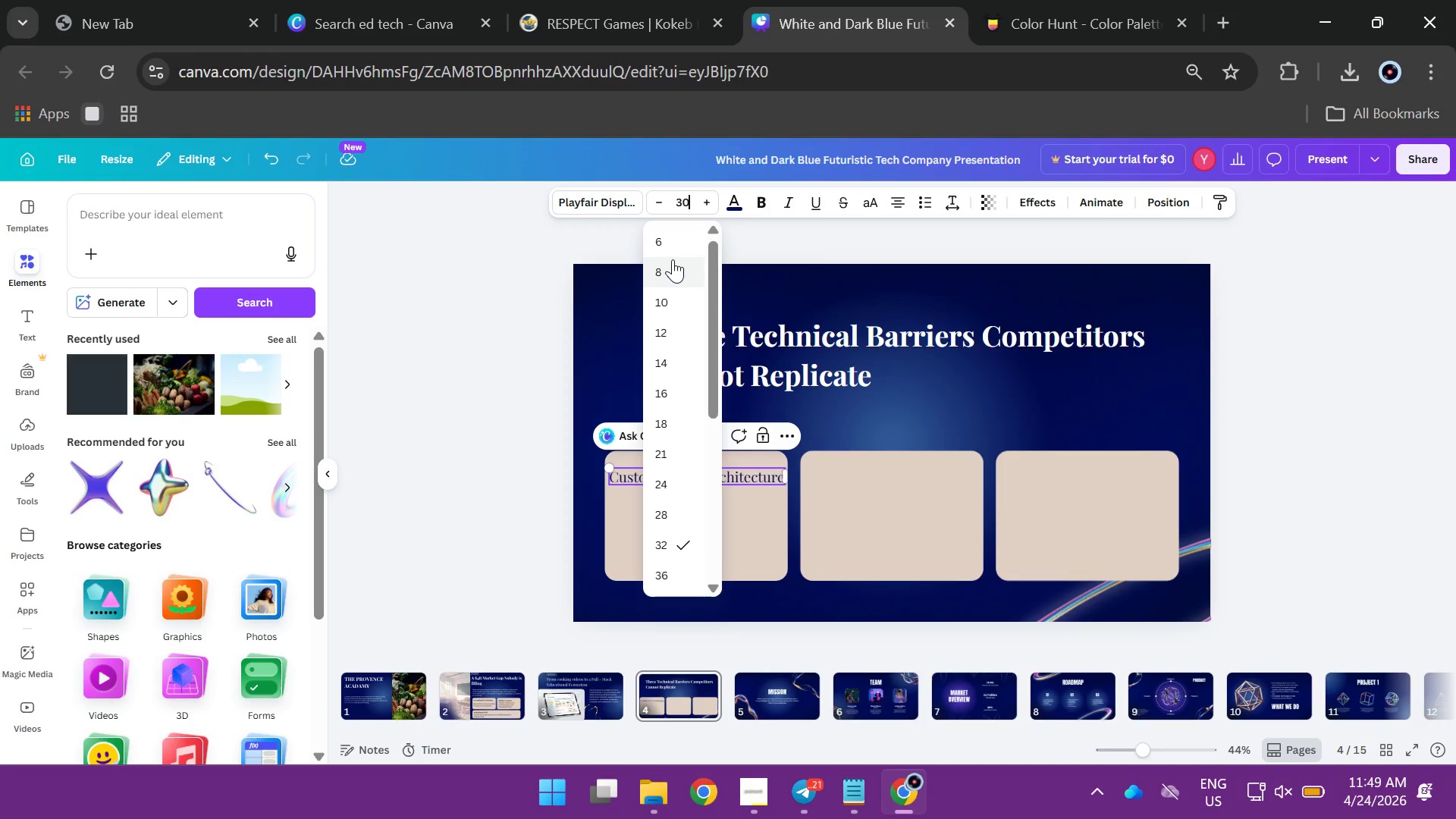 
key(0)
 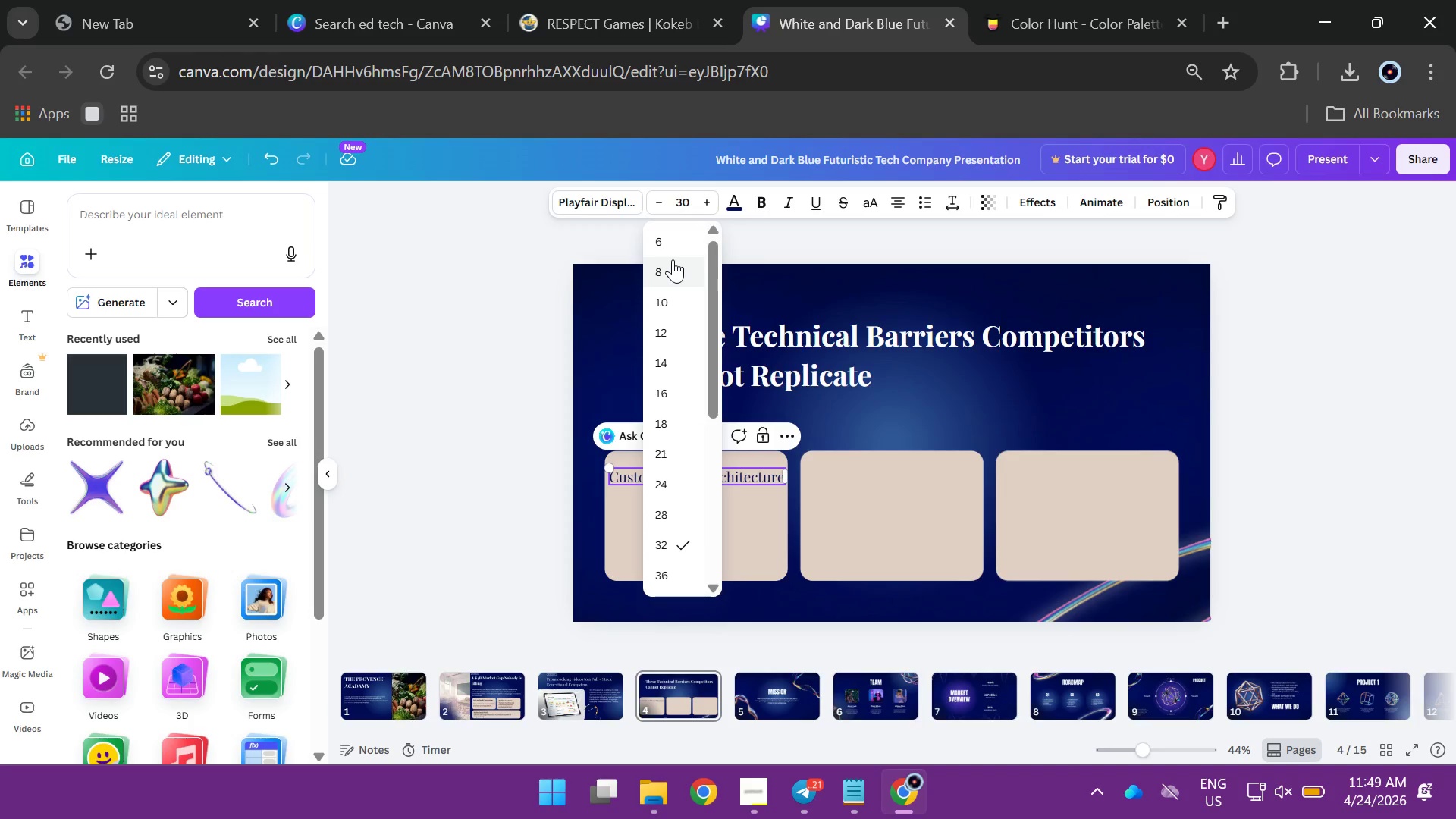 
key(Enter)
 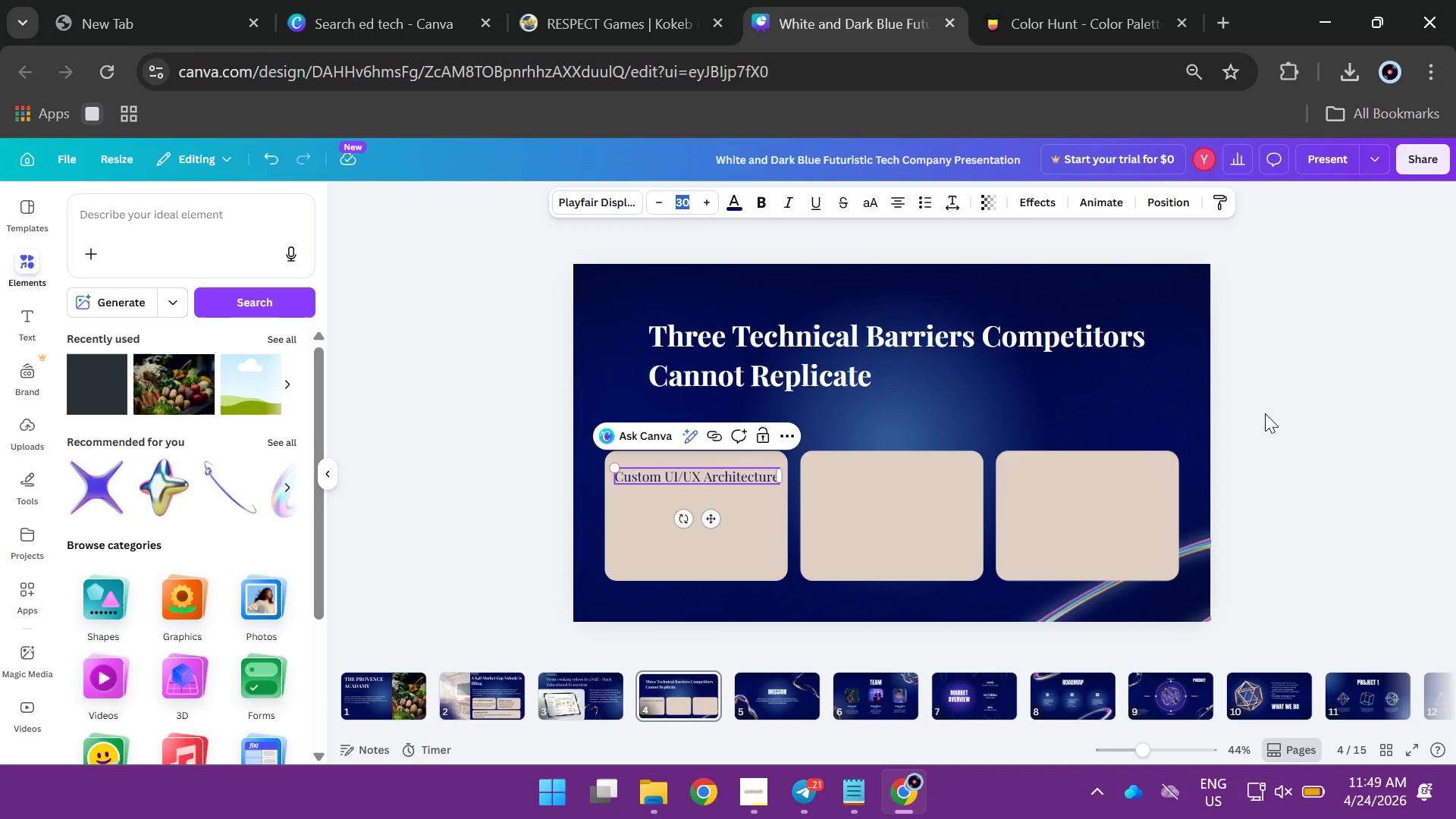 
left_click([1295, 407])
 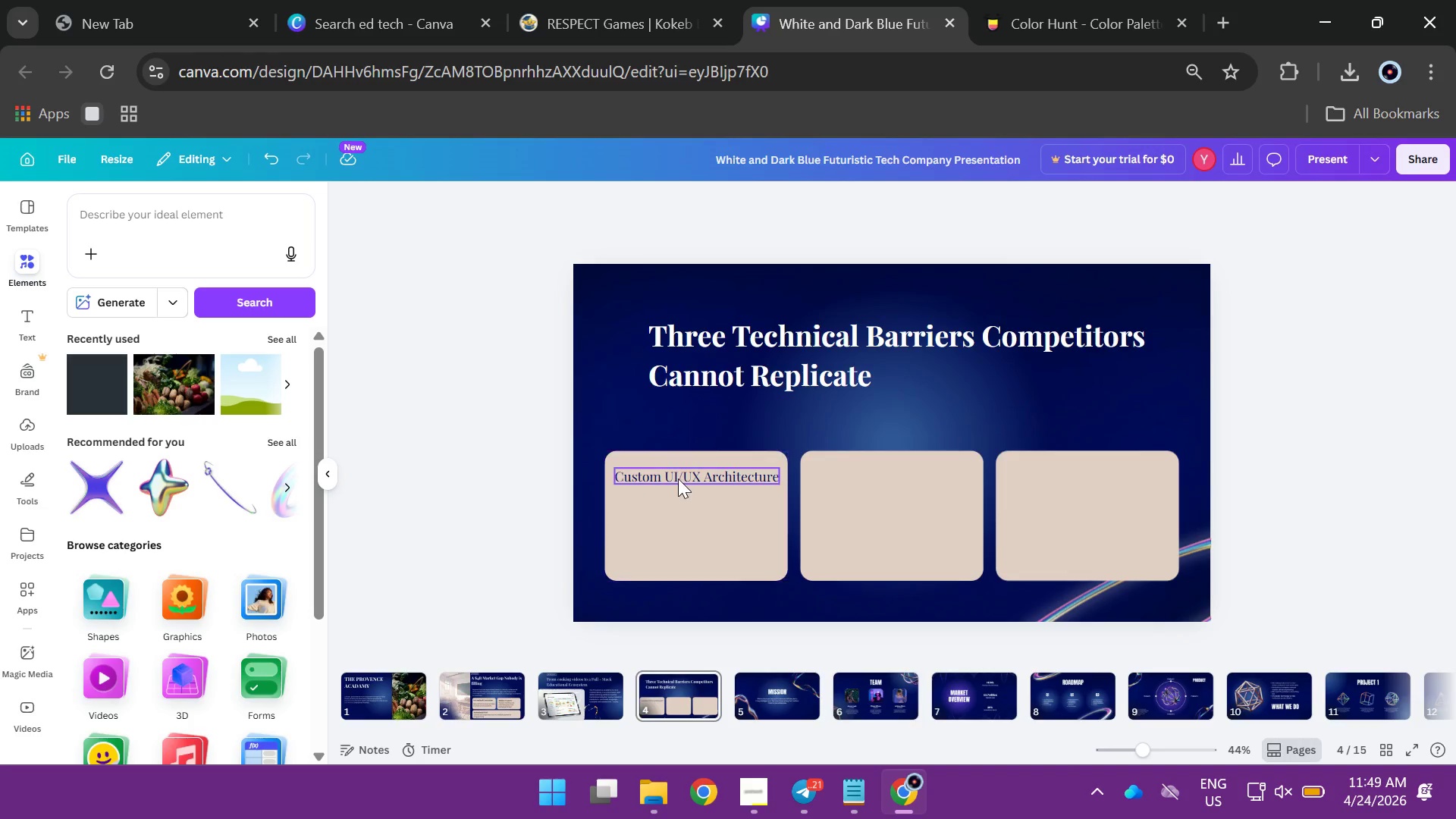 
hold_key(key=AltLeft, duration=2.89)
left_click_drag(start_coordinate=[678, 474], to_coordinate=[877, 475])
 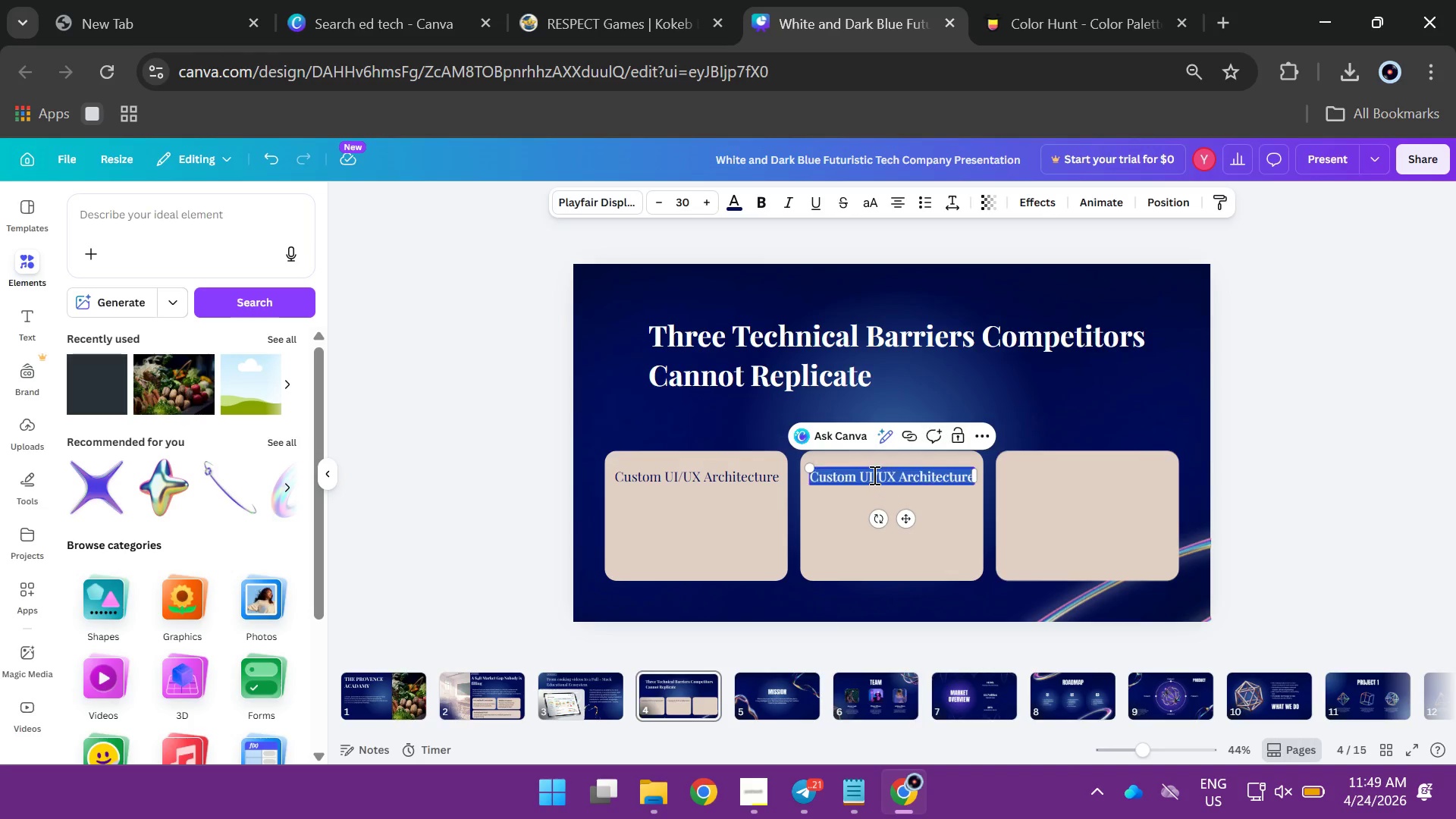 
double_click([873, 475])
 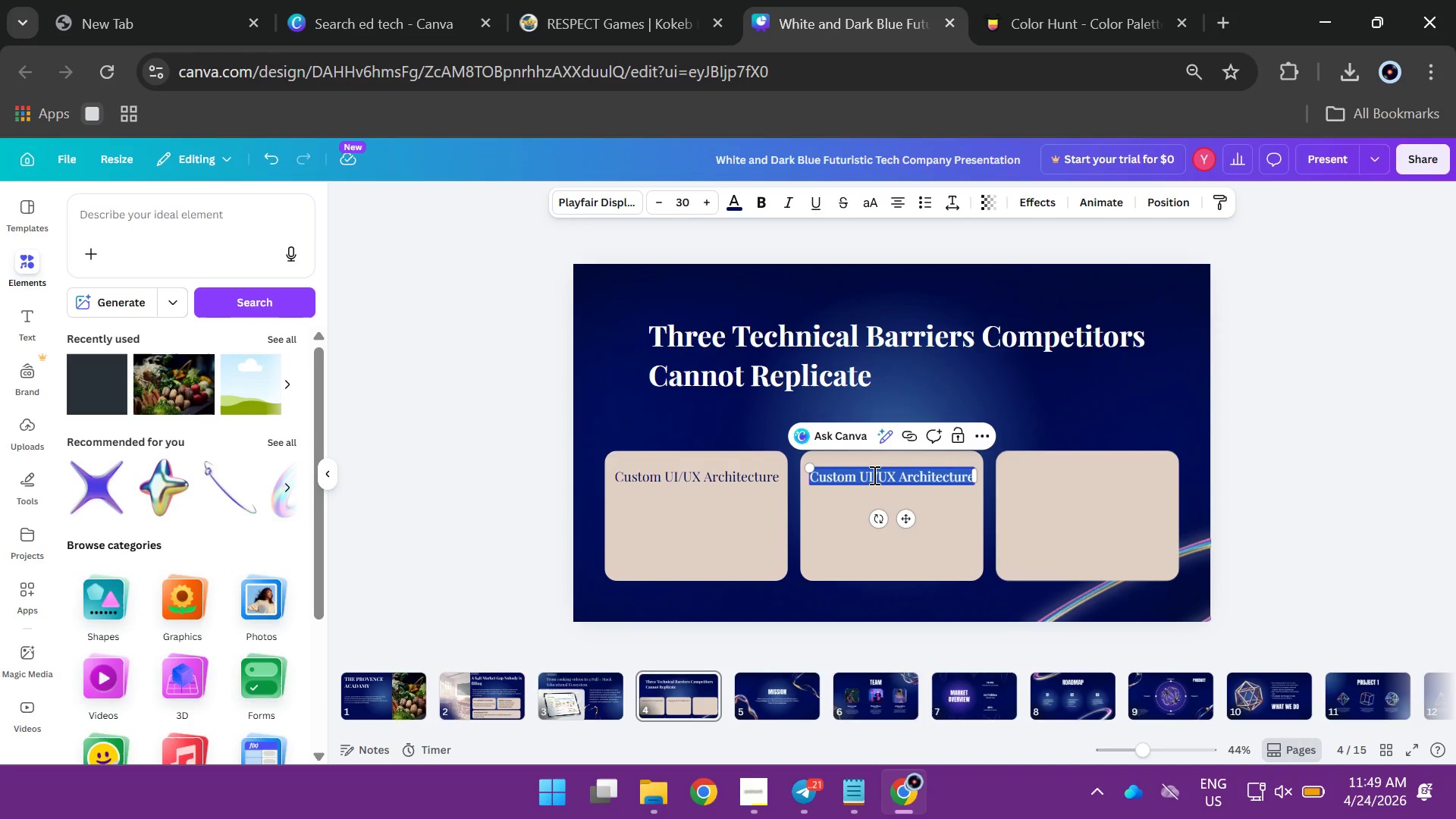 
type(Regional Lang)
 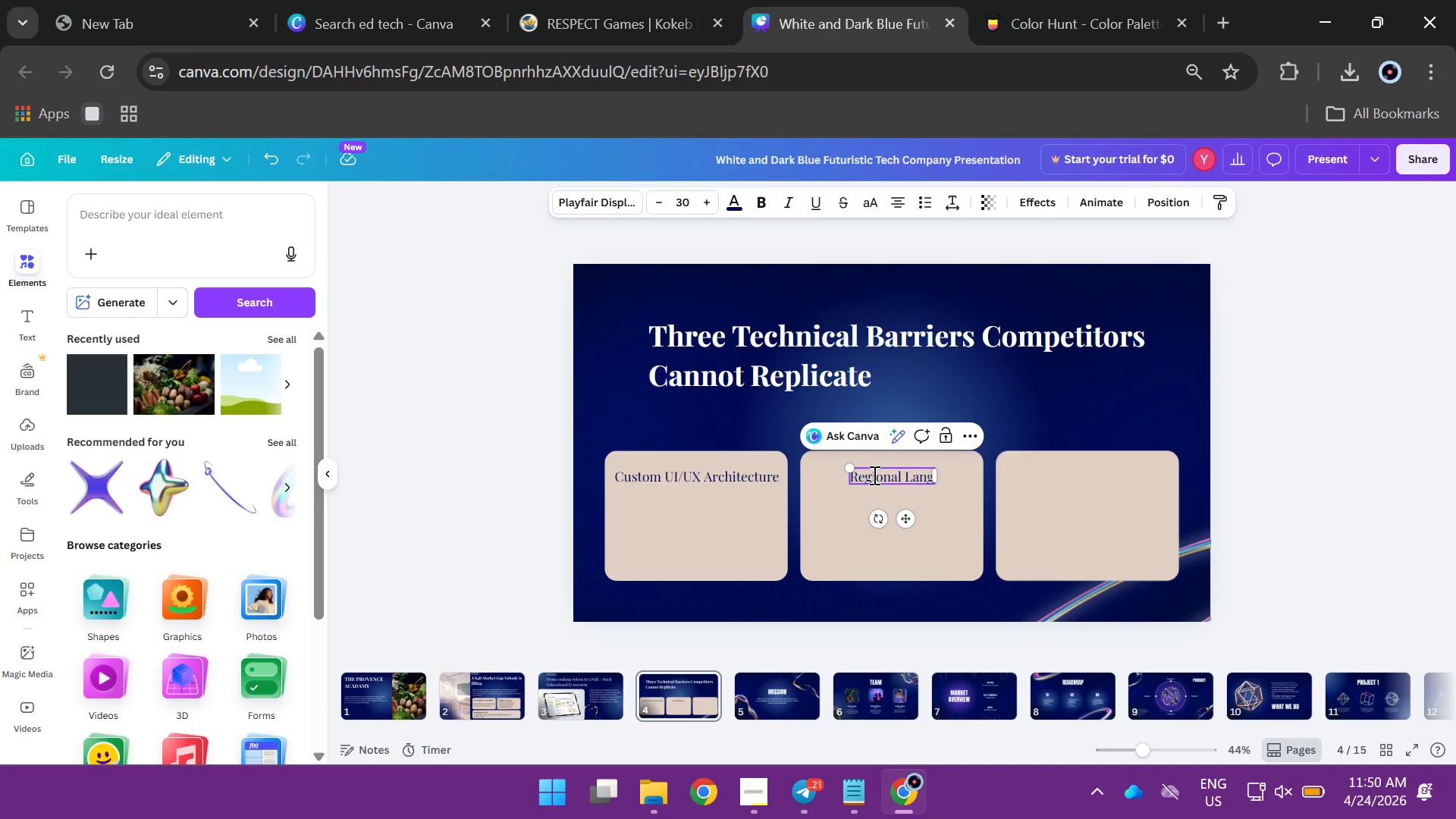 
wait(11.98)
 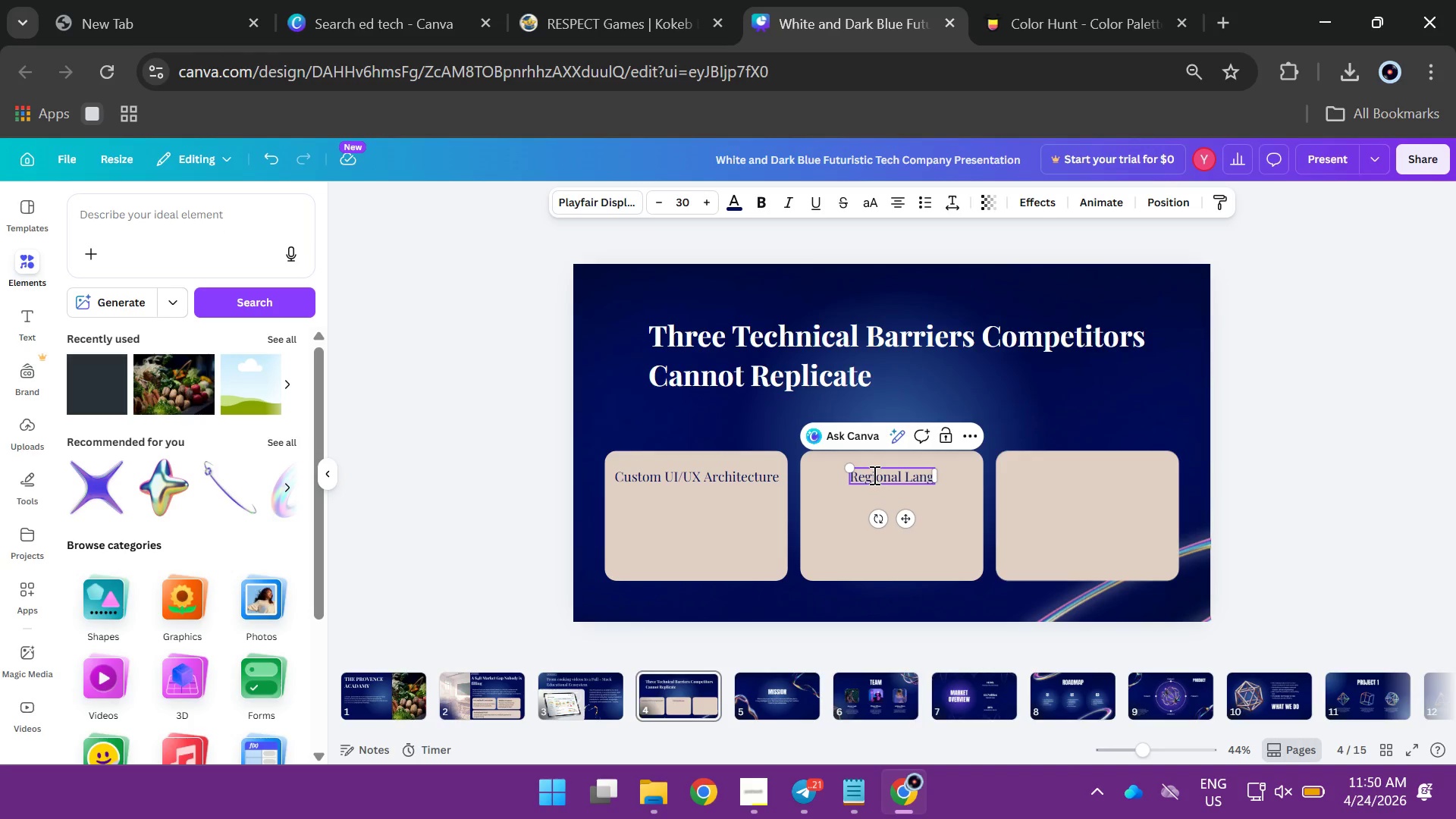 
type(uage)
 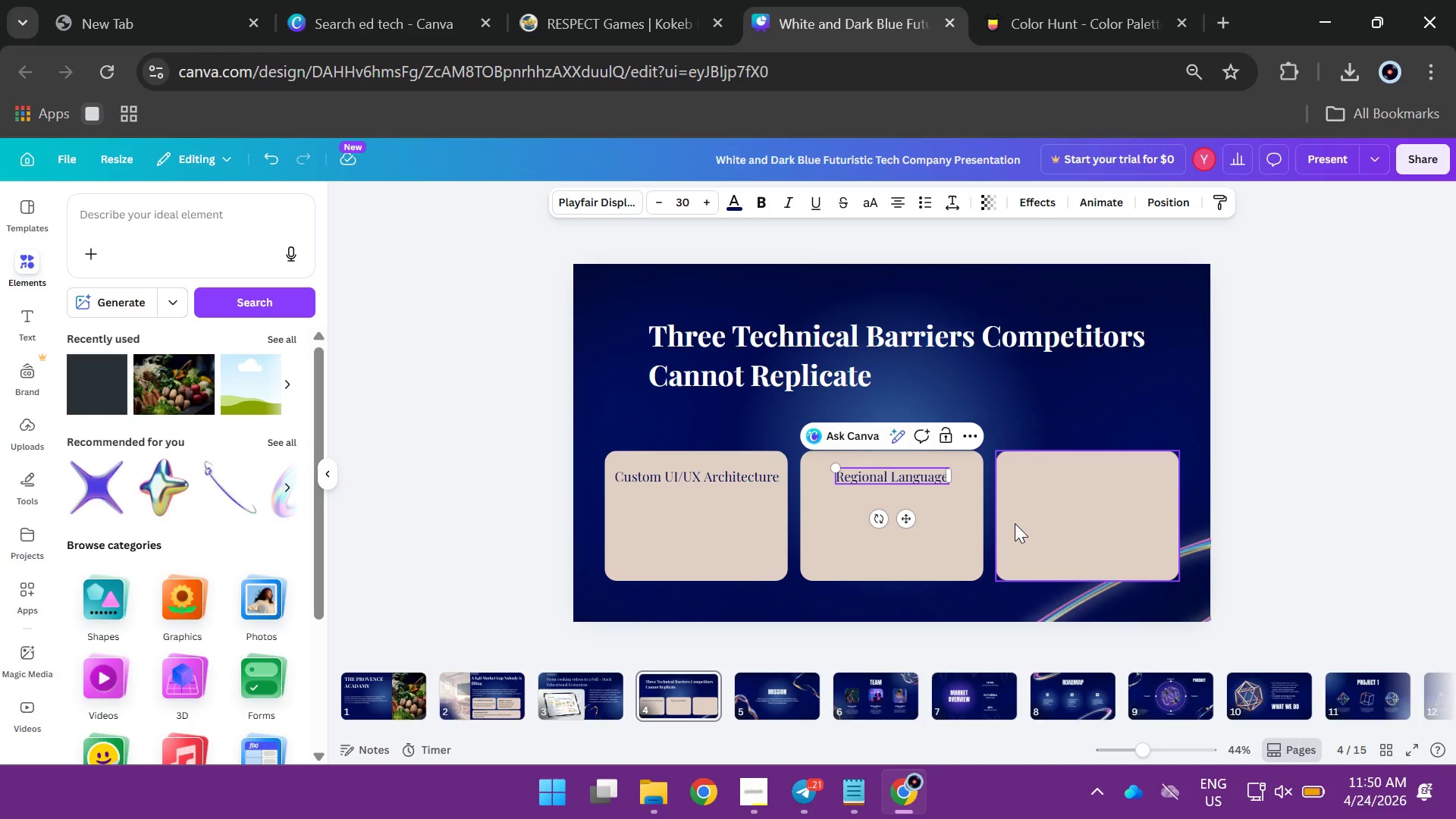 
key(Enter)
 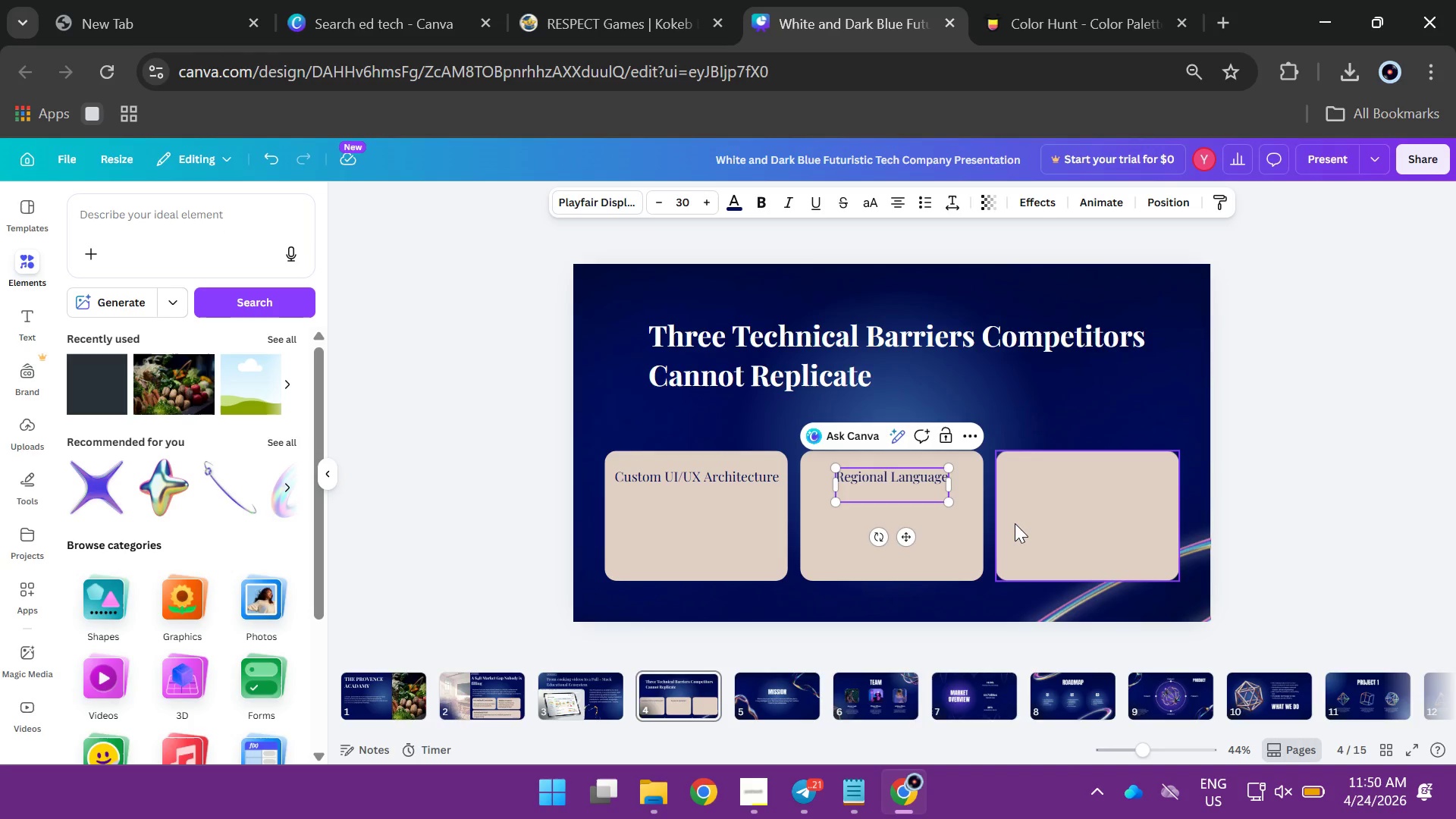 
type(INtr)
key(Backspace)
type(gration)
 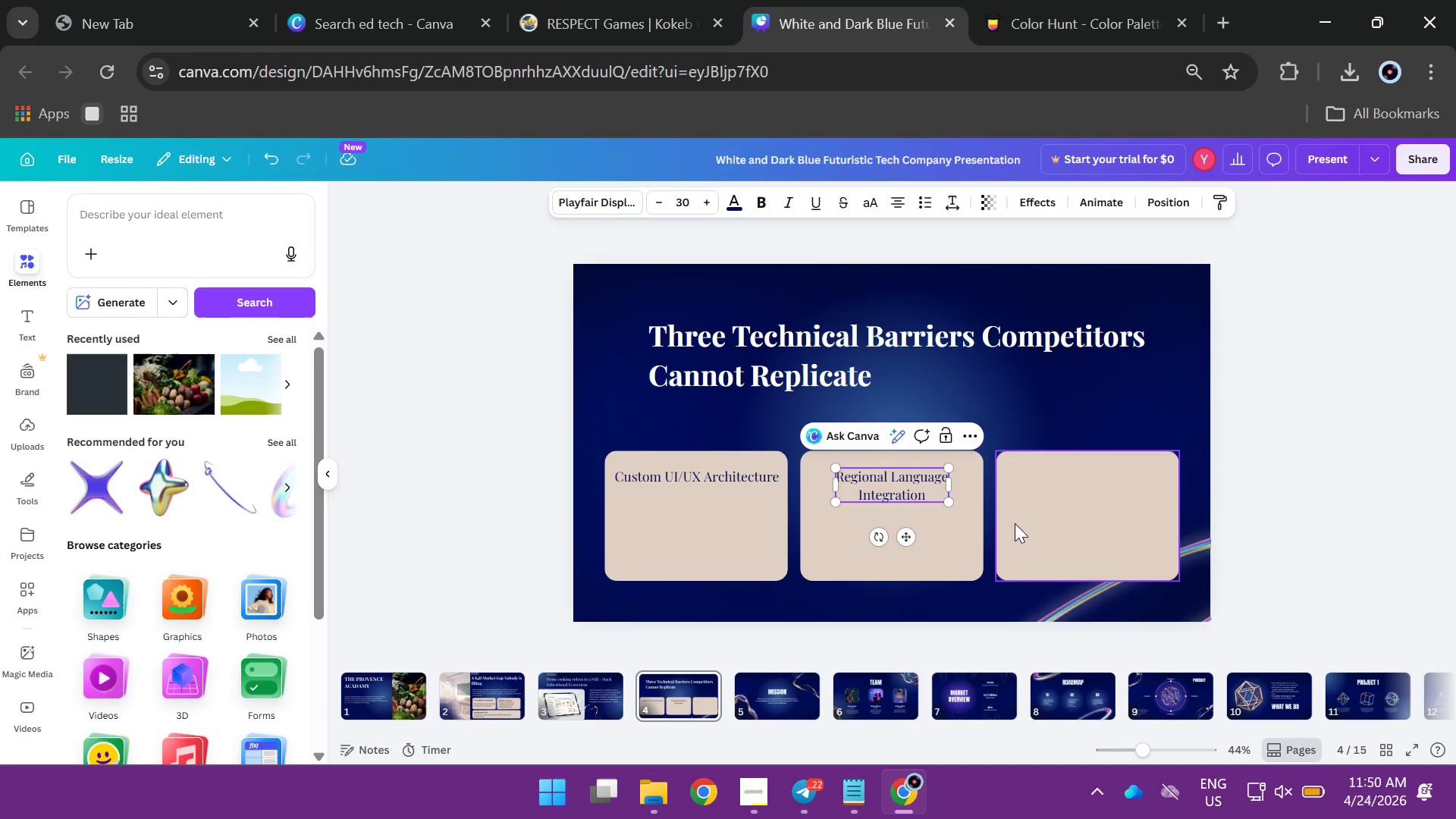 
hold_key(key=E, duration=0.34)
 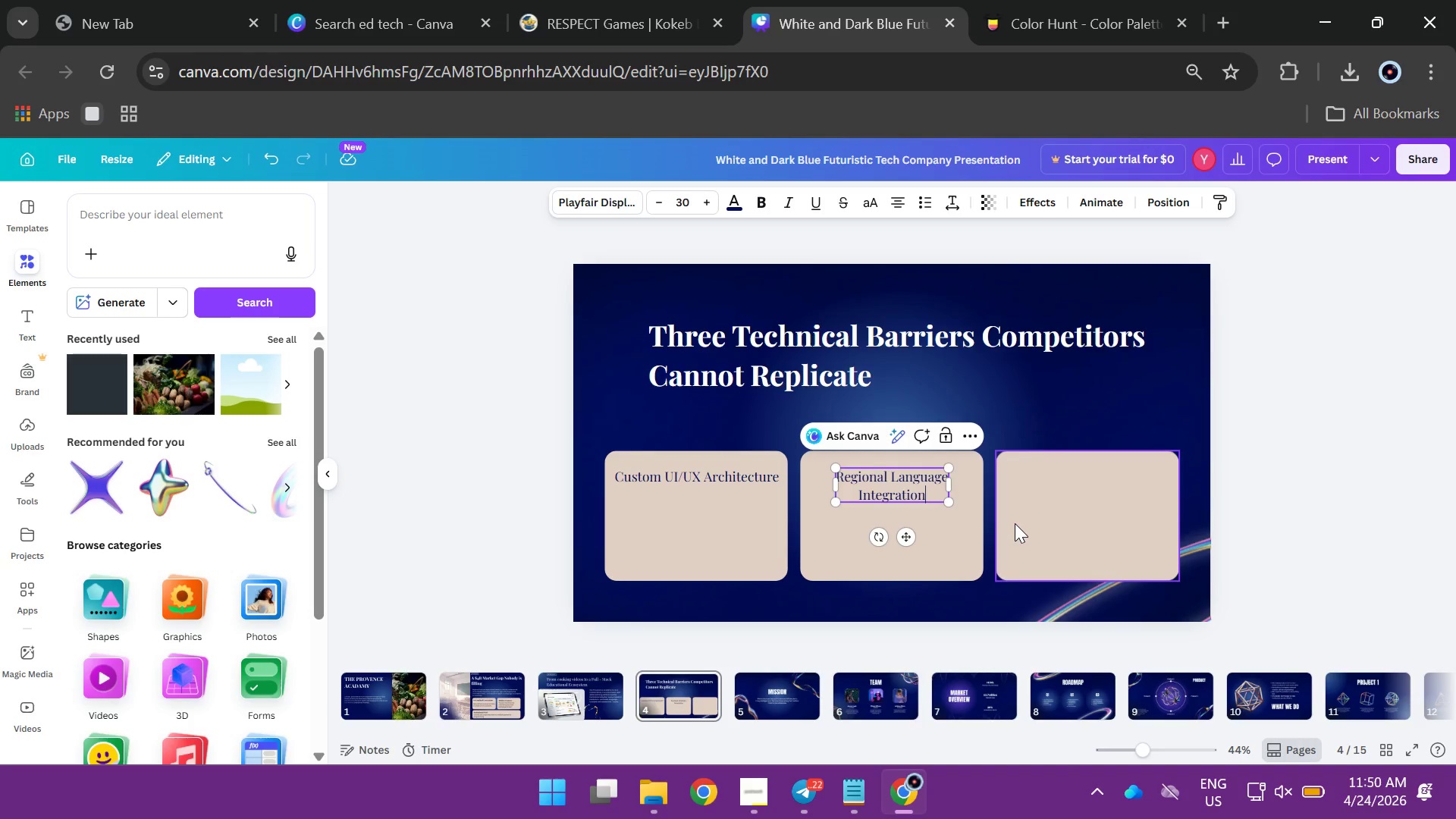 
left_click([899, 199])
 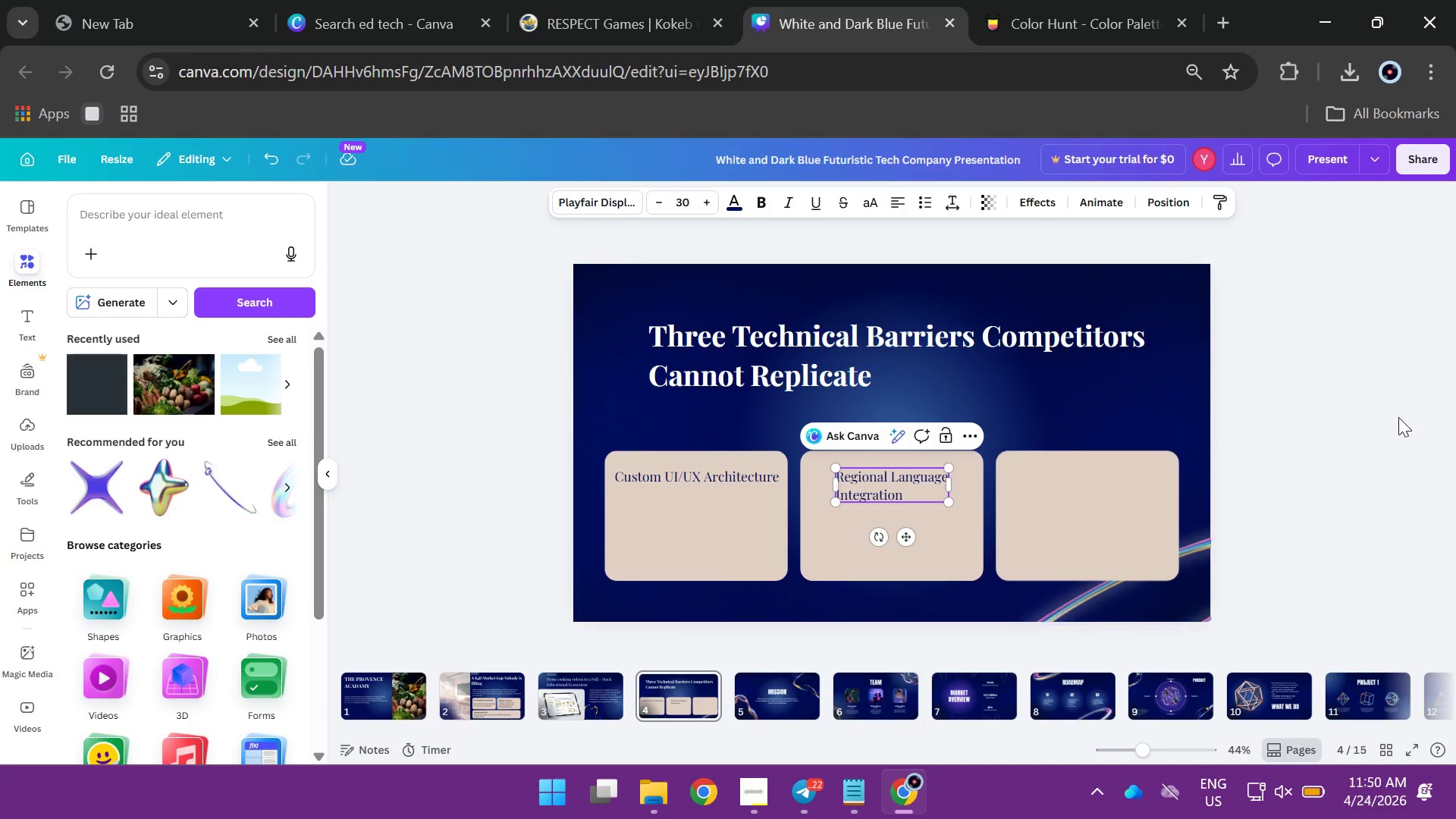 
left_click([1420, 417])
 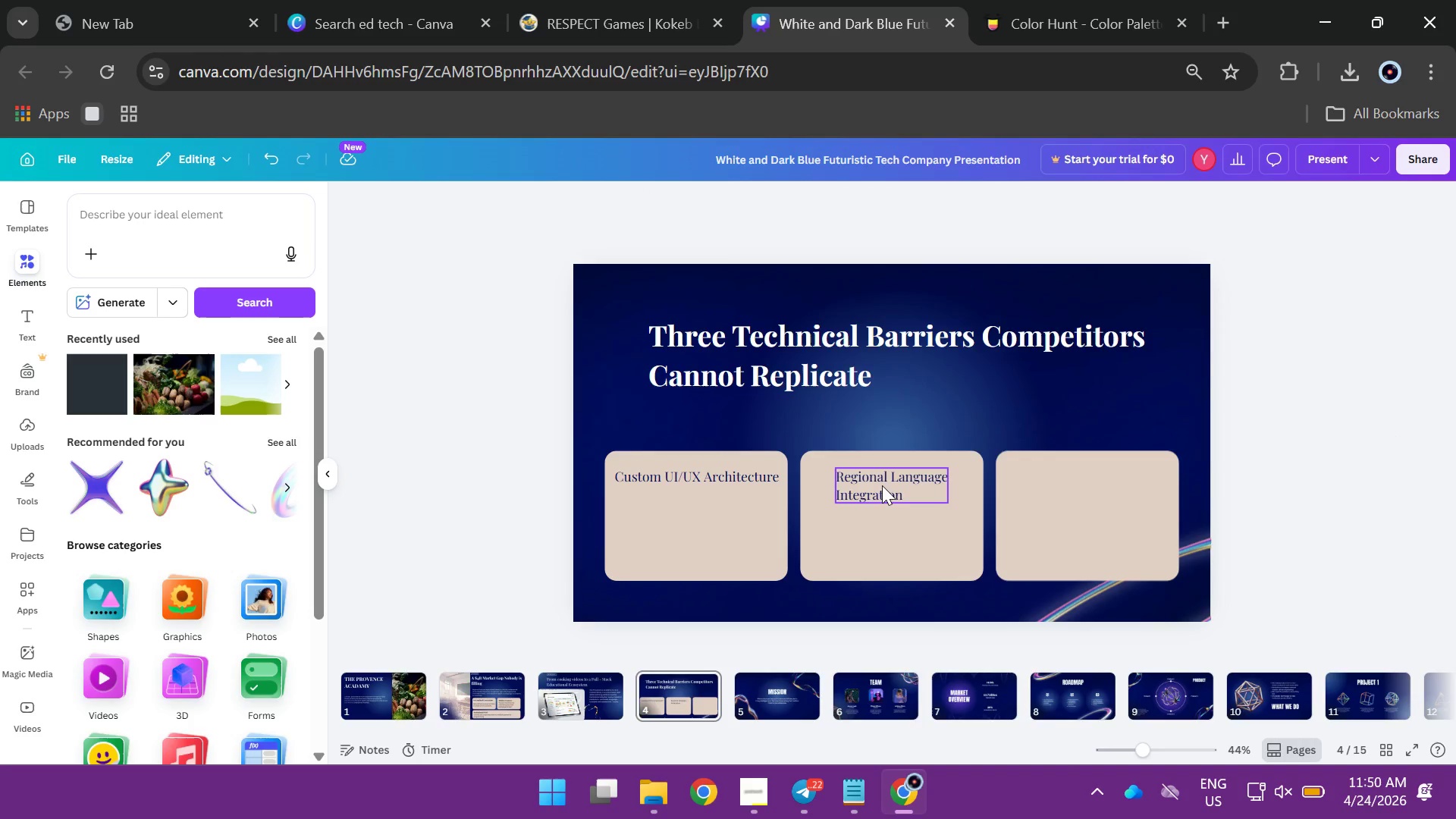 
hold_key(key=AltLeft, duration=1.61)
left_click_drag(start_coordinate=[872, 487], to_coordinate=[1052, 488])
 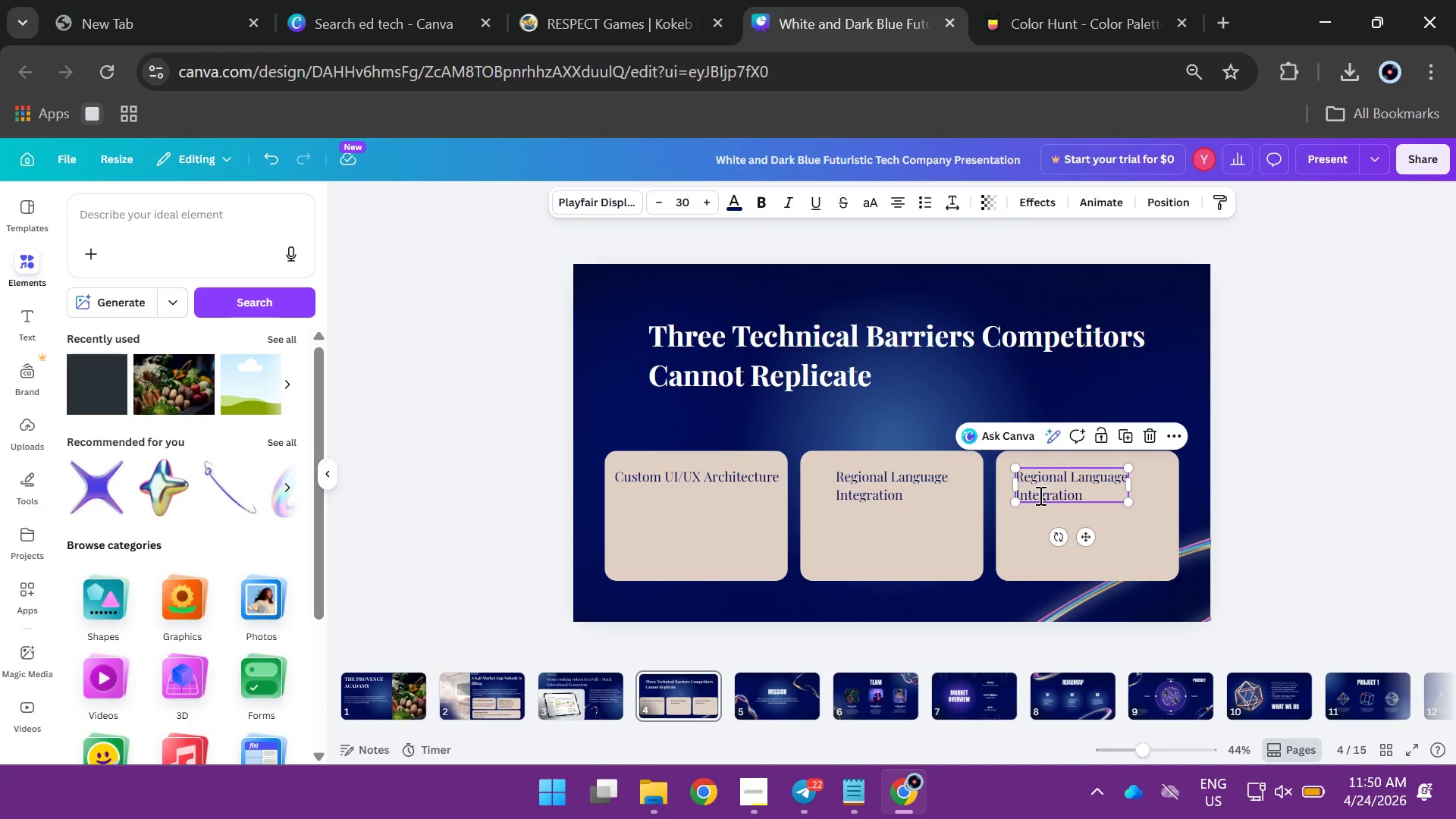 
double_click([1039, 495])
 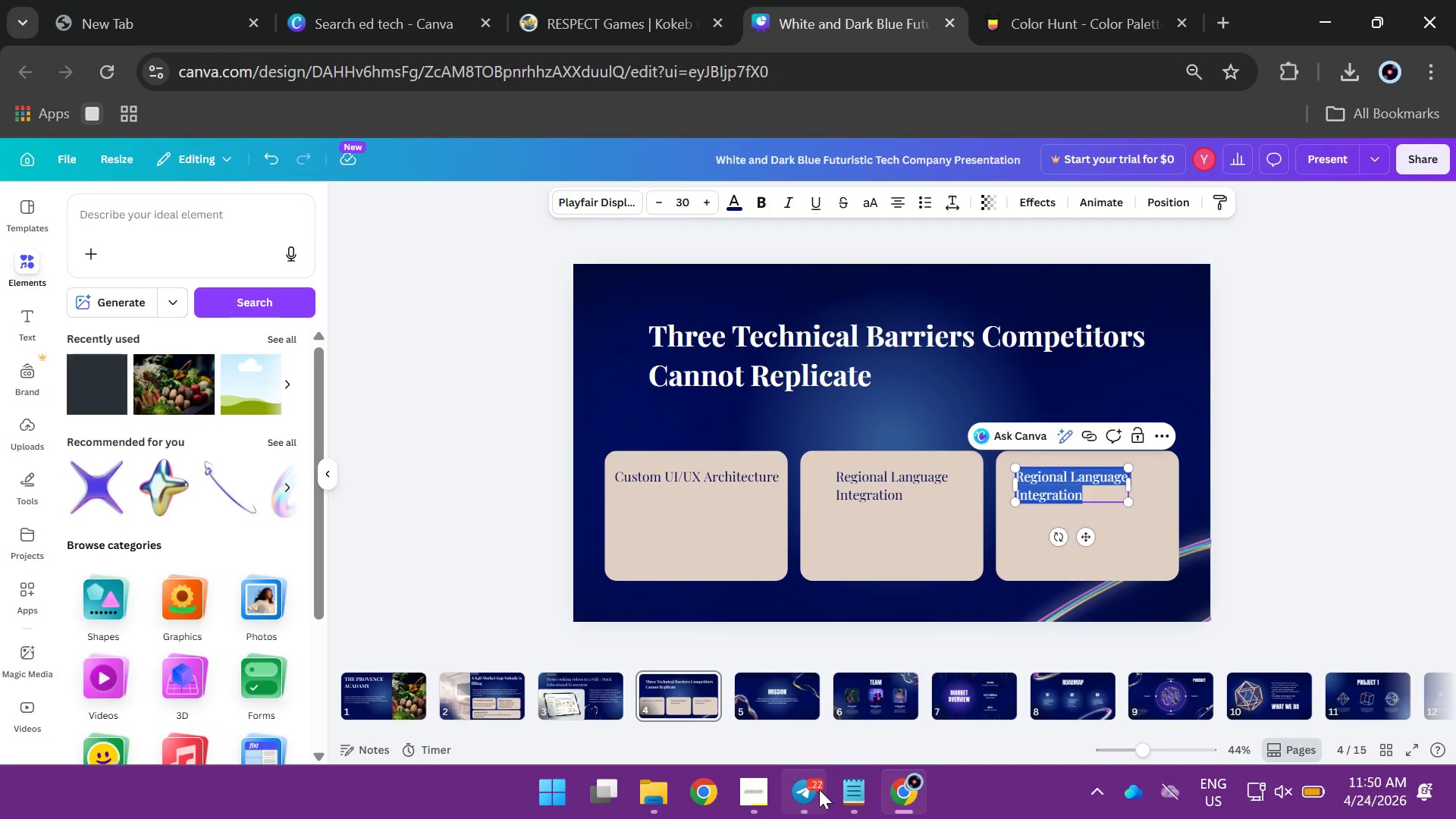 
left_click([819, 789])
 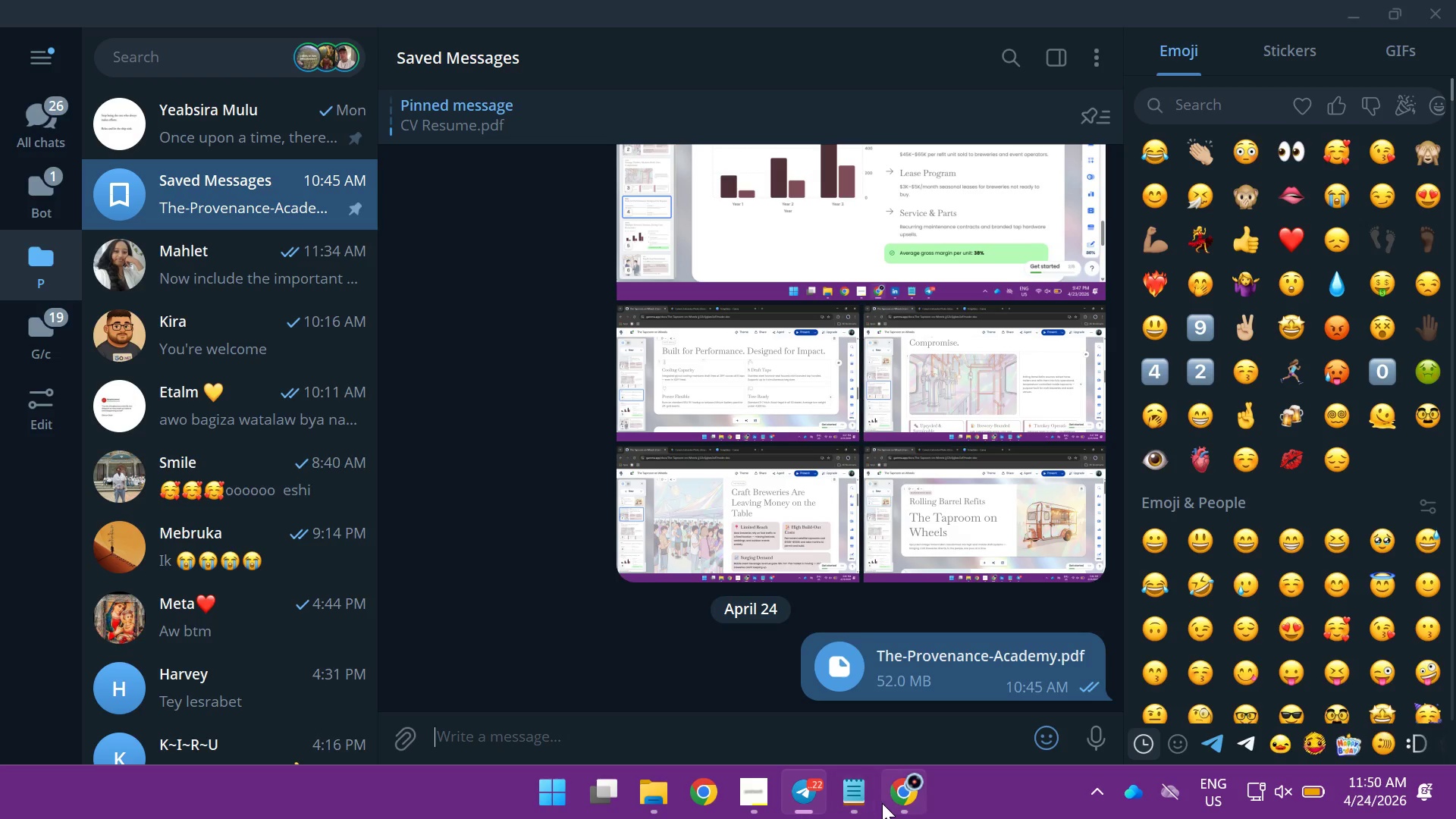 
left_click([900, 802])
 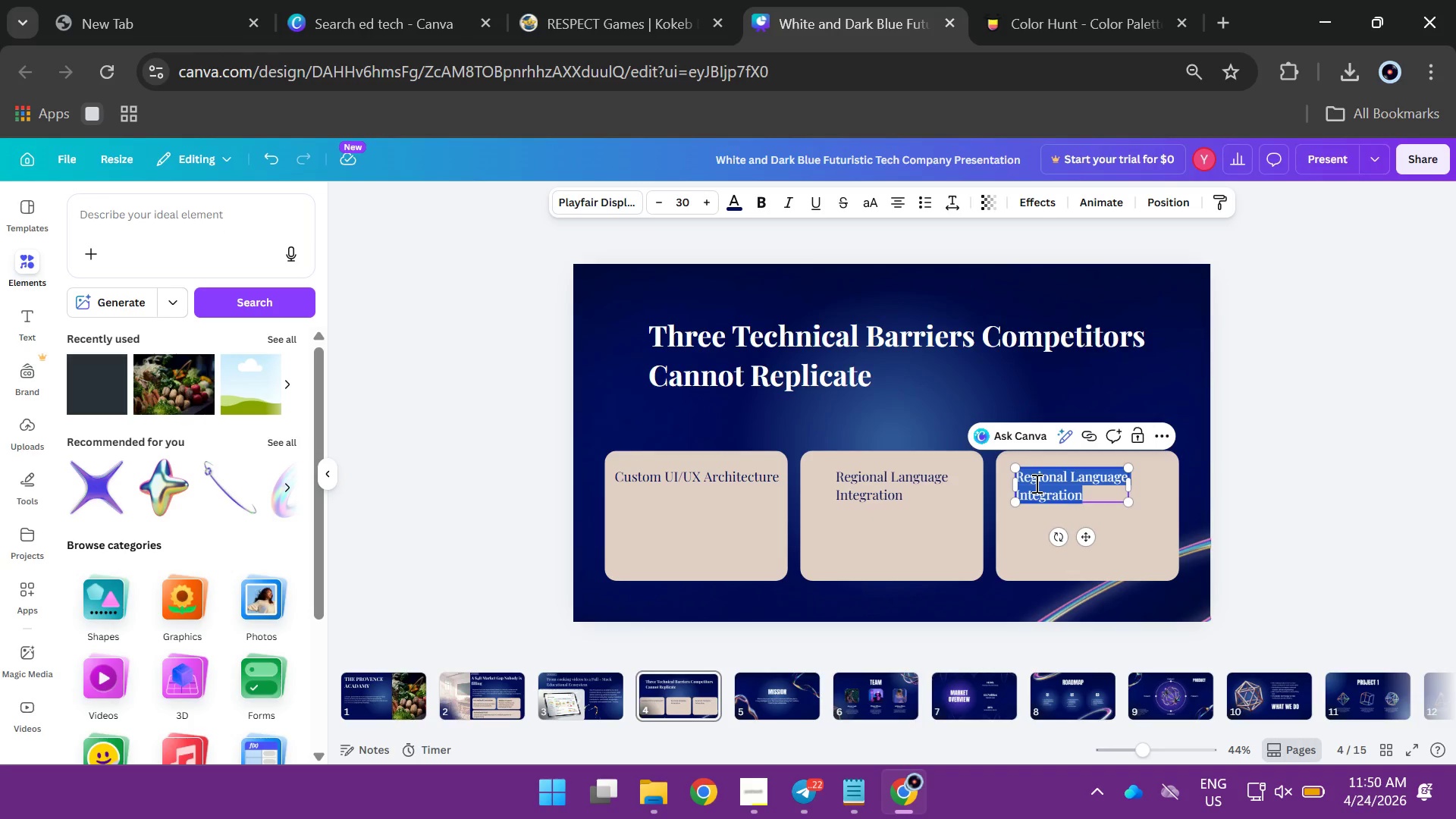 
type(Data- )
key(Backspace)
type(Driven Educator )
key(Backspace)
 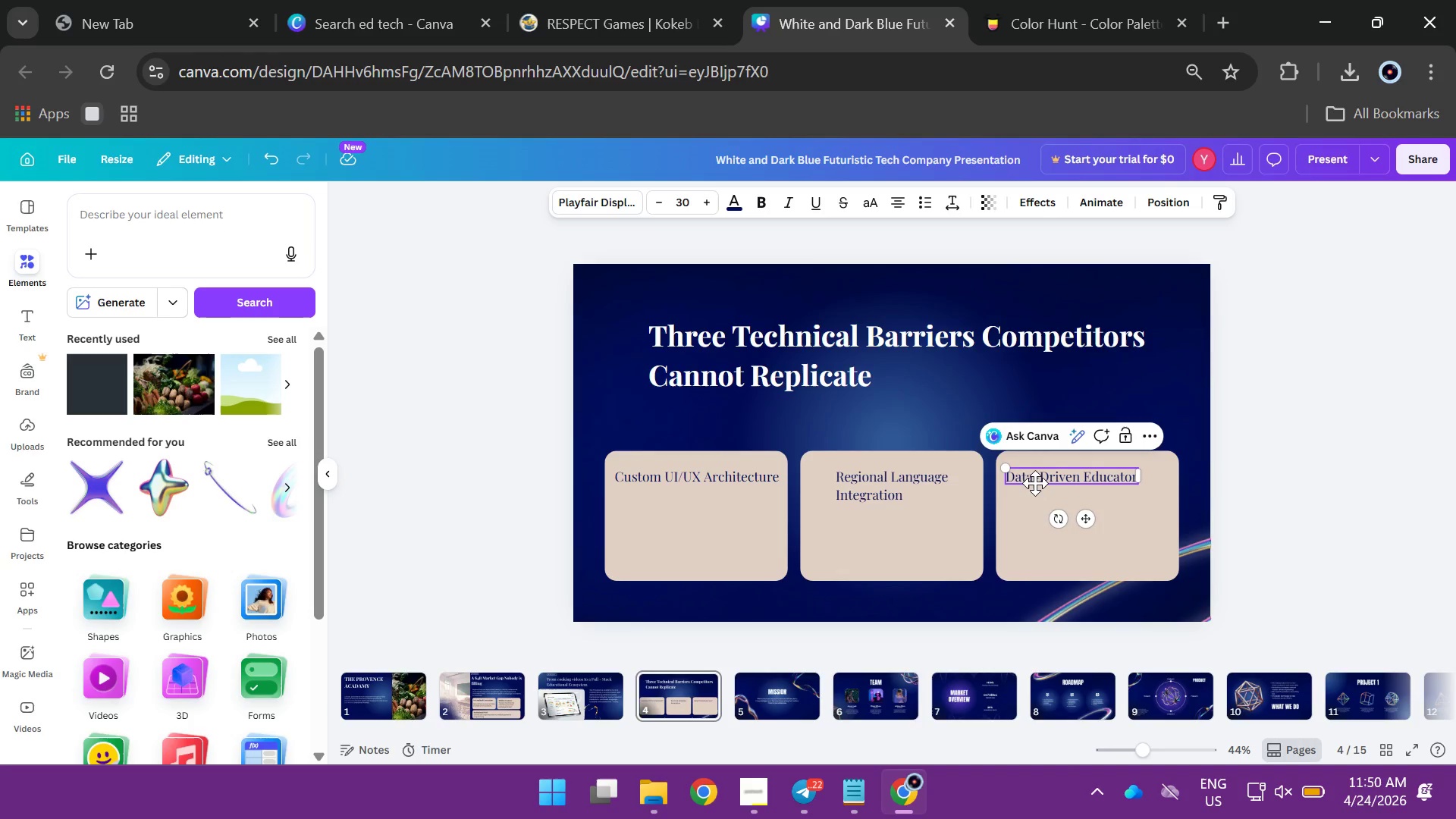 
key(Enter)
 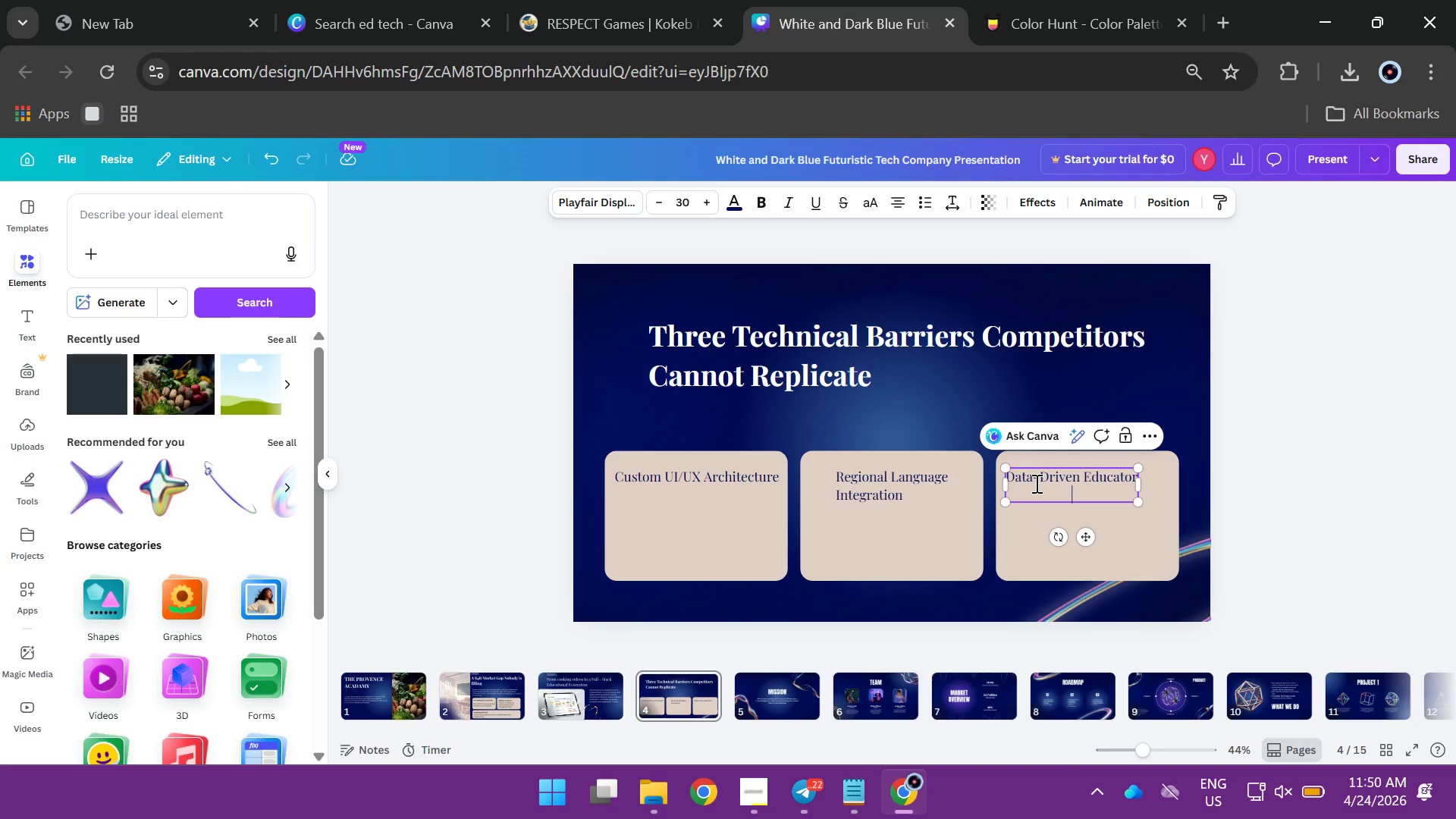 
type(Portal)
 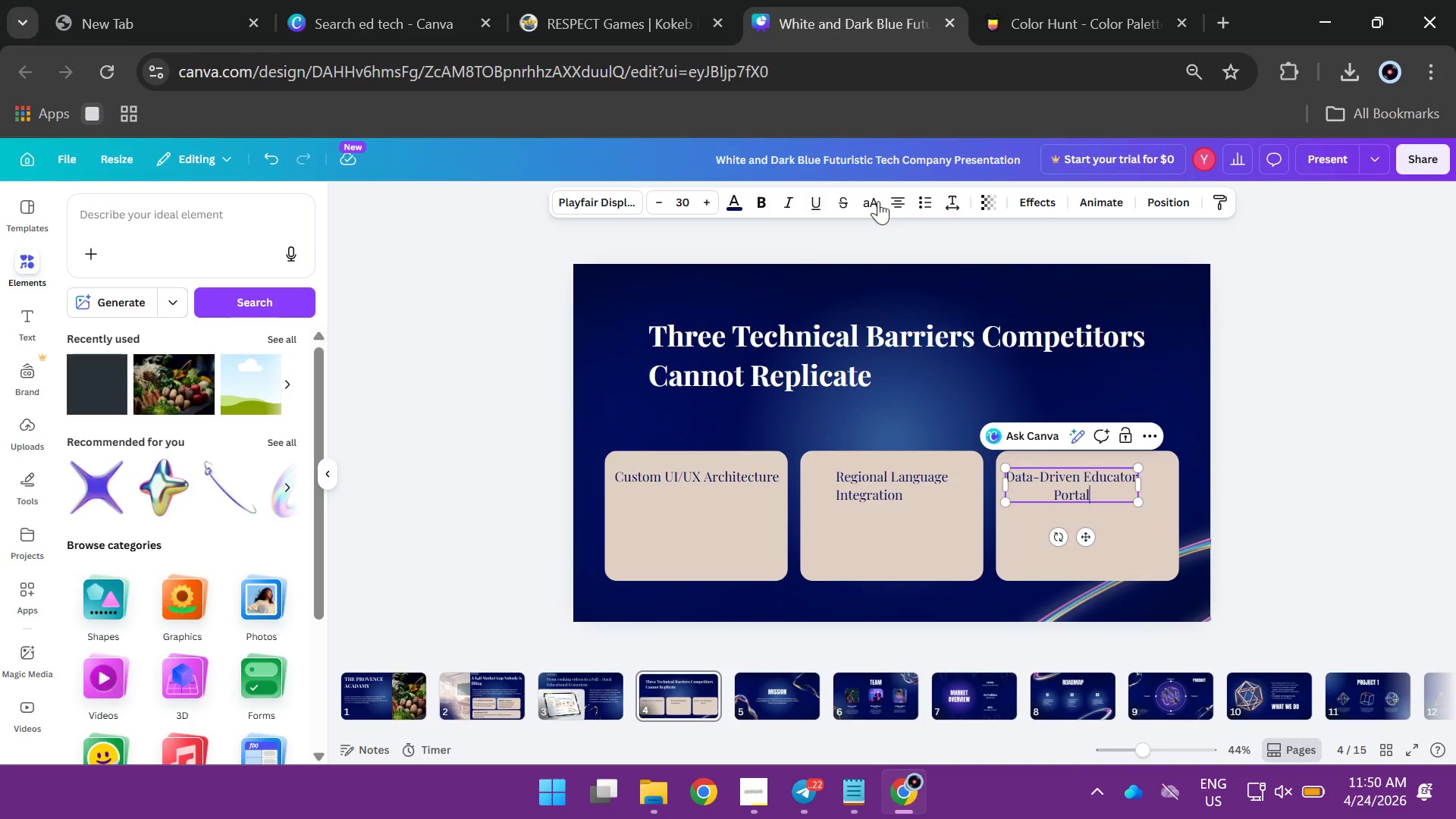 
left_click([900, 199])
 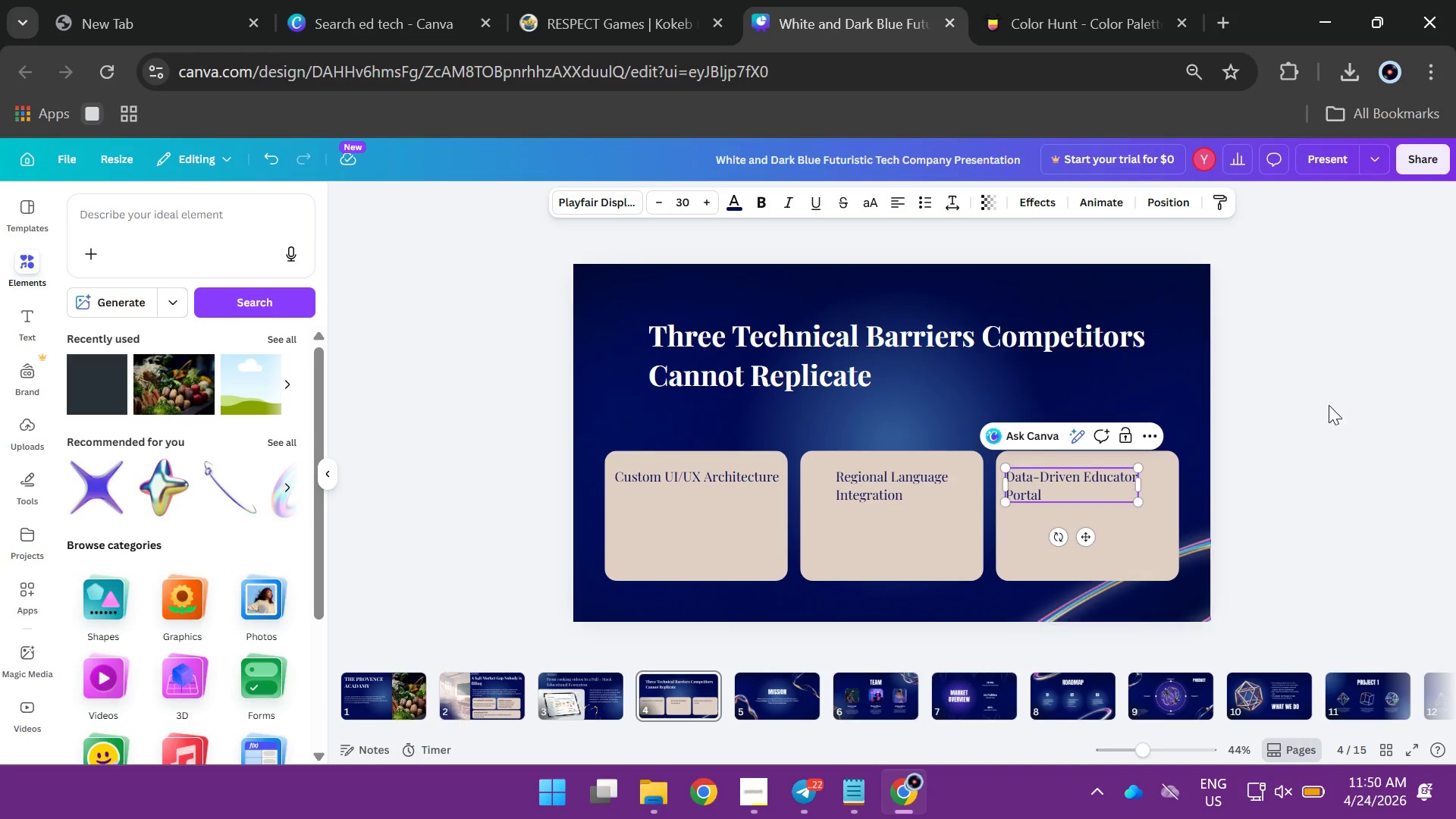 
left_click([1348, 406])
 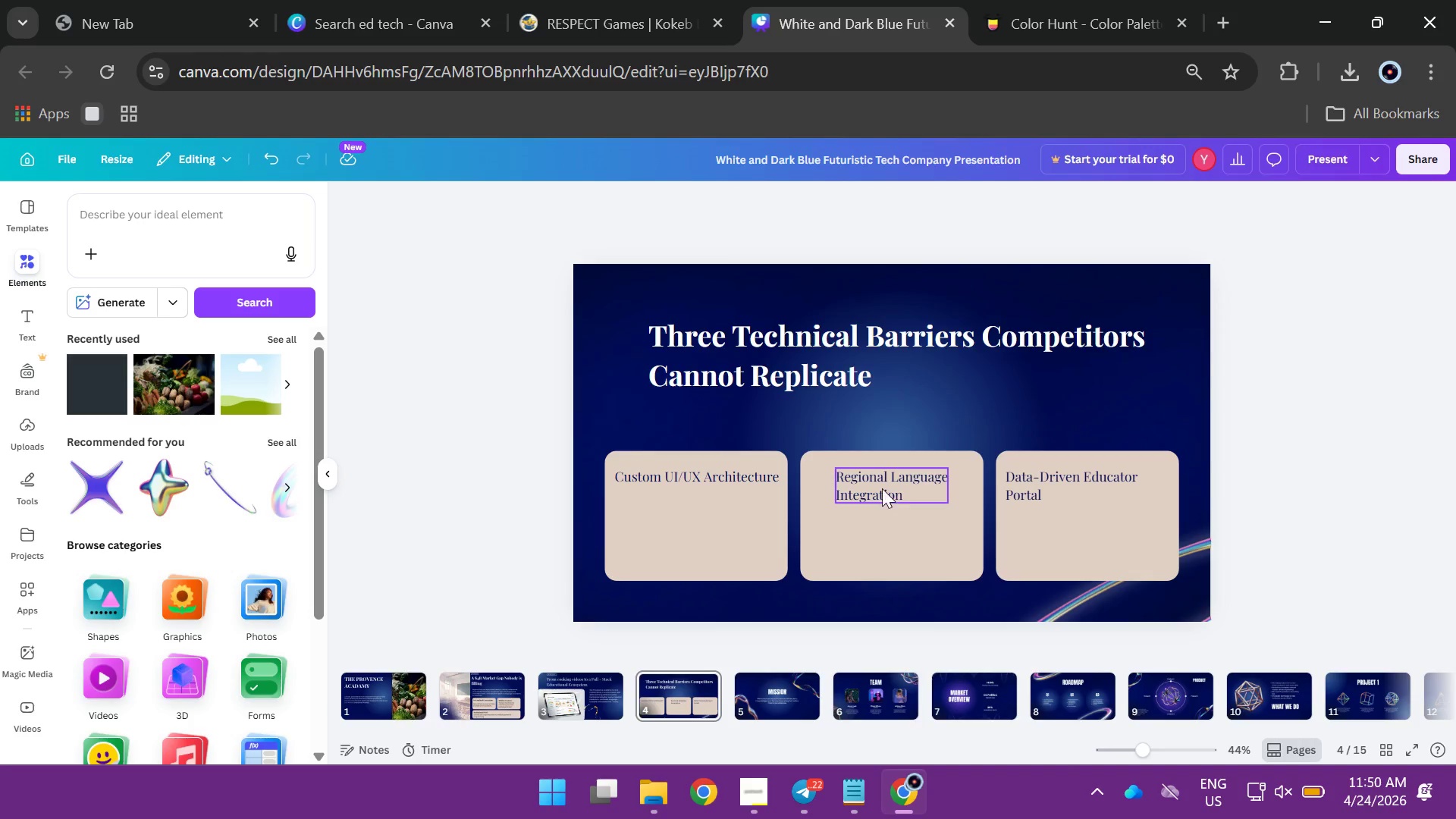 
left_click_drag(start_coordinate=[879, 486], to_coordinate=[869, 484])
 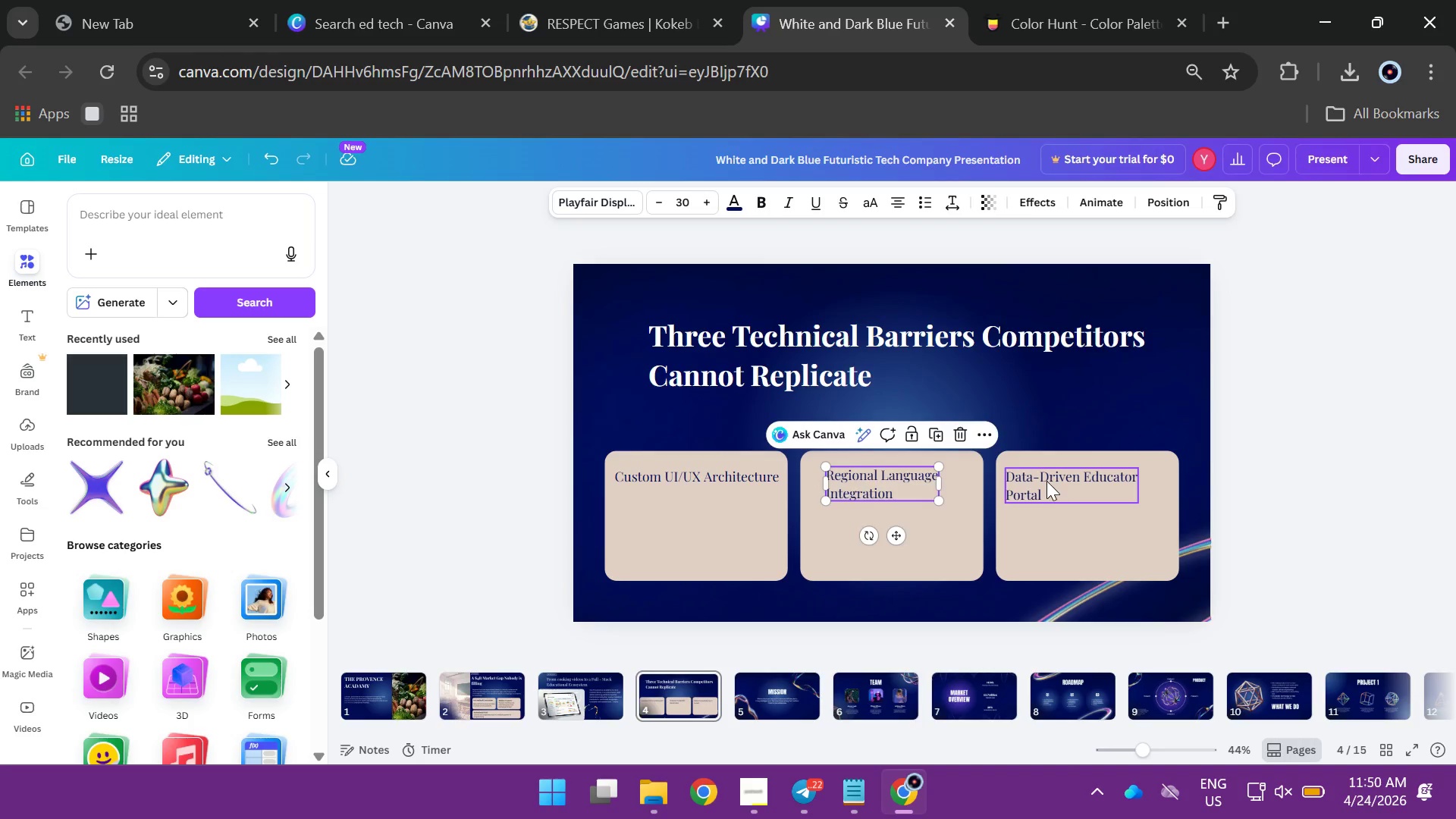 
left_click_drag(start_coordinate=[1046, 481], to_coordinate=[1062, 482])
 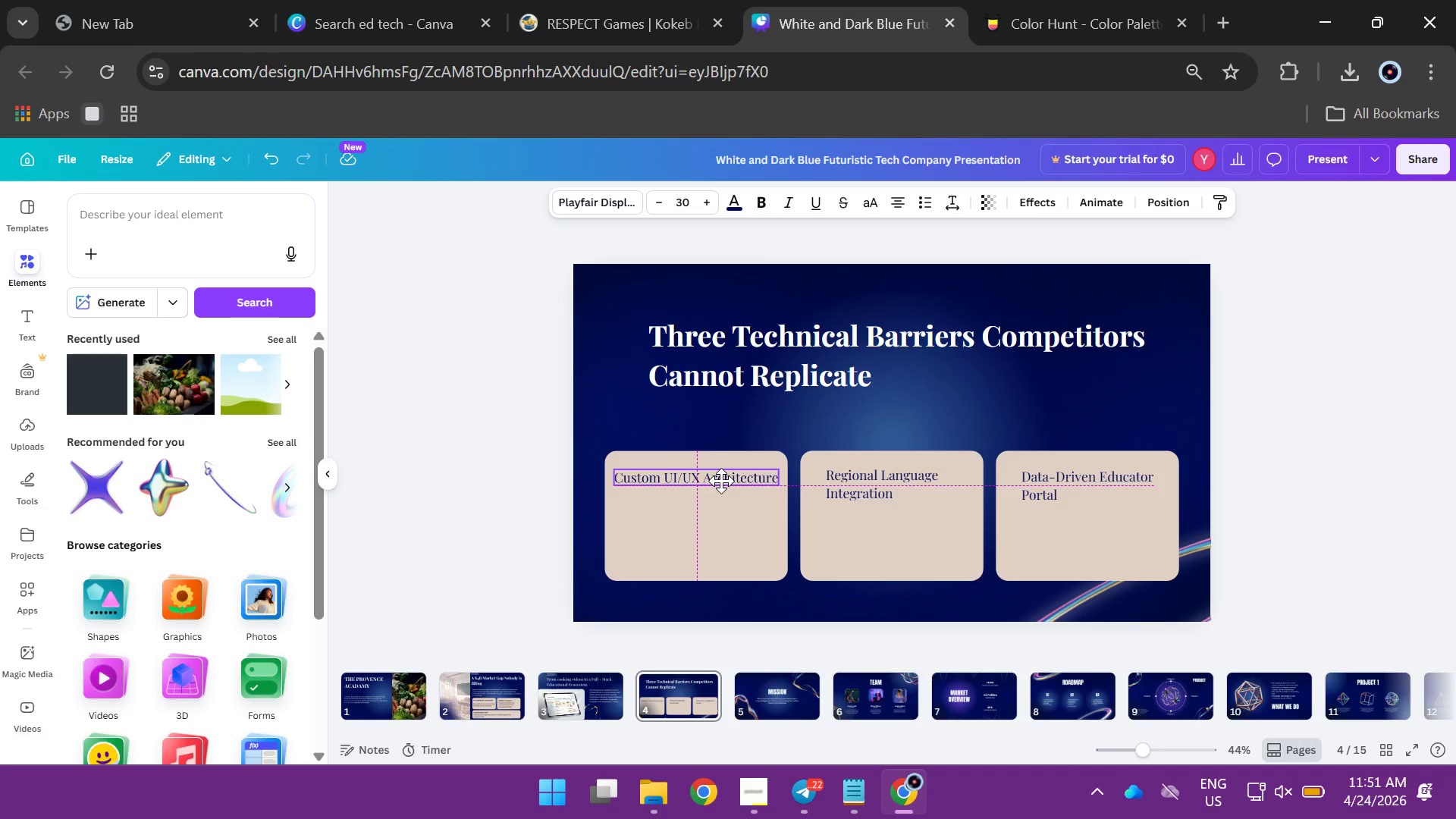 
wait(6.92)
 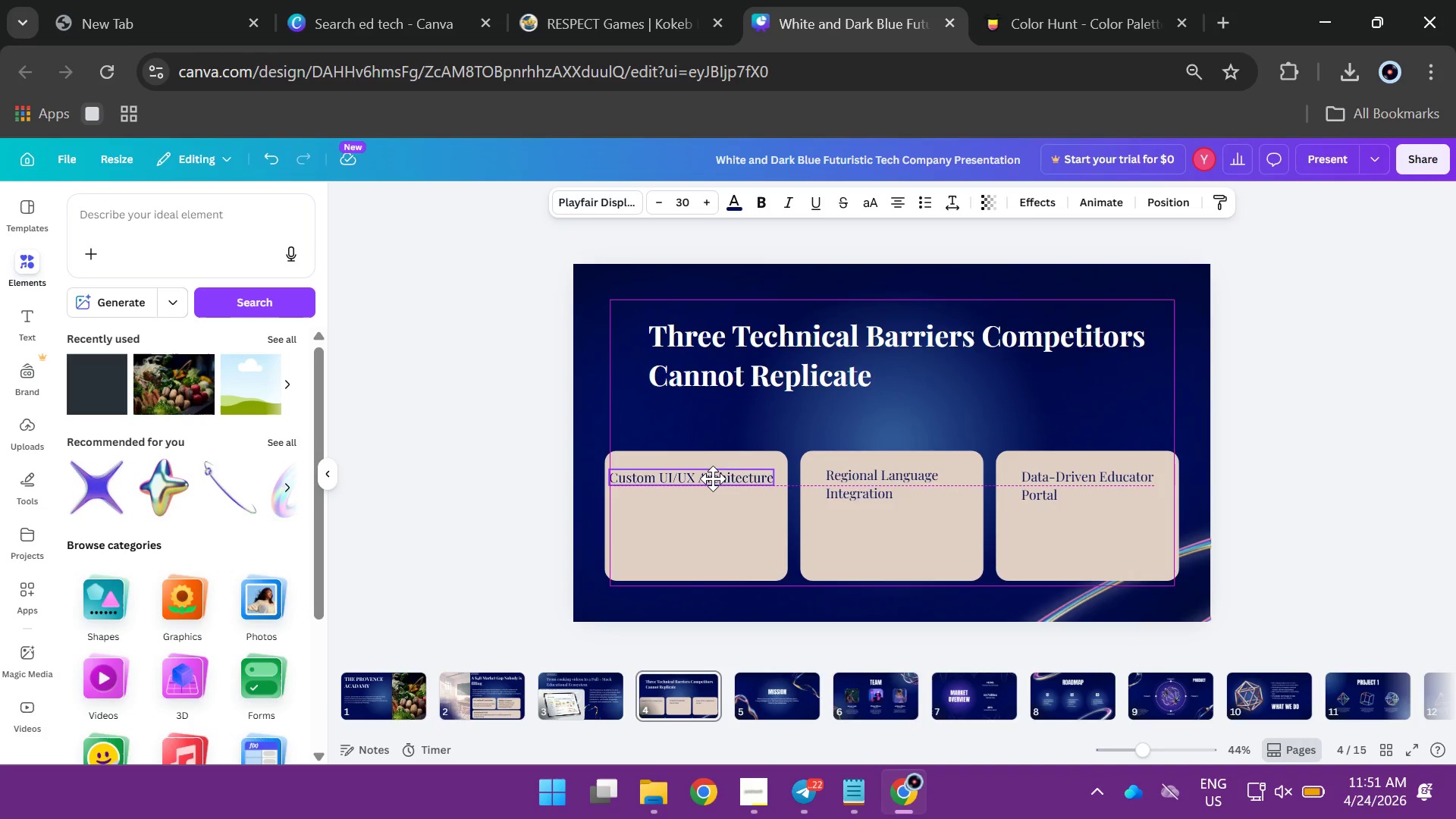 
hold_key(key=AltLeft, duration=1.06)
left_click_drag(start_coordinate=[698, 479], to_coordinate=[698, 520])
 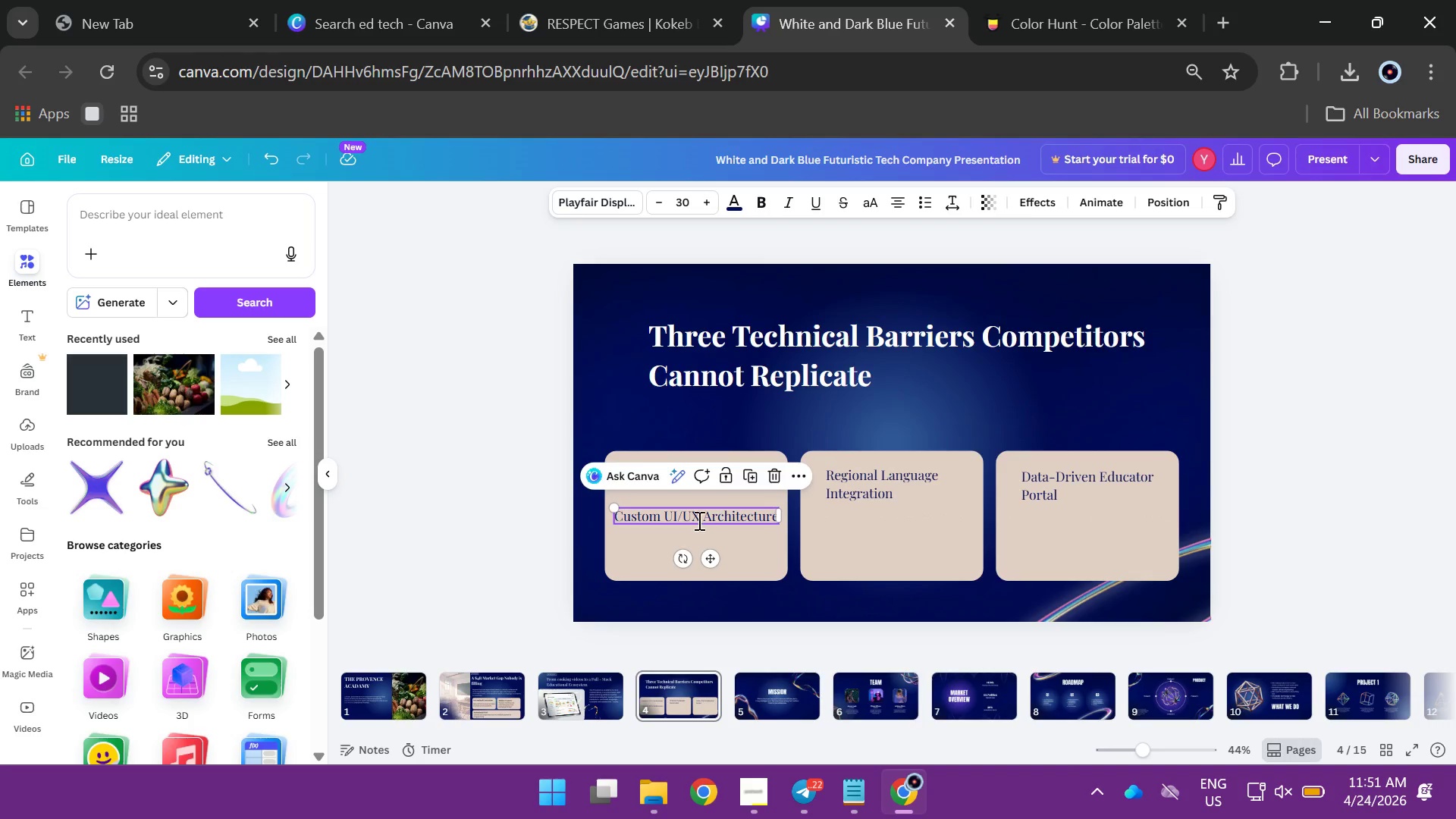 
double_click([698, 520])
 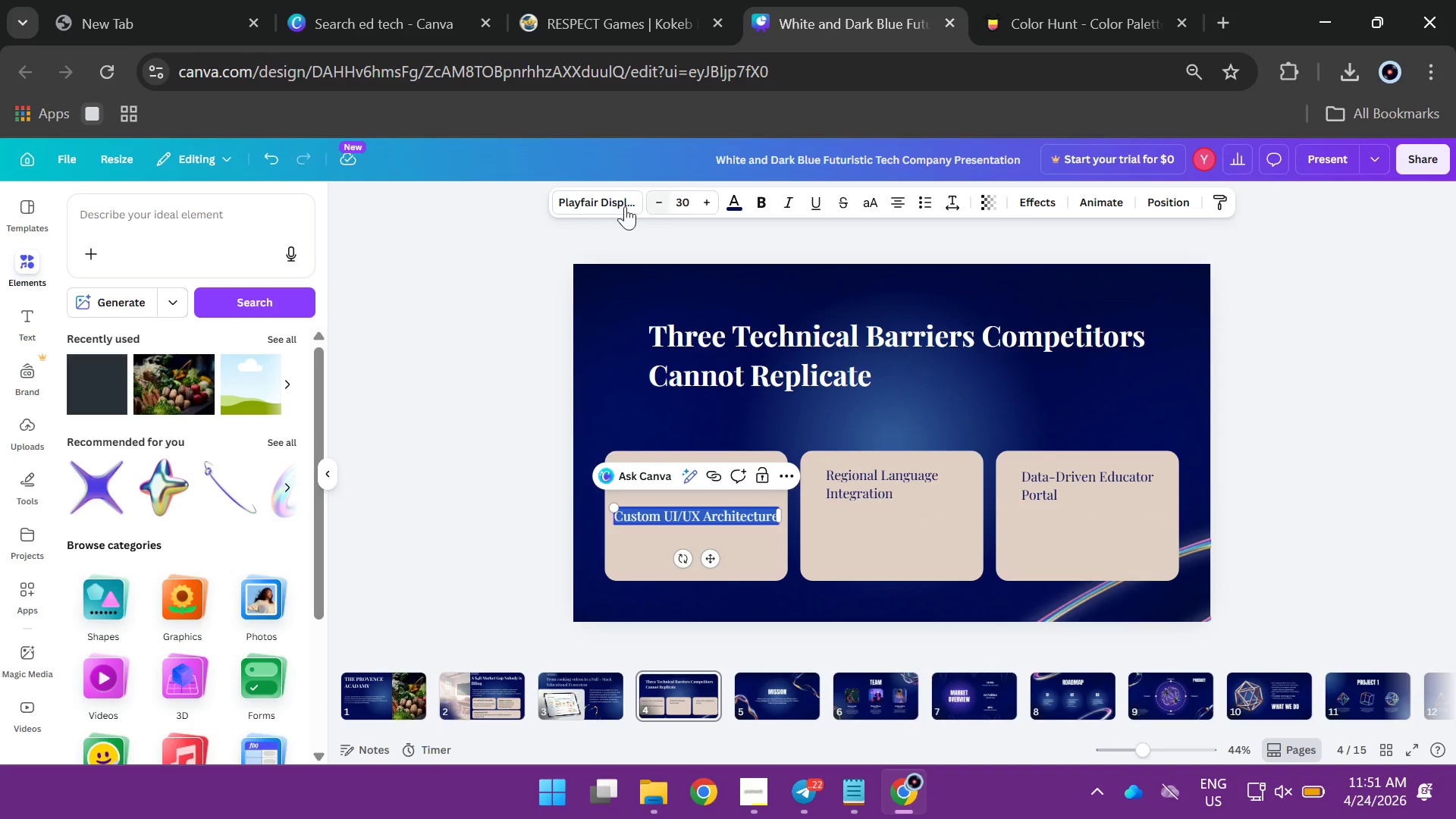 
left_click([593, 199])
 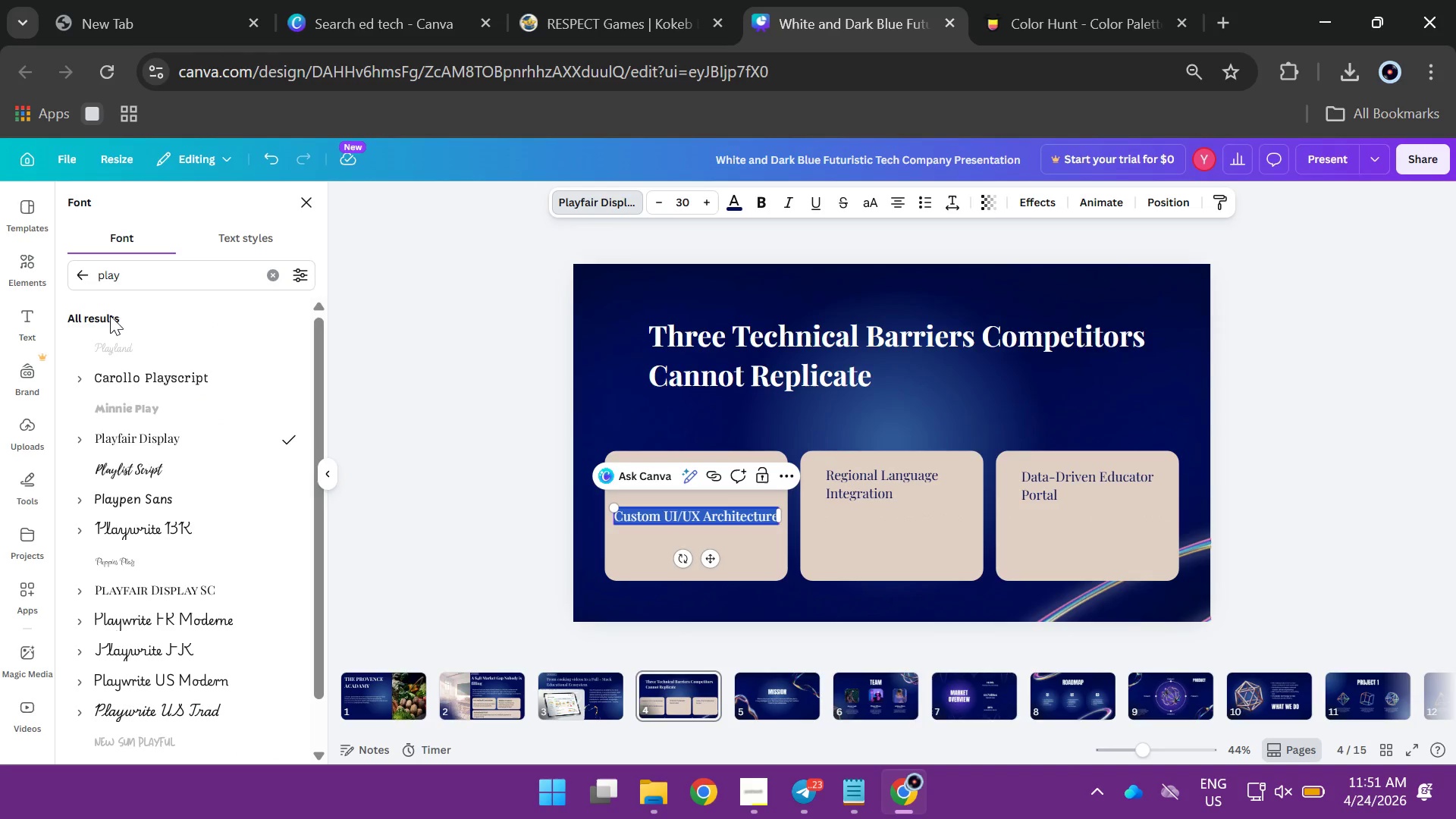 
left_click_drag(start_coordinate=[124, 277], to_coordinate=[64, 273])
 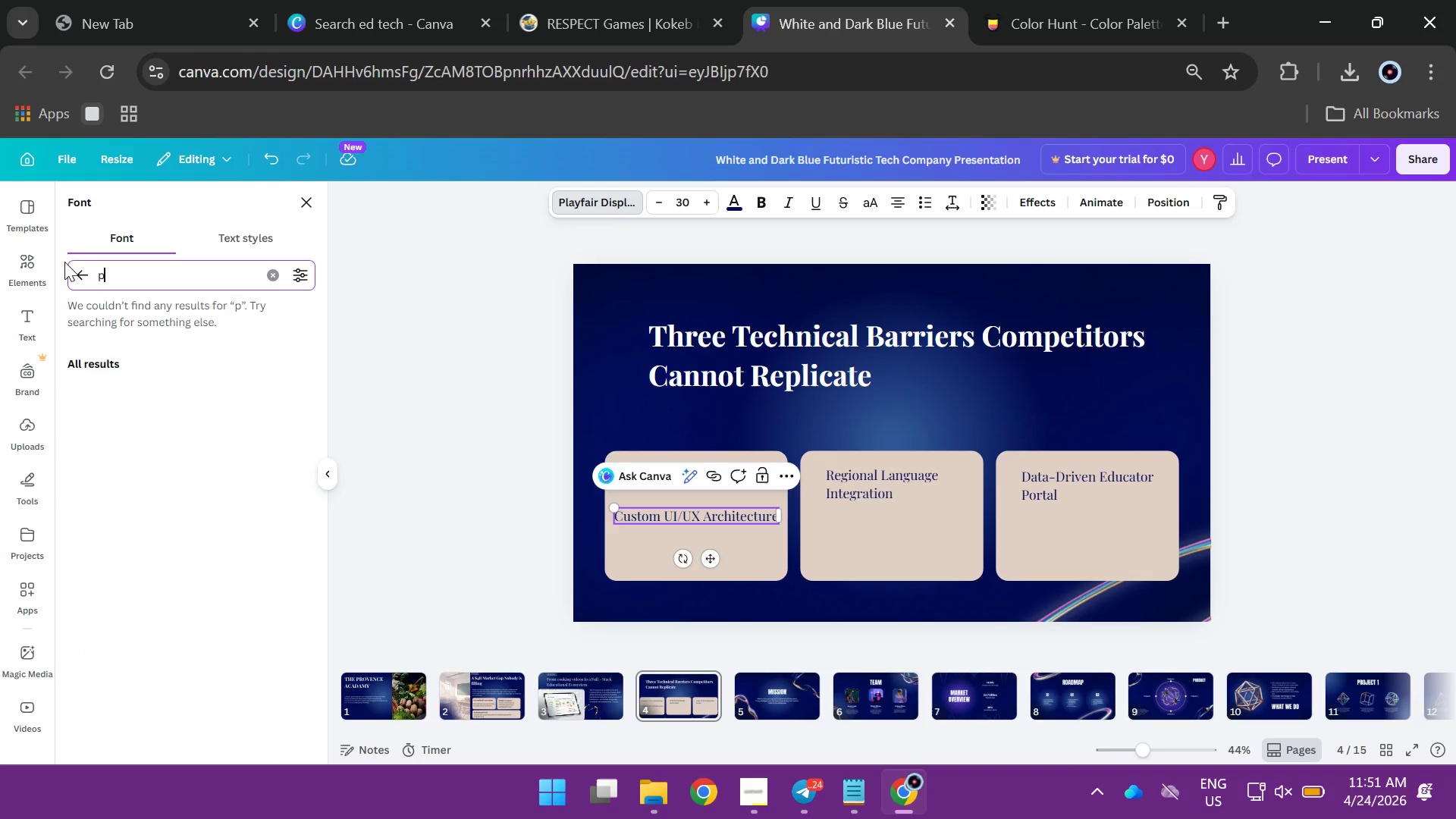 
type(pop)
 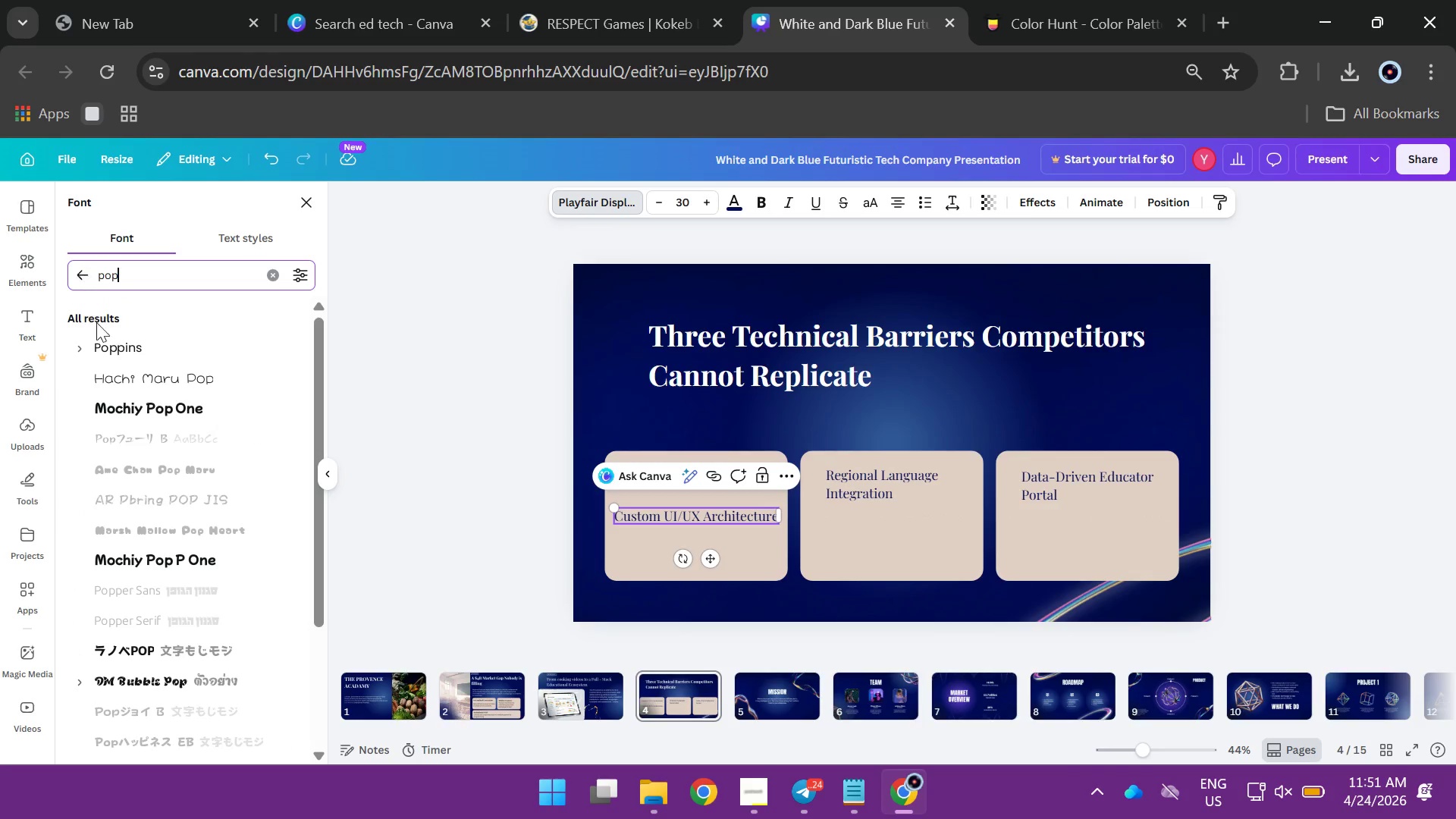 
left_click([112, 346])
 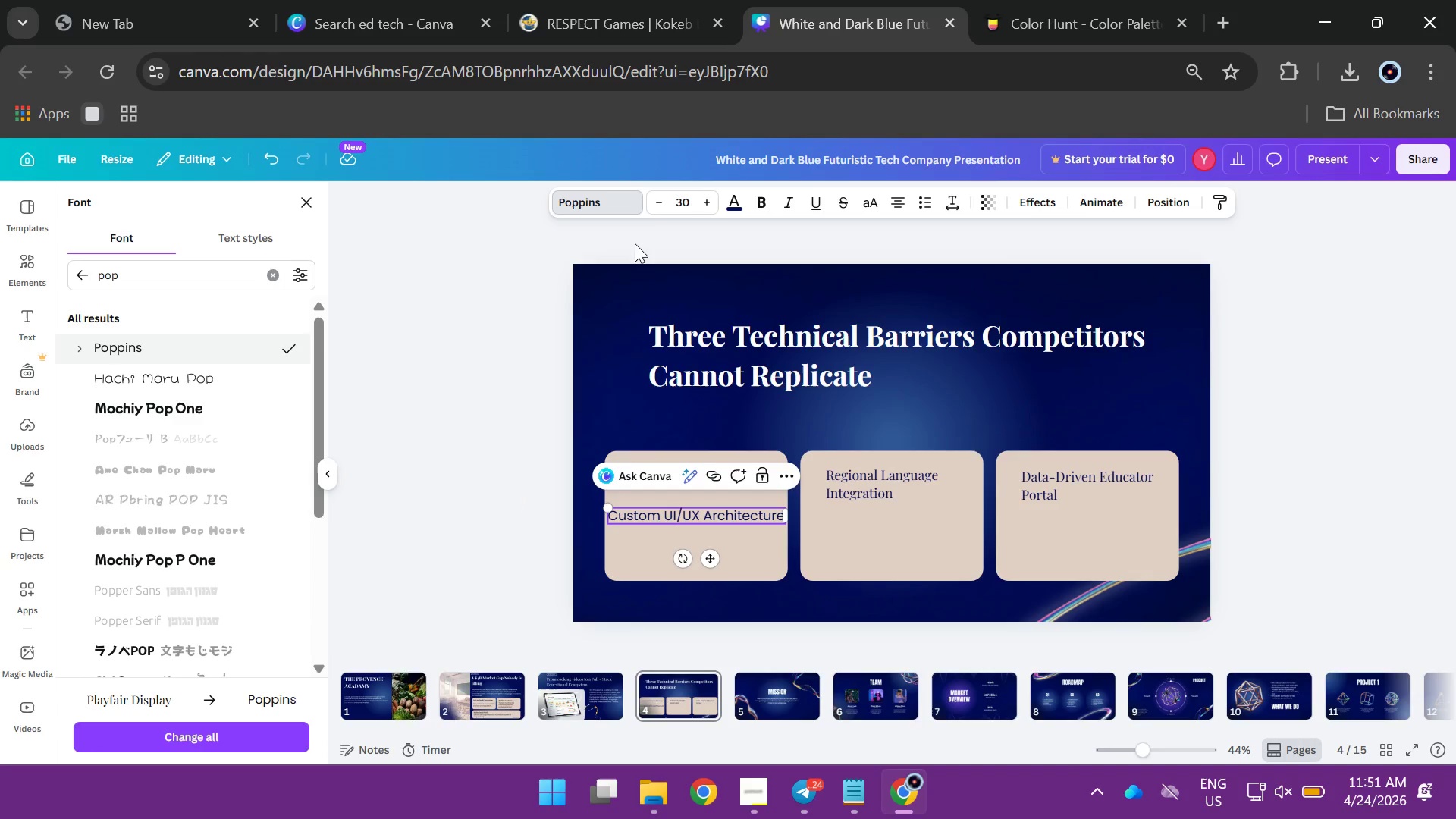 
left_click([682, 206])
 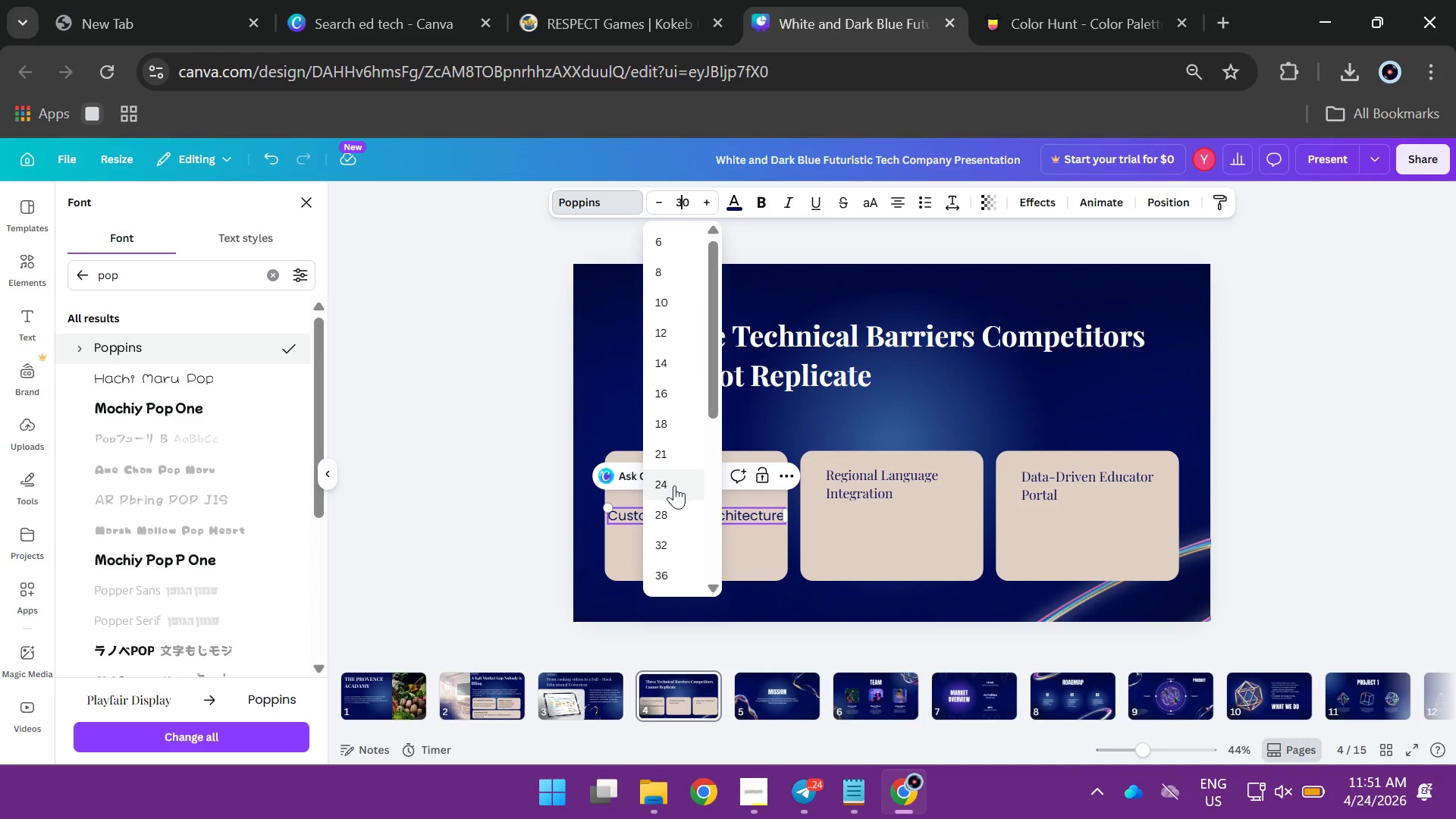 
left_click([674, 485])
 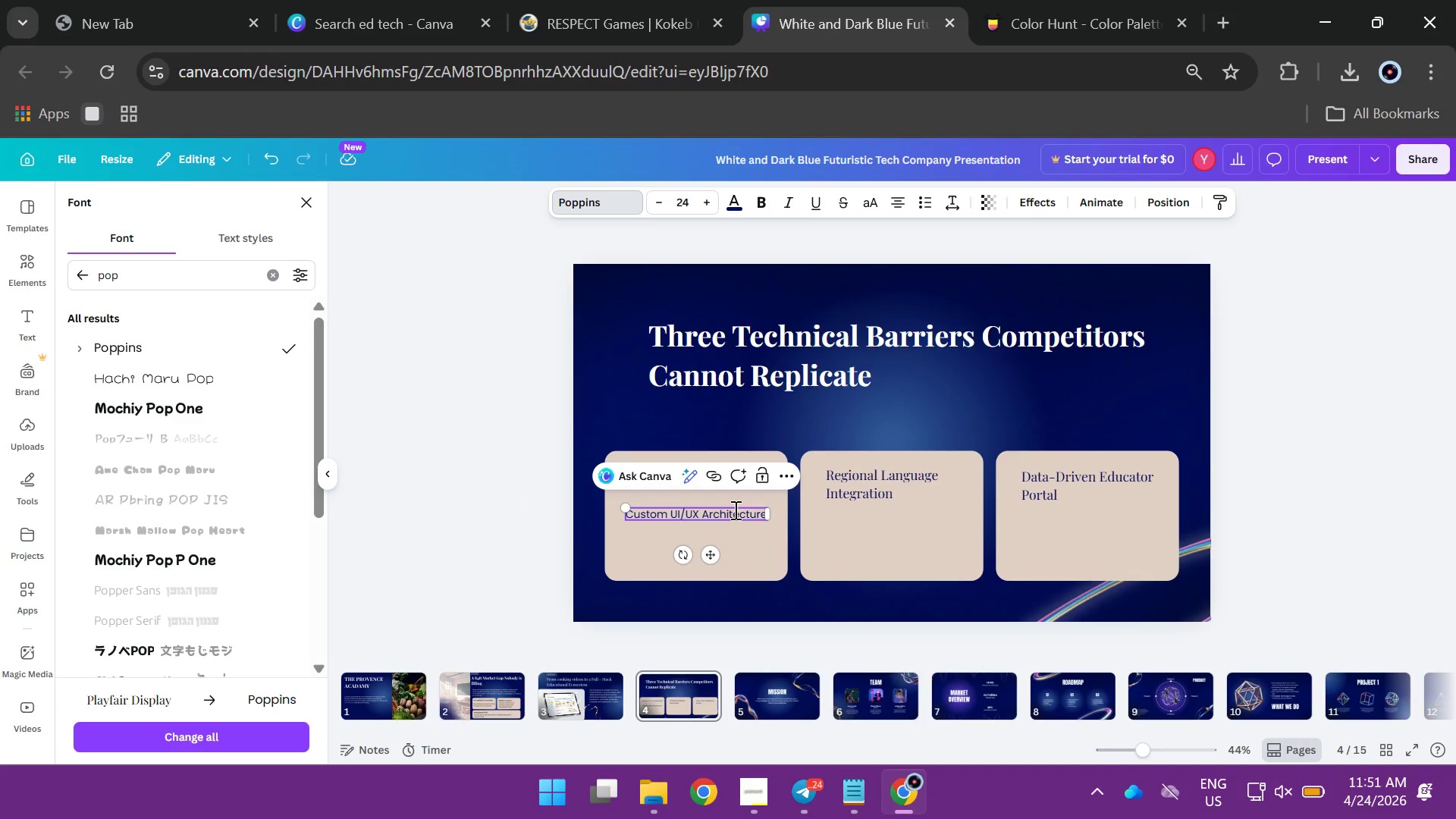 
left_click([734, 510])
 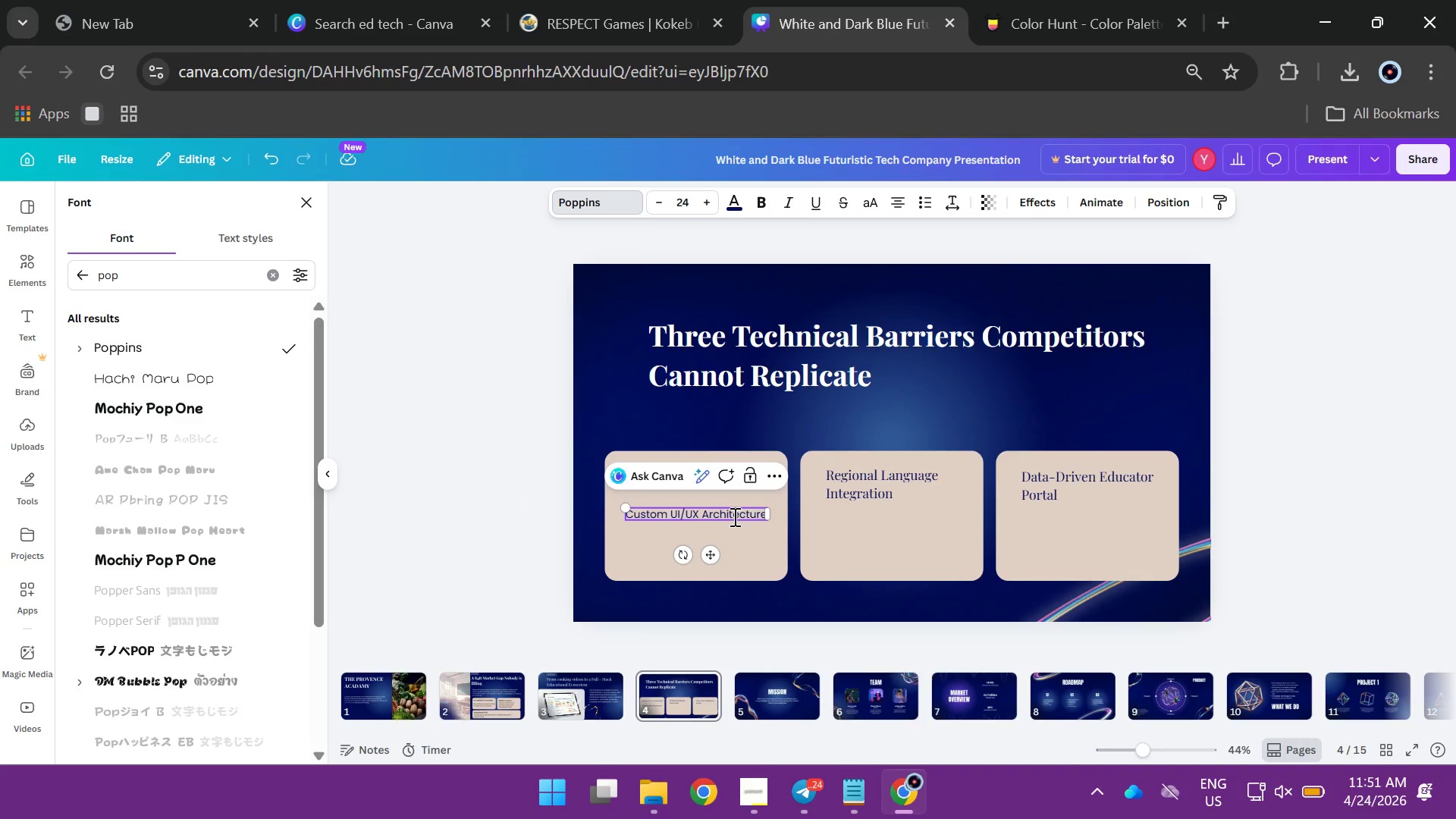 
key(Control+A)
 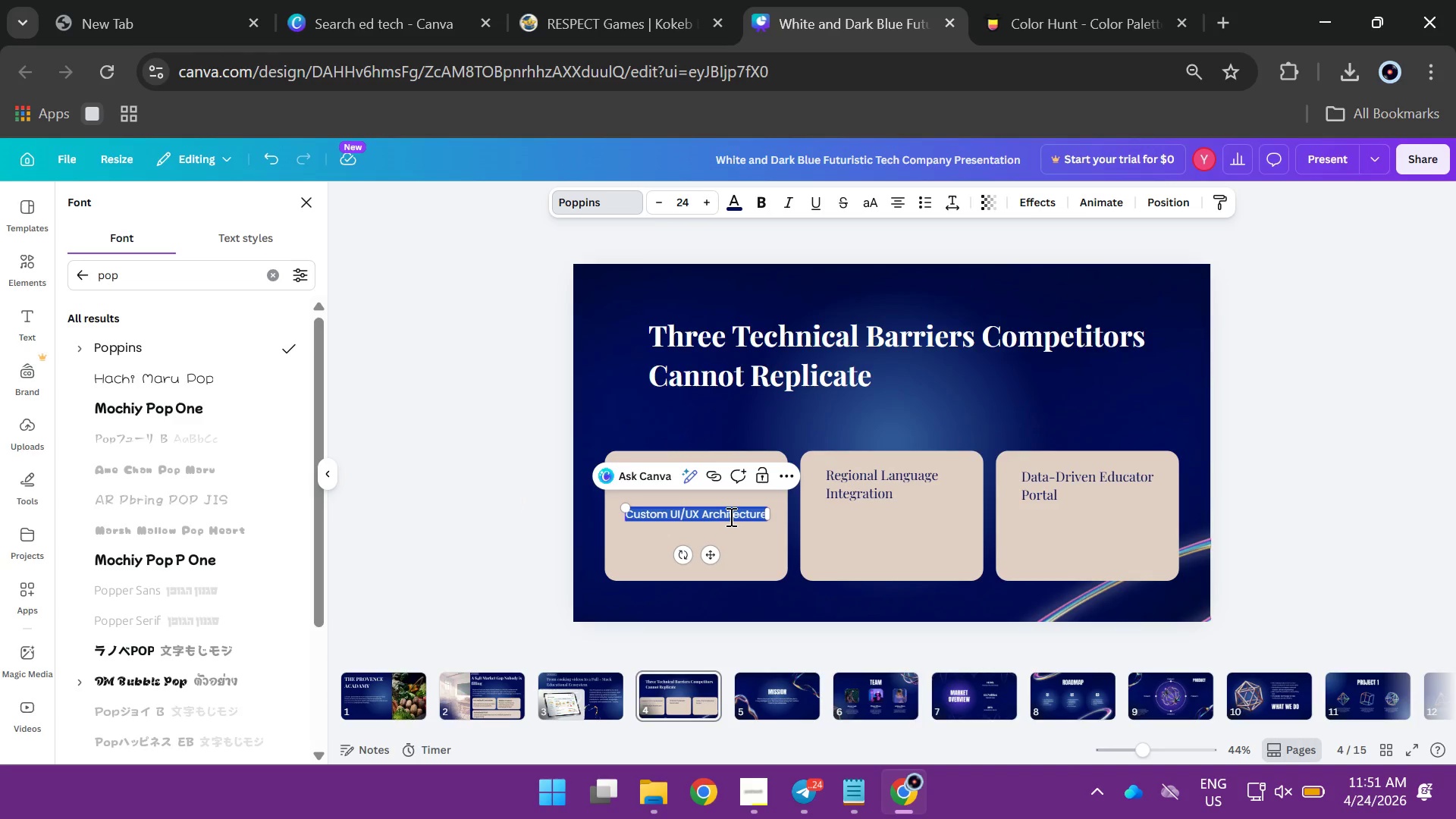 
type(Proprietary interface designed for low ba)
 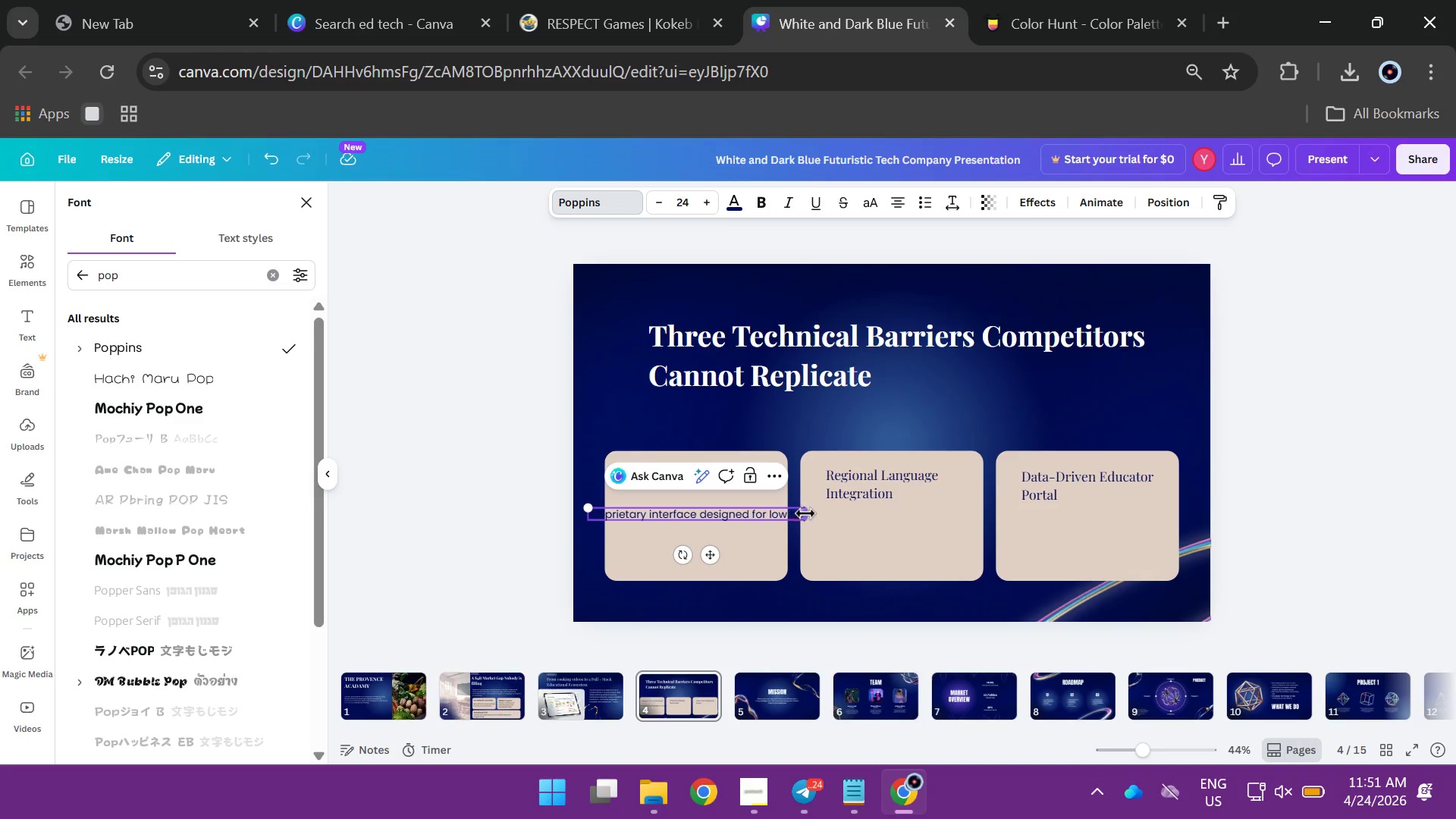 
left_click_drag(start_coordinate=[806, 513], to_coordinate=[745, 514])
 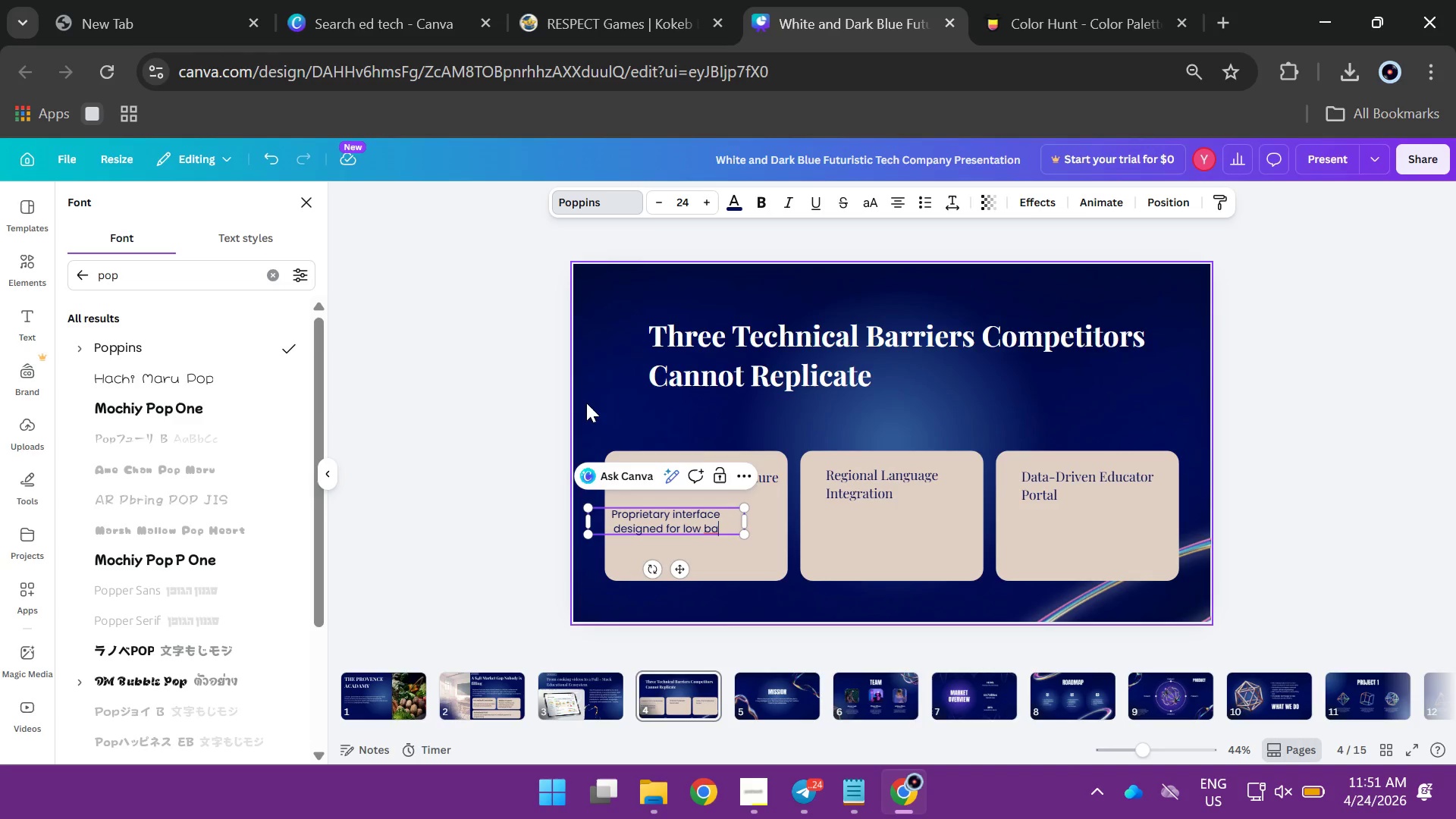 
left_click([595, 400])
 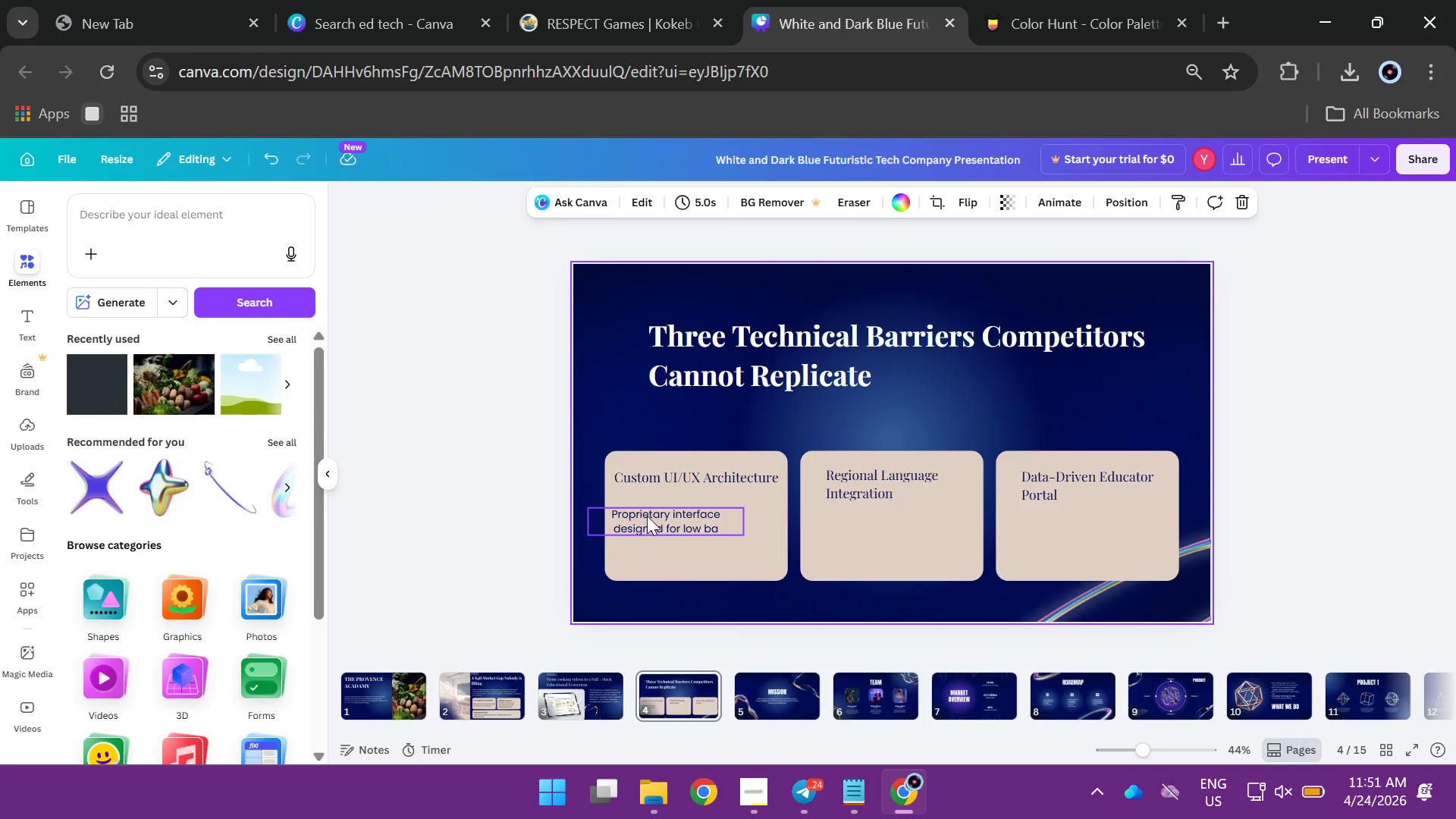 
left_click_drag(start_coordinate=[647, 516], to_coordinate=[670, 509])
 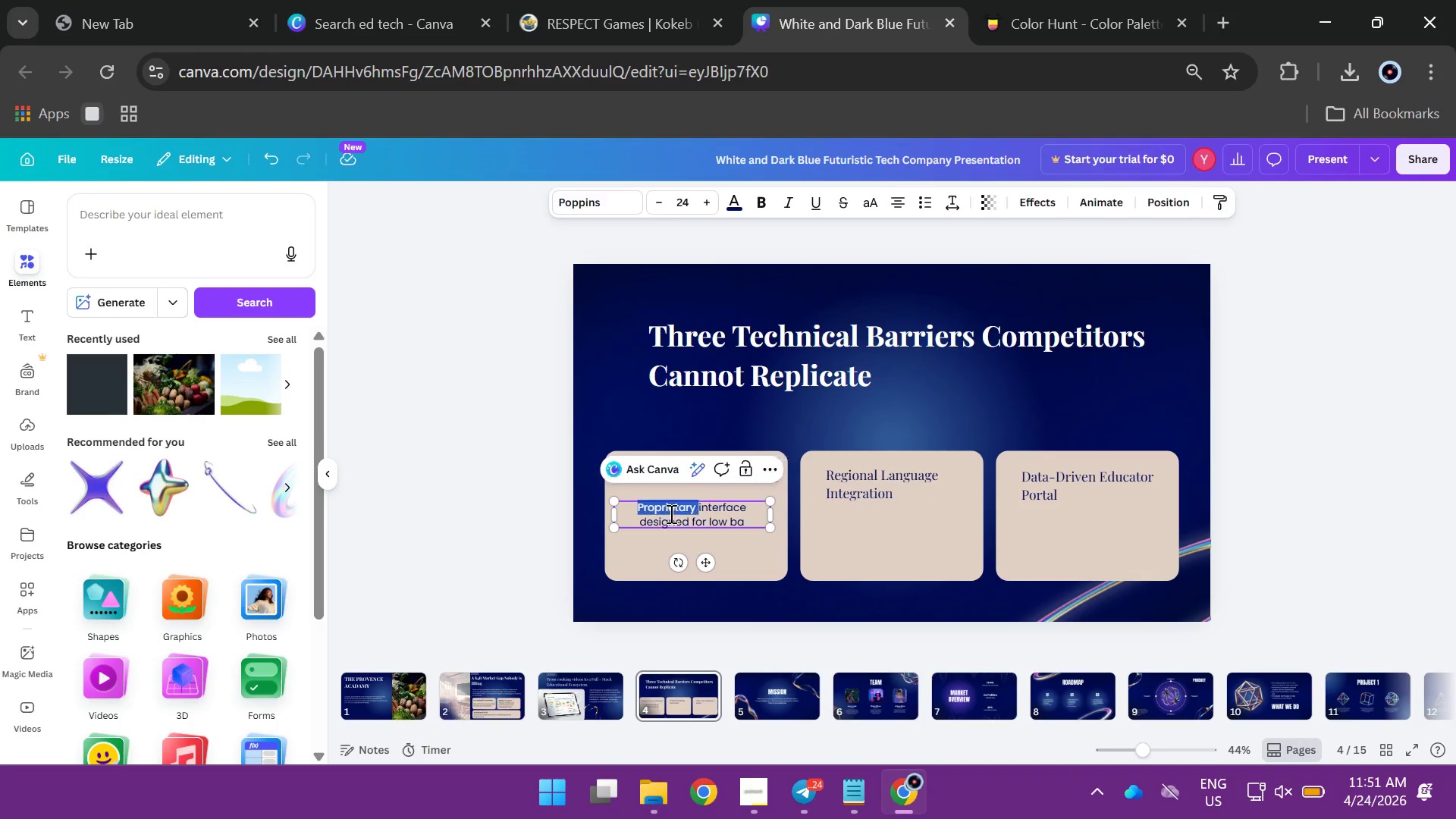 
double_click([670, 513])
 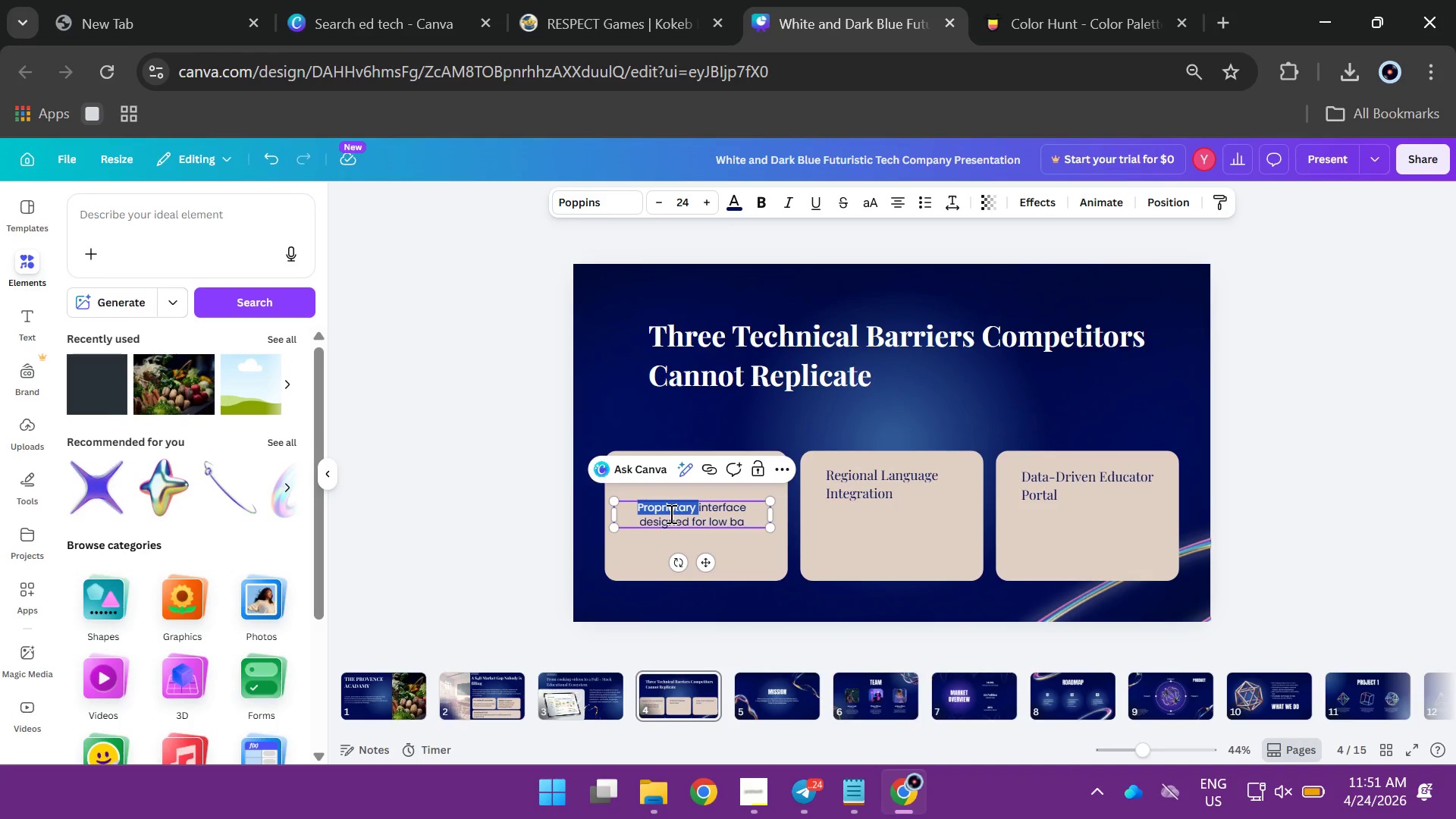 
key(Control+A)
 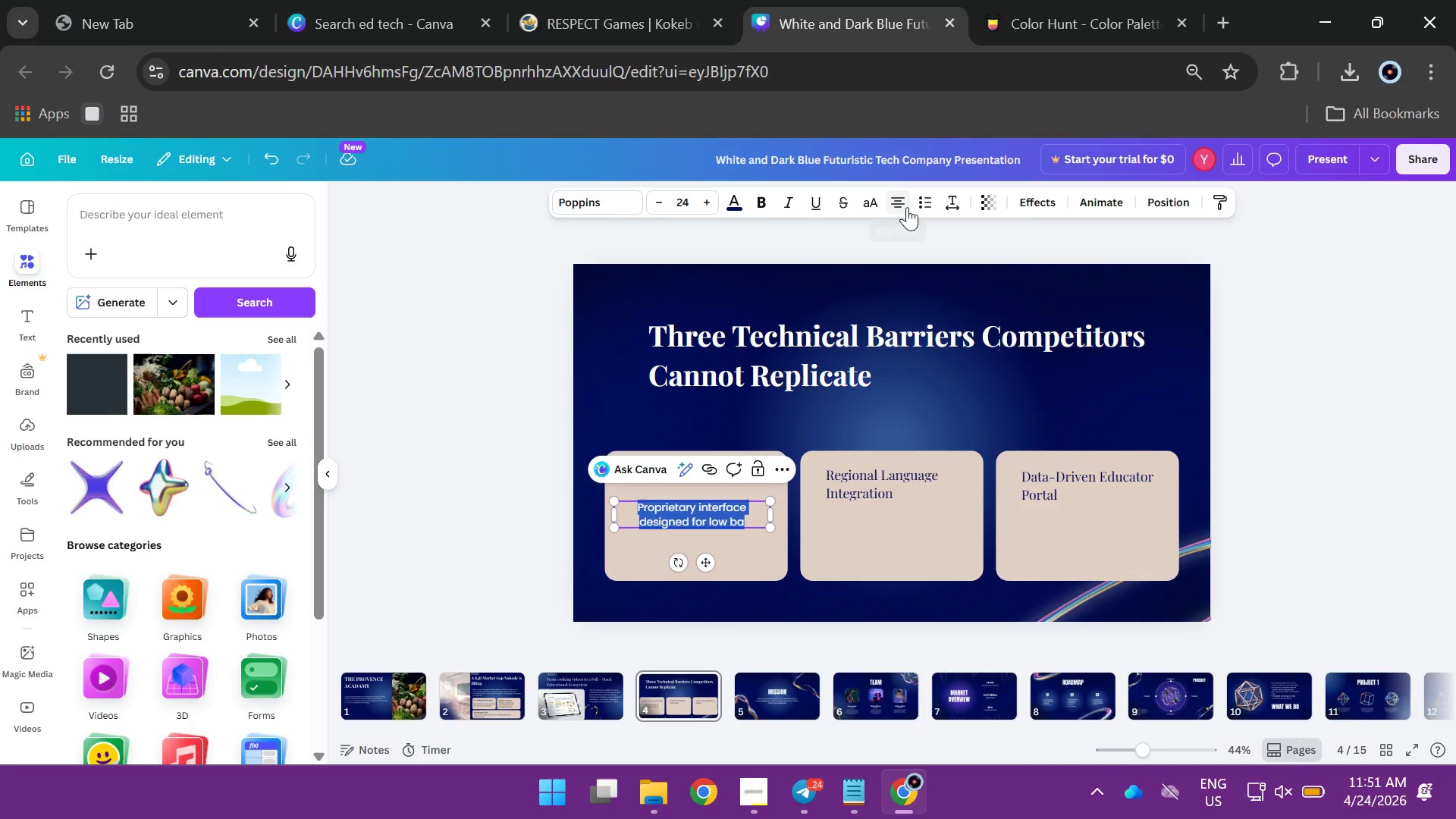 
left_click([897, 202])
 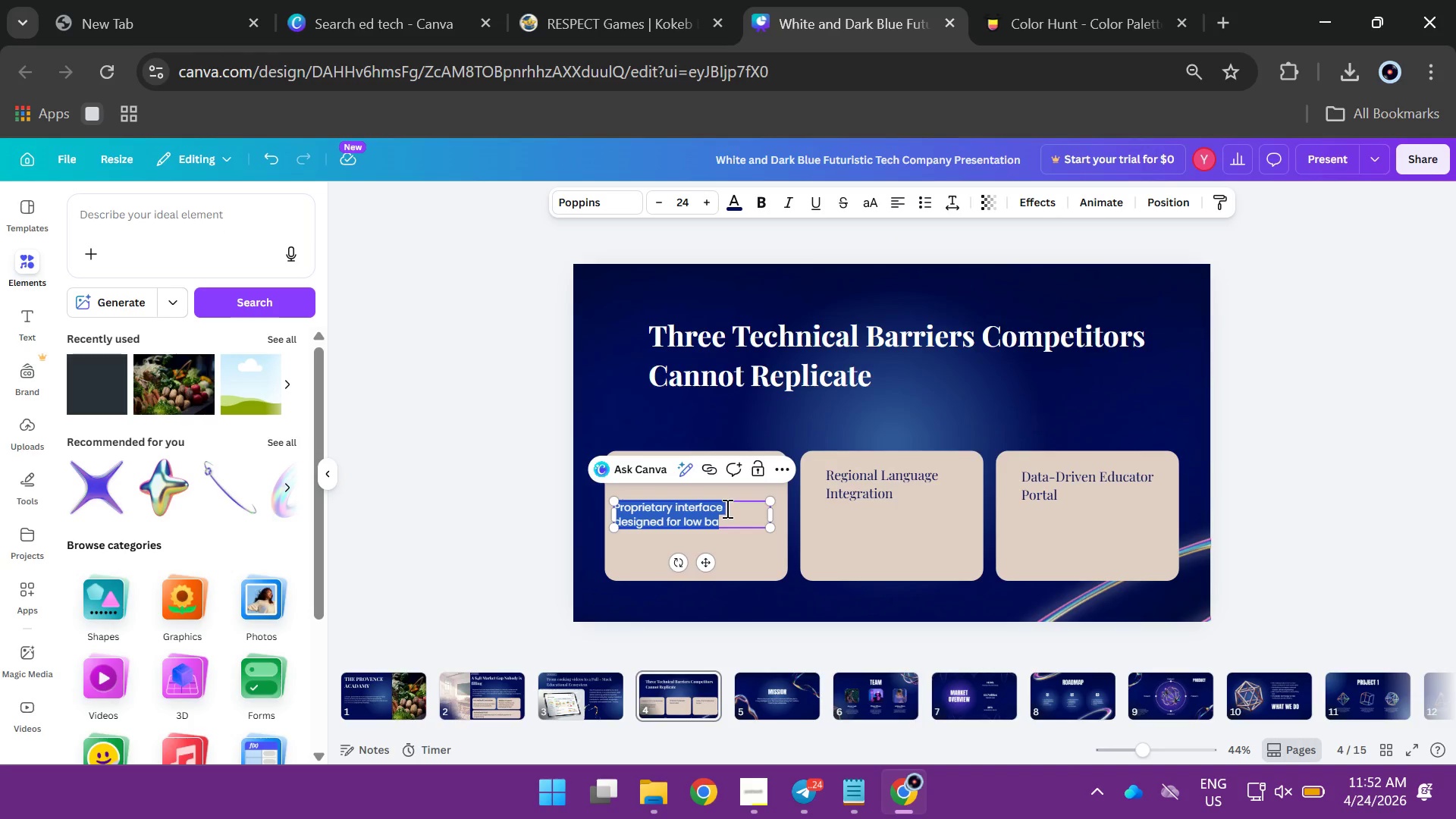 
left_click([726, 508])
 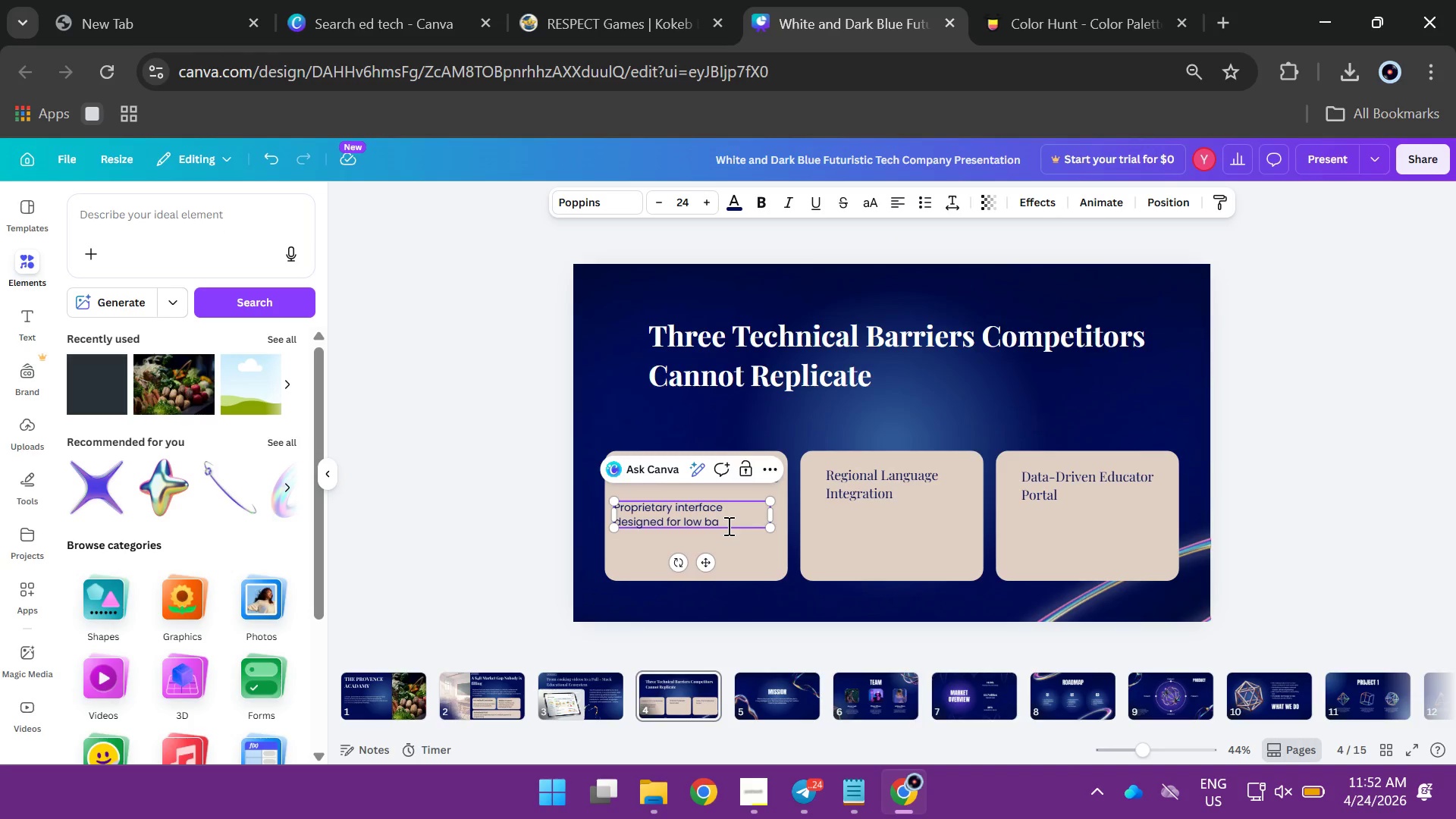 
left_click([727, 526])
 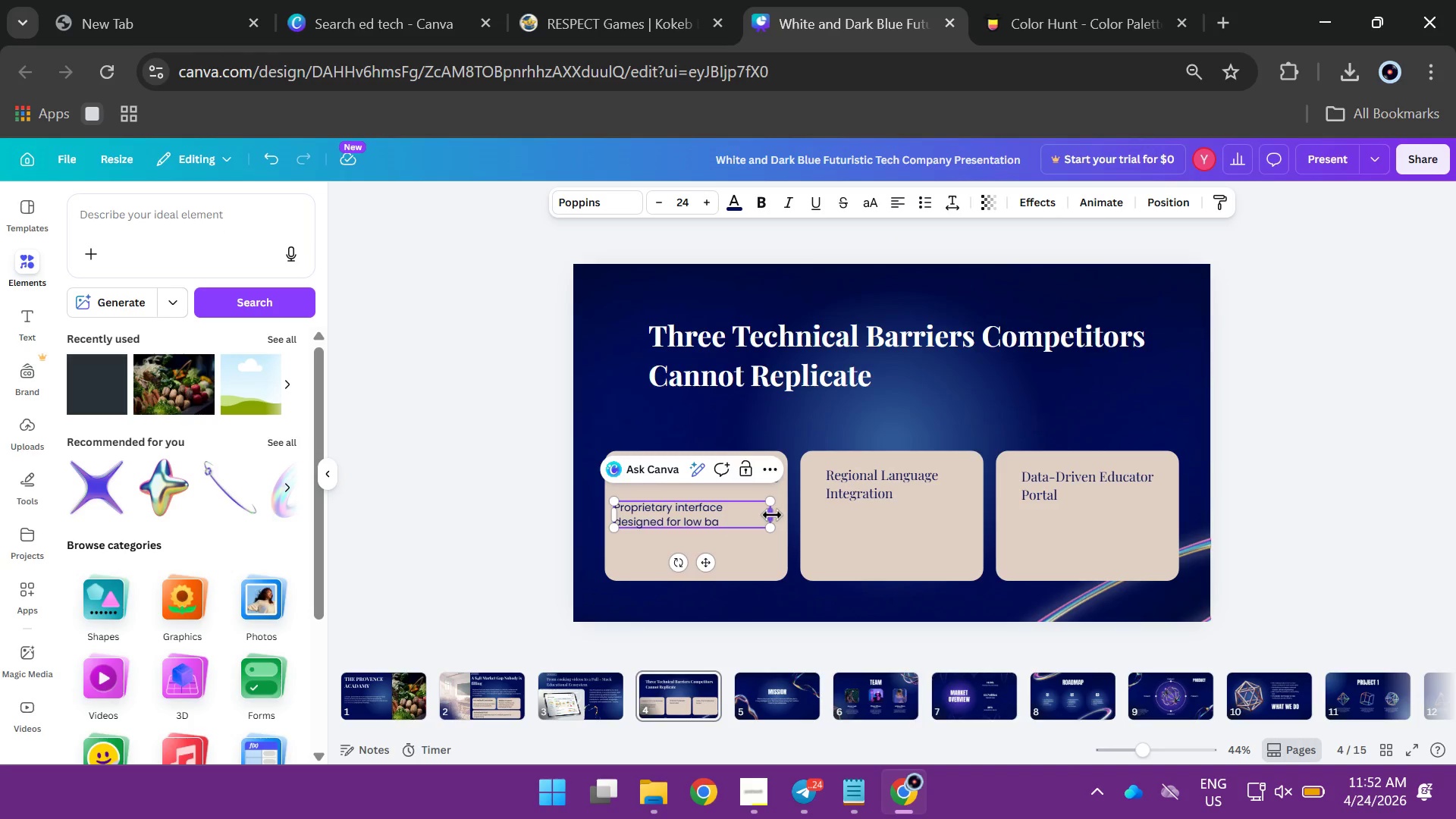 
left_click_drag(start_coordinate=[772, 515], to_coordinate=[778, 515])
 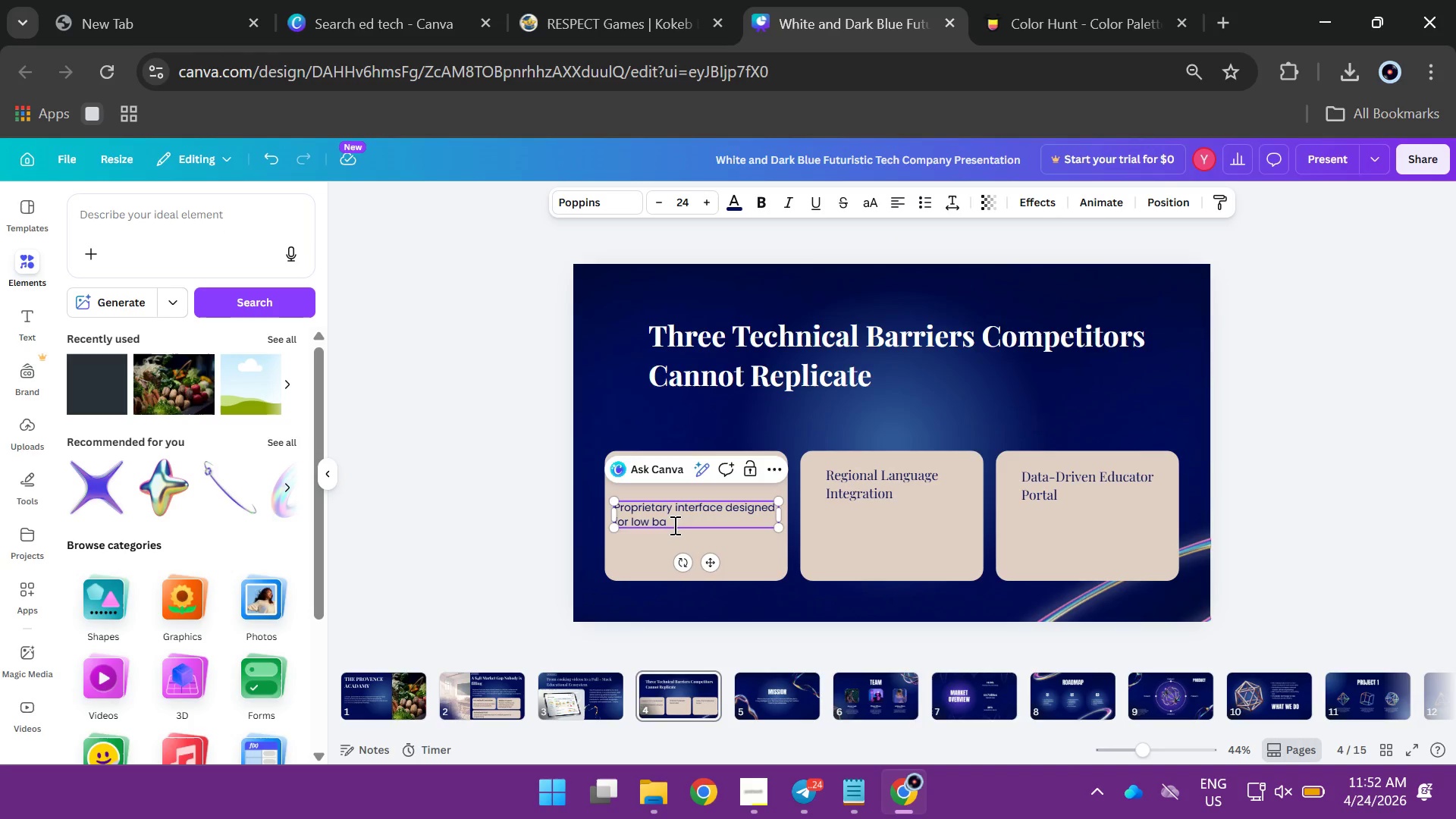 
left_click([673, 525])
 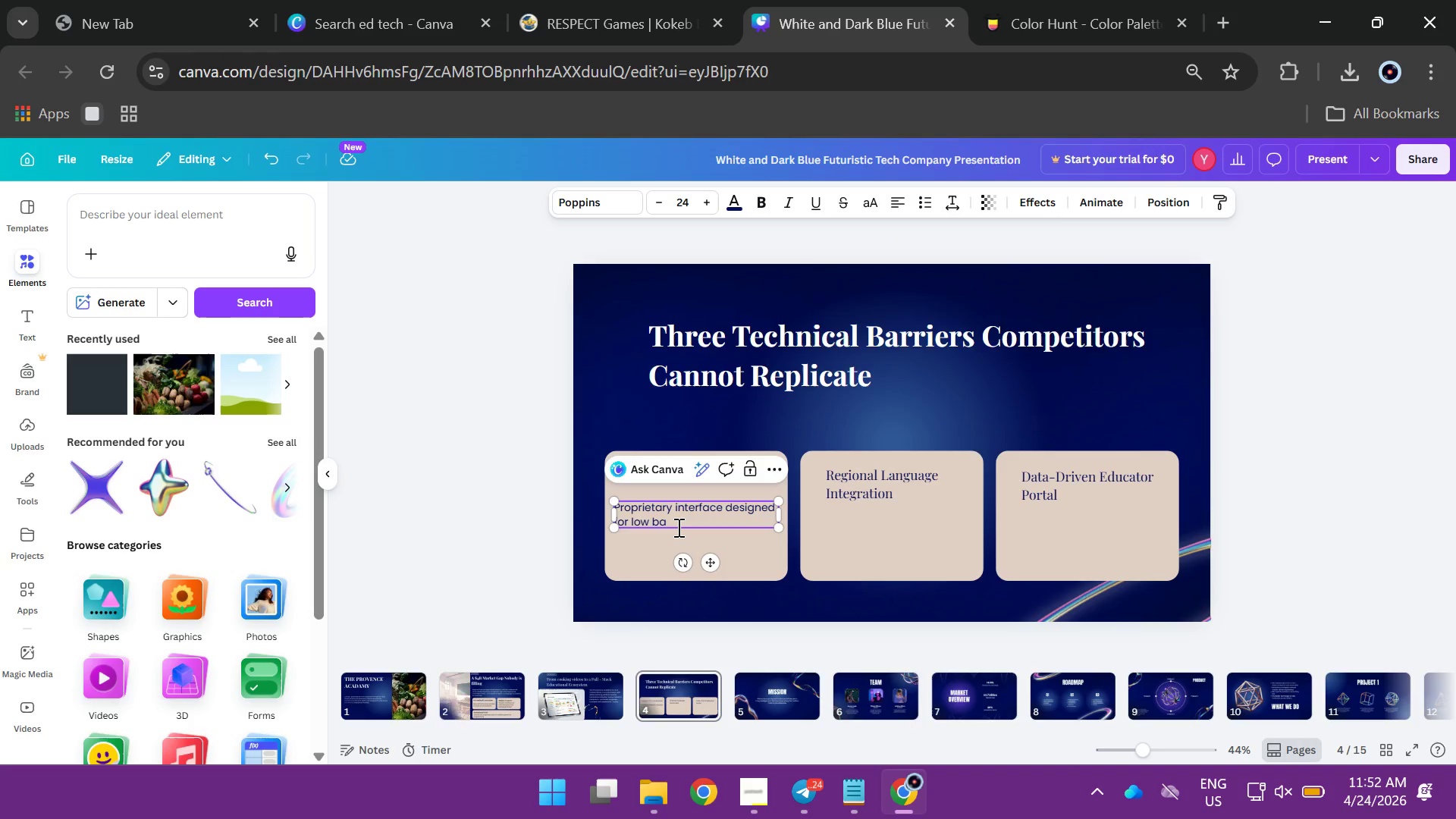 
type(ns)
key(Backspace)
type(dwidth, mobile-first regonal users - a 12 - month )
 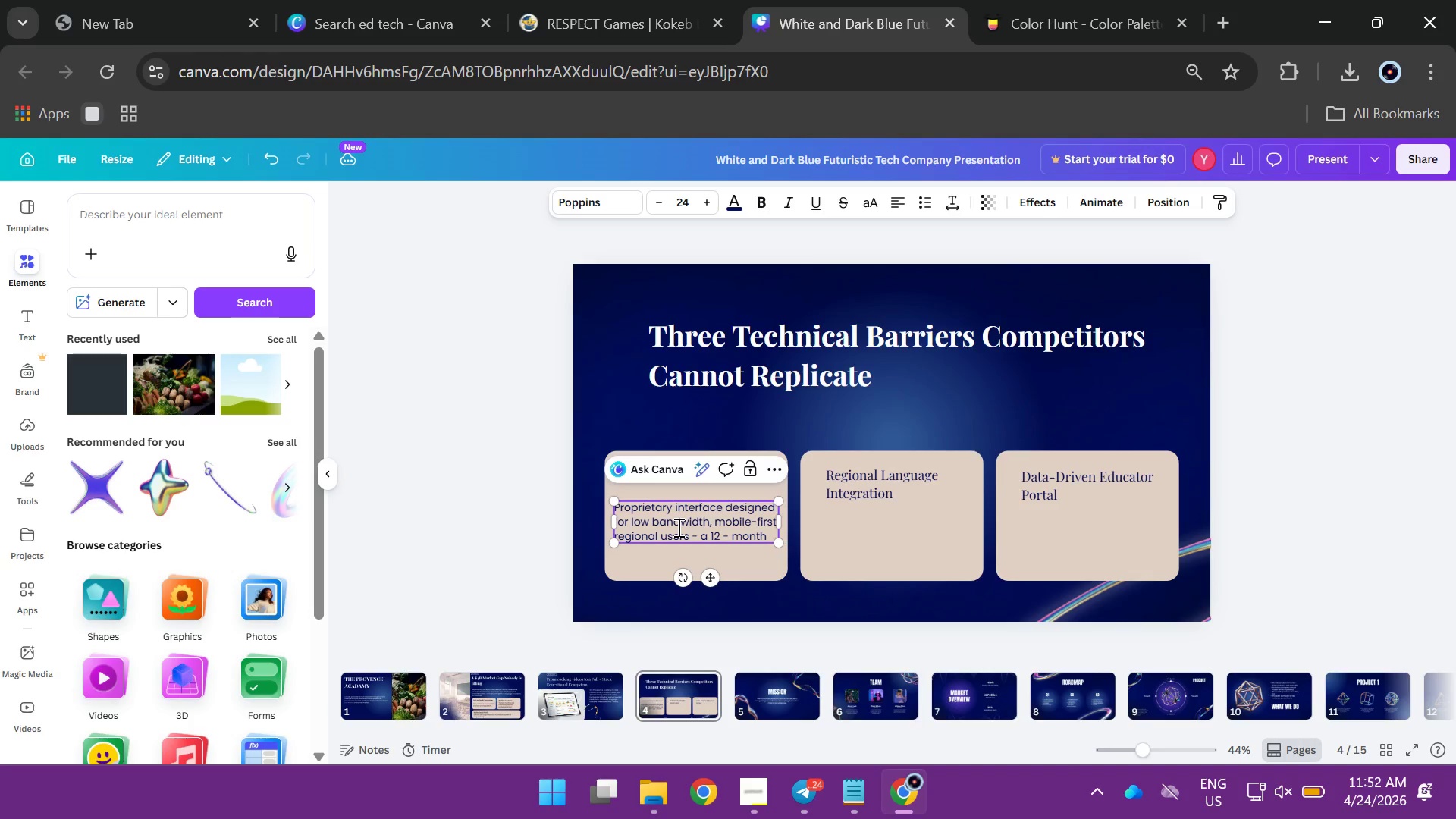 
wait(5.33)
 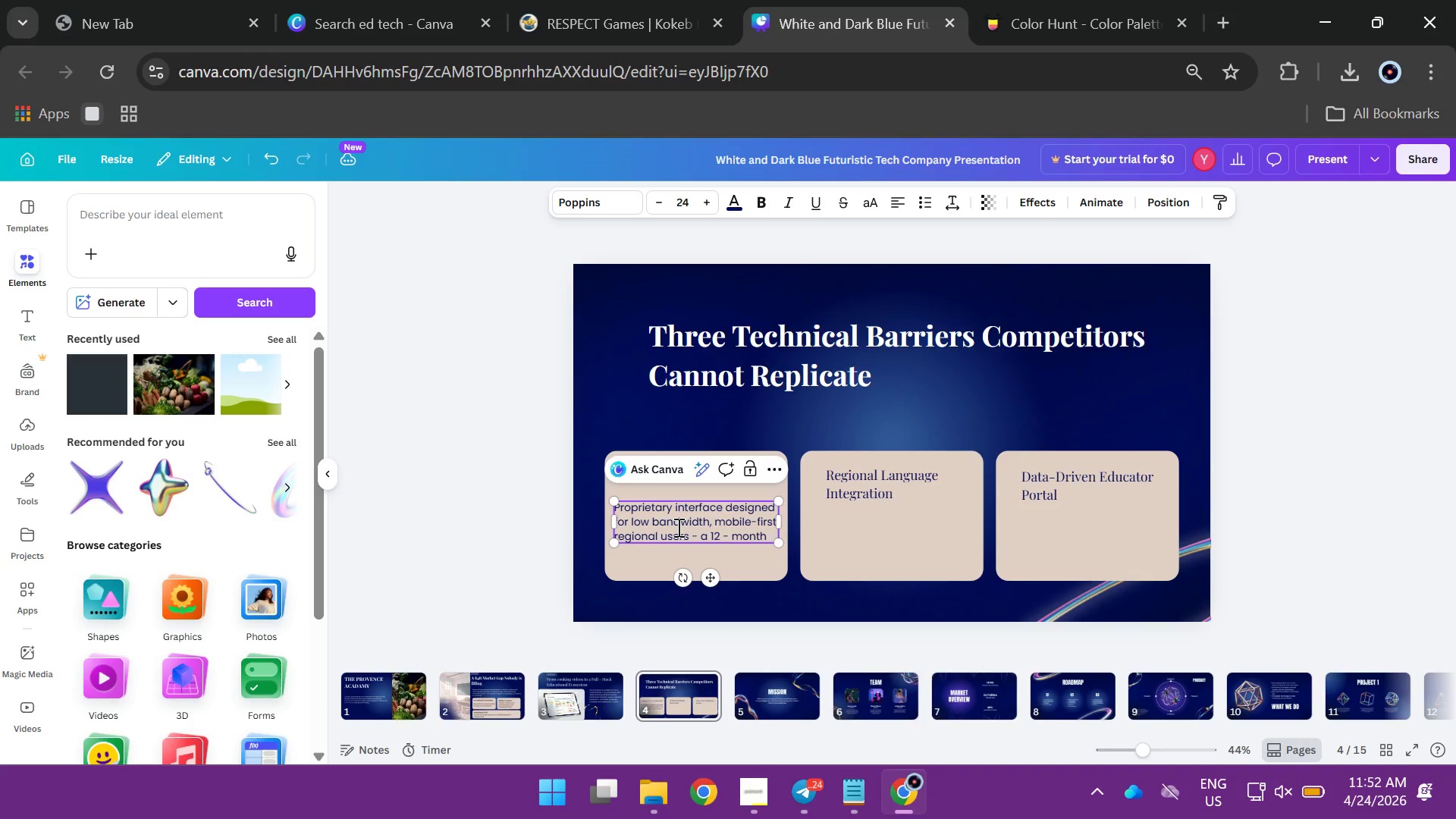 
type(build cycle competitors cannot short )
key(Backspace)
type(cut)
 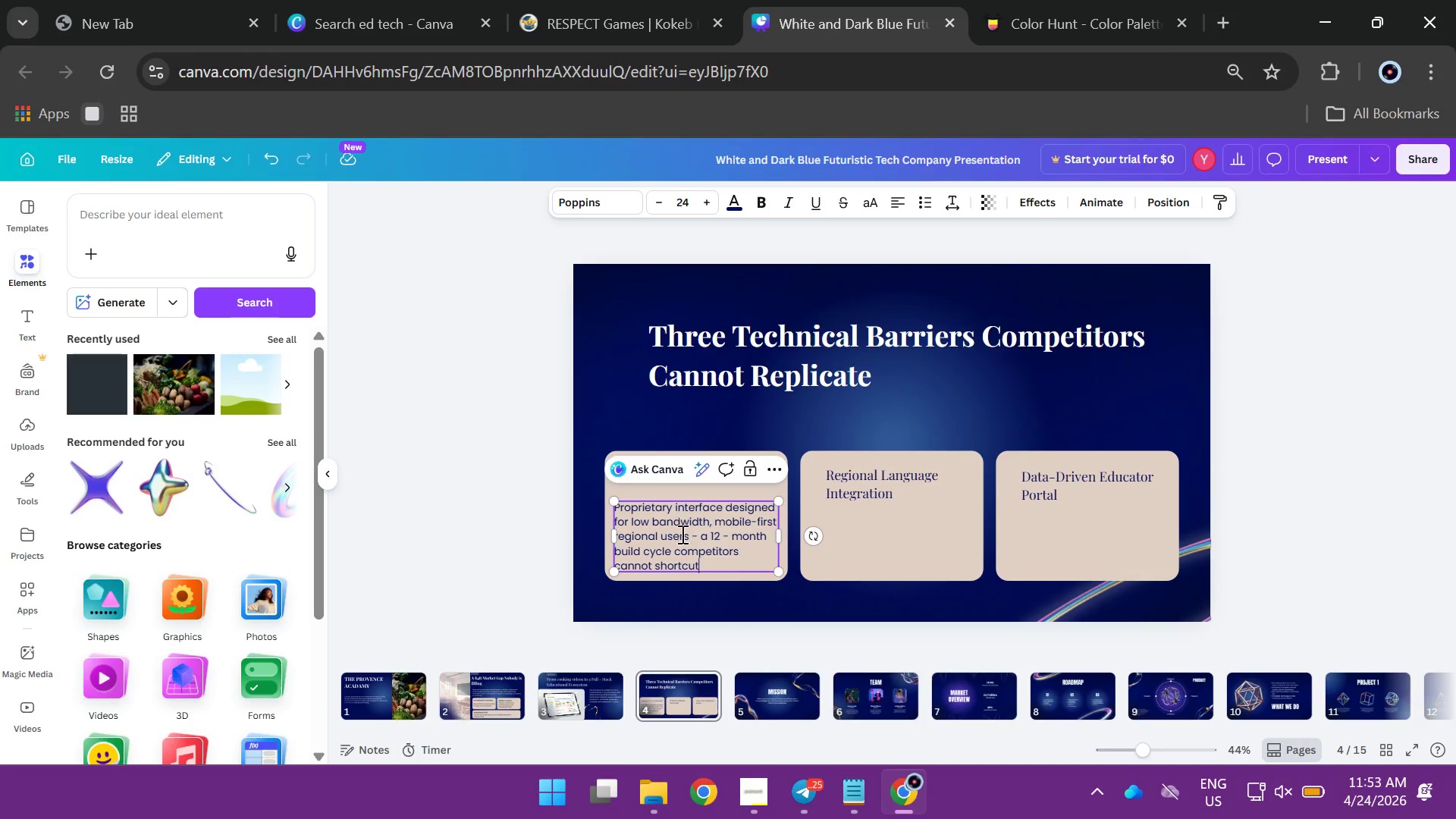 
left_click([482, 356])
 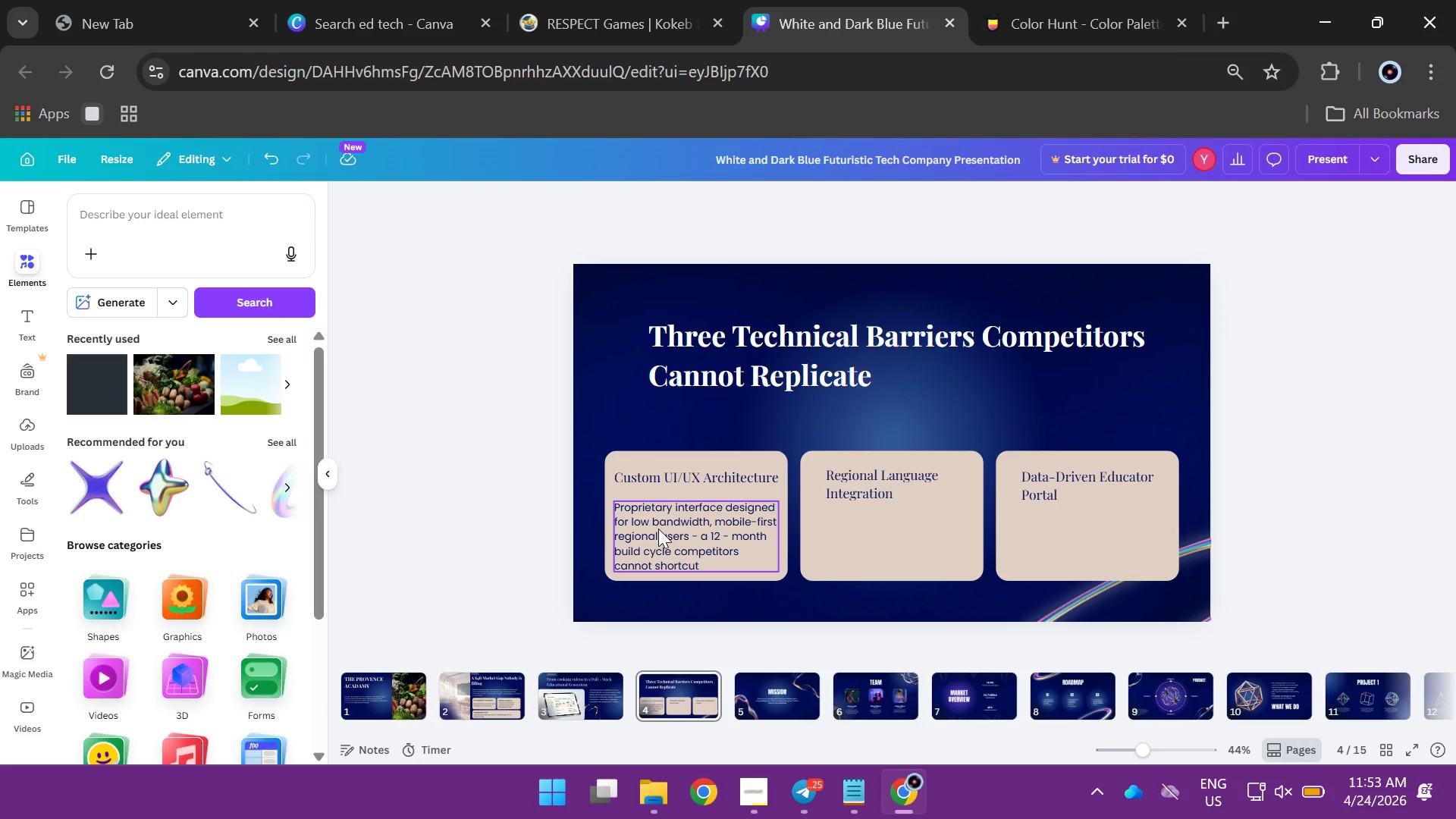 
hold_key(key=AltLeft, duration=3.75)
left_click_drag(start_coordinate=[658, 529], to_coordinate=[856, 532])
 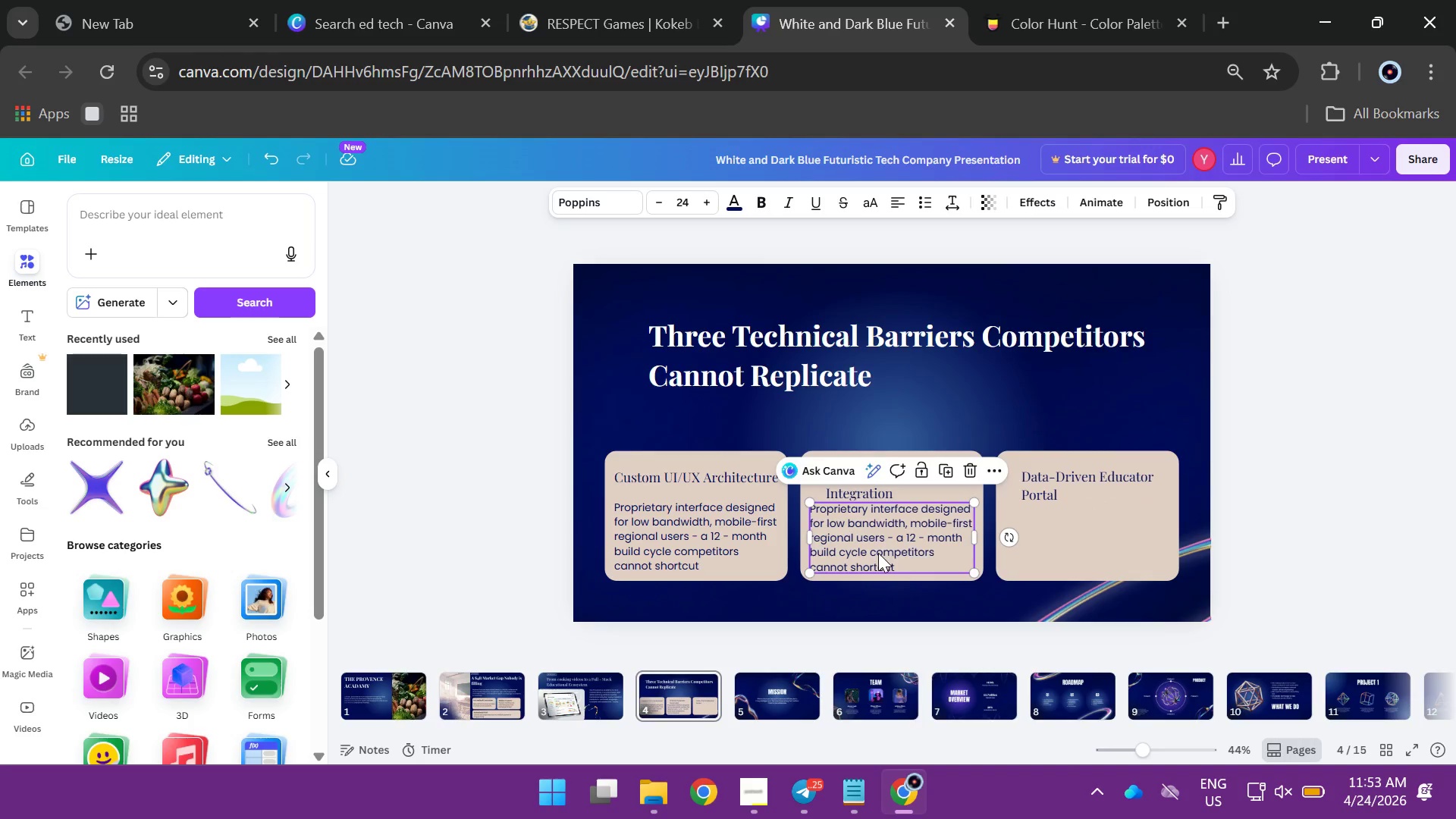 
double_click([878, 553])
 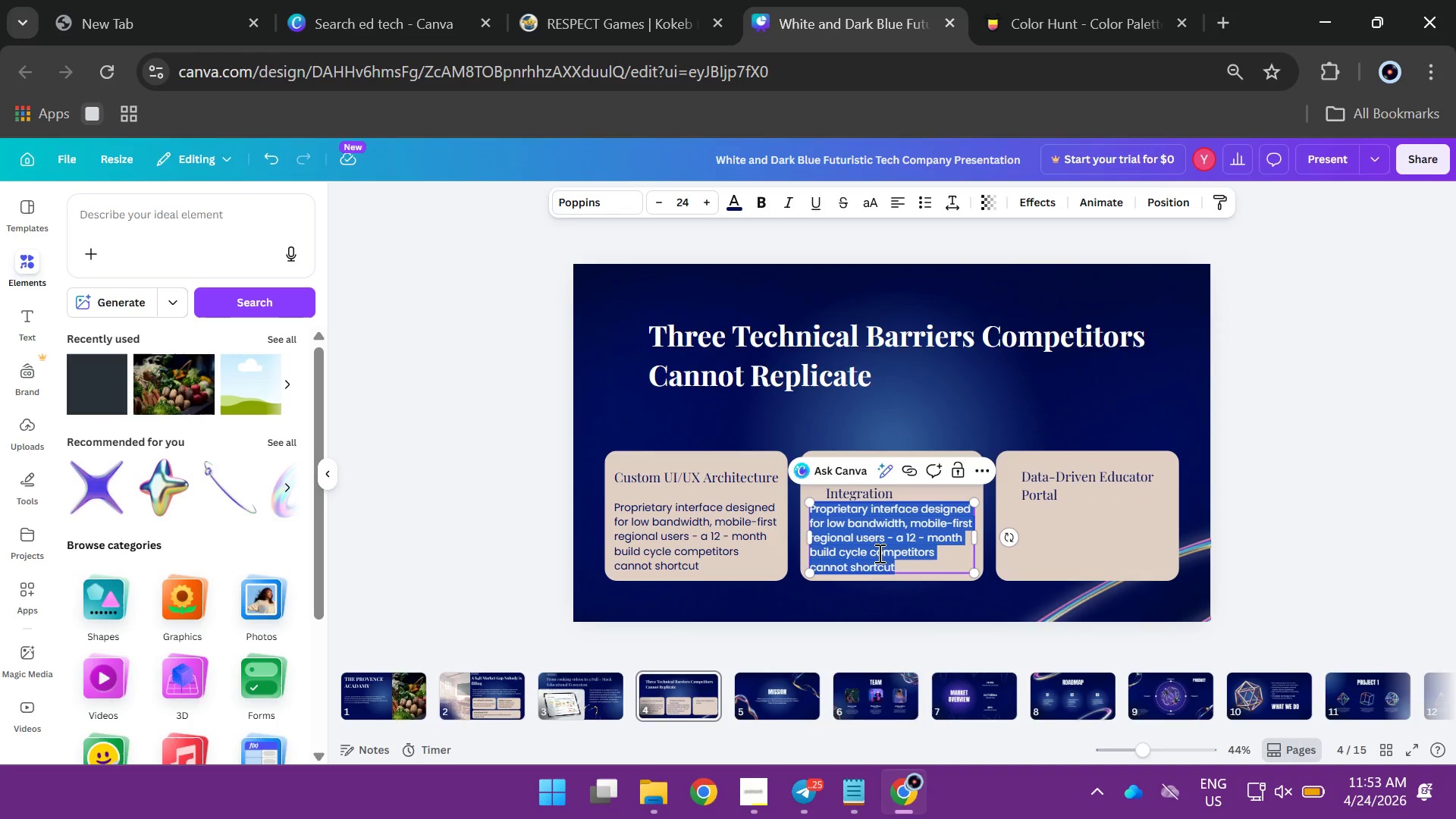 
type(Native Amharic and Afan Or)
 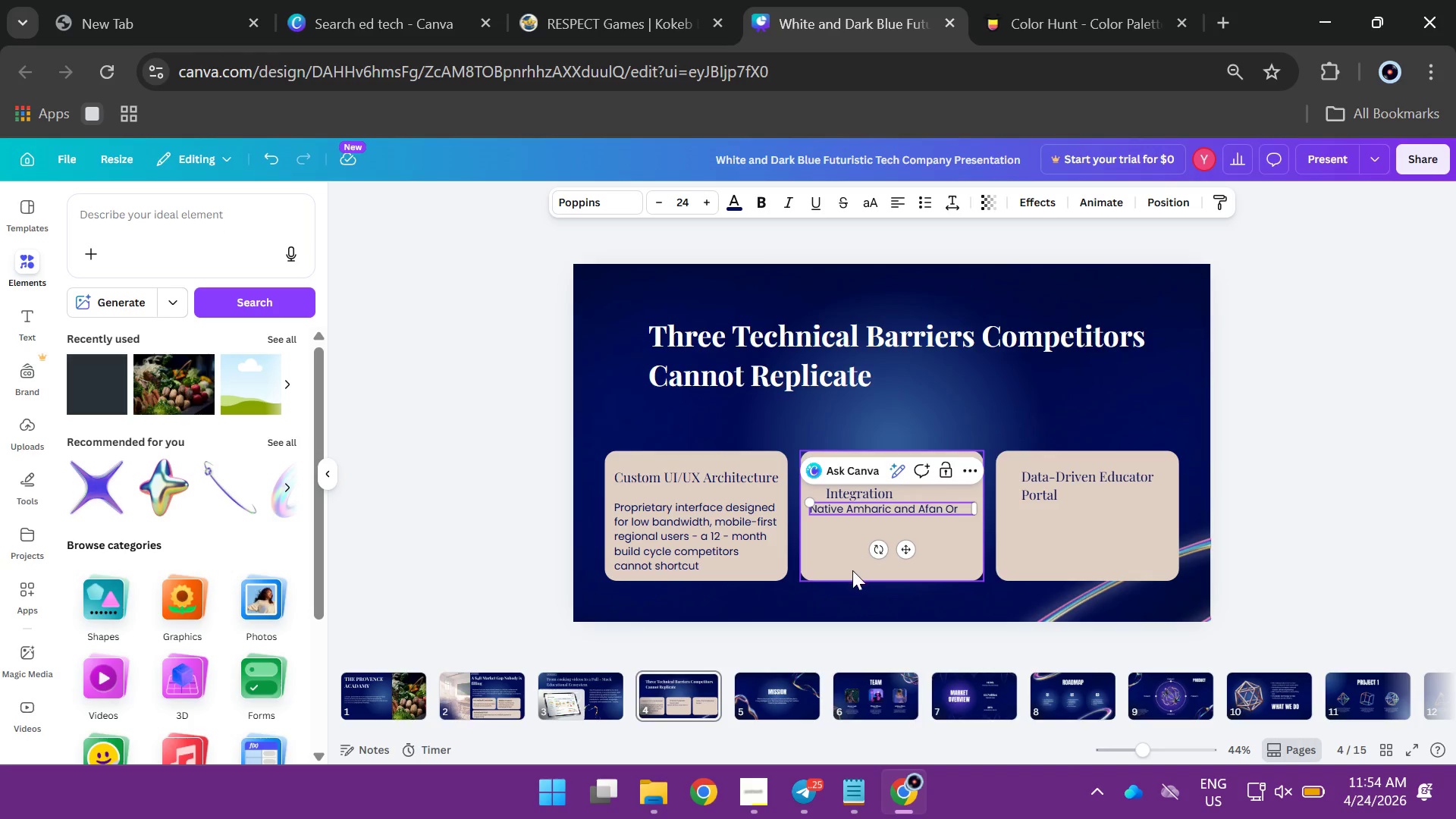 
wait(50.12)
 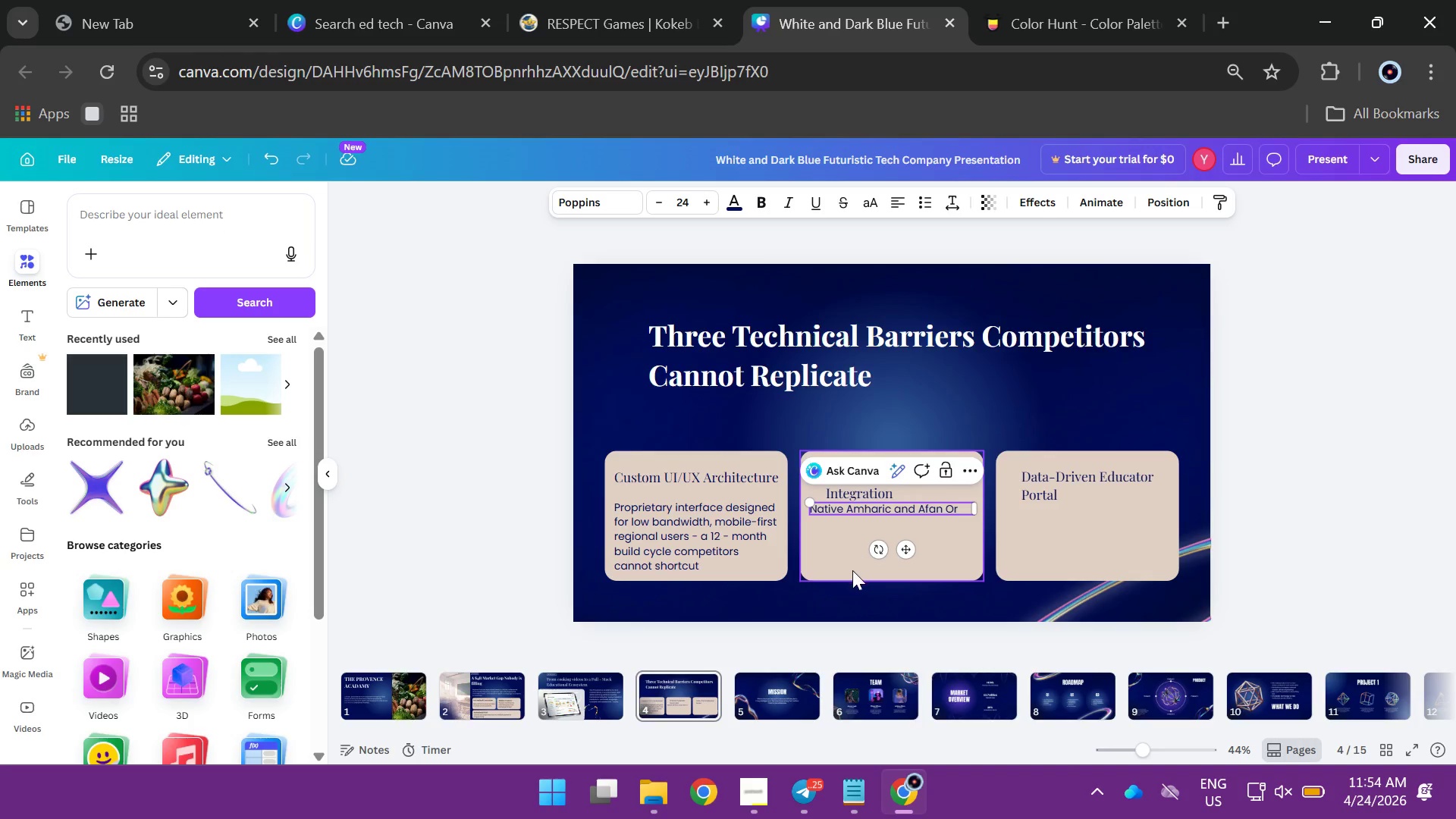 
type(omo content)
 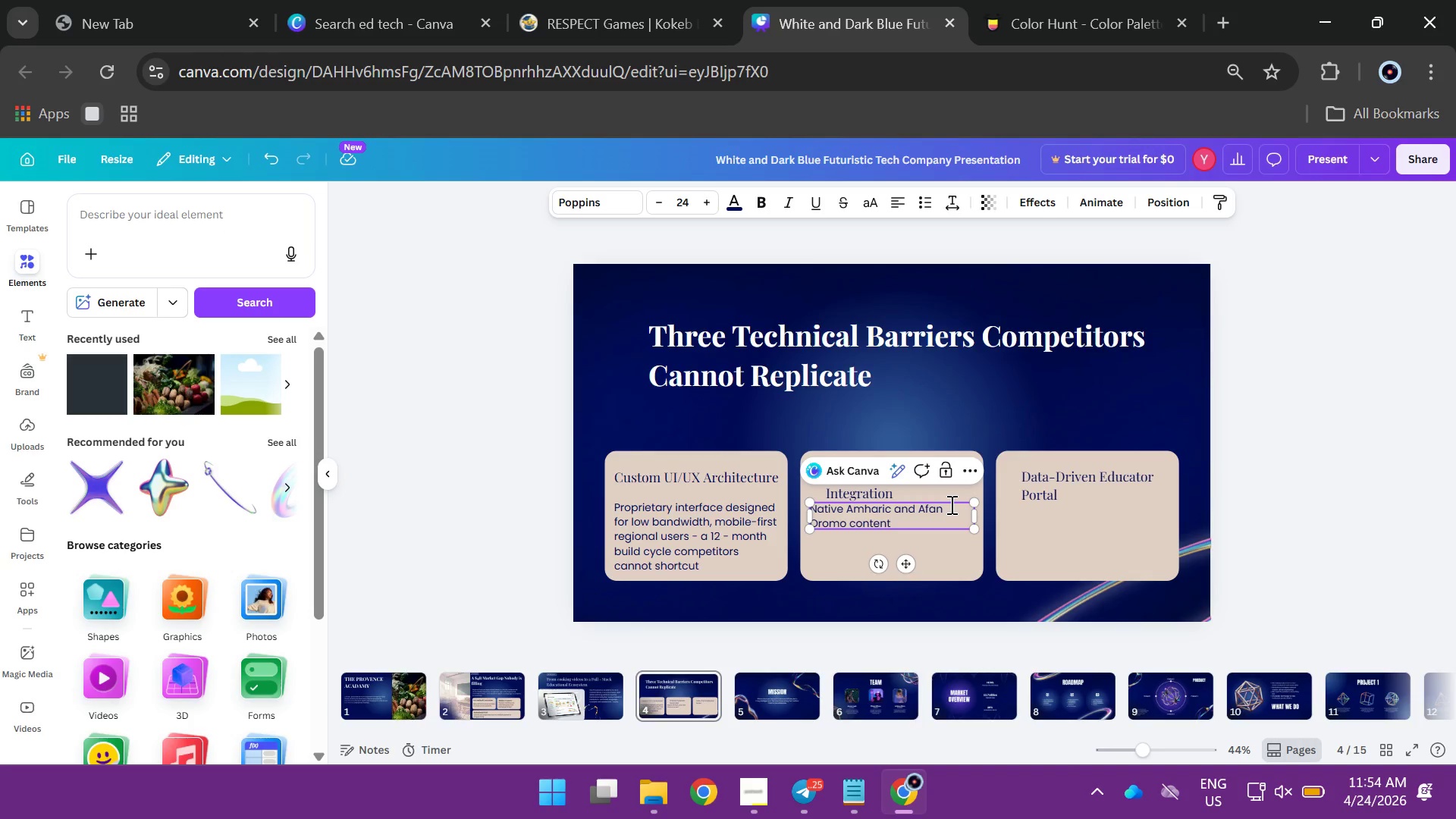 
type( piplines)
 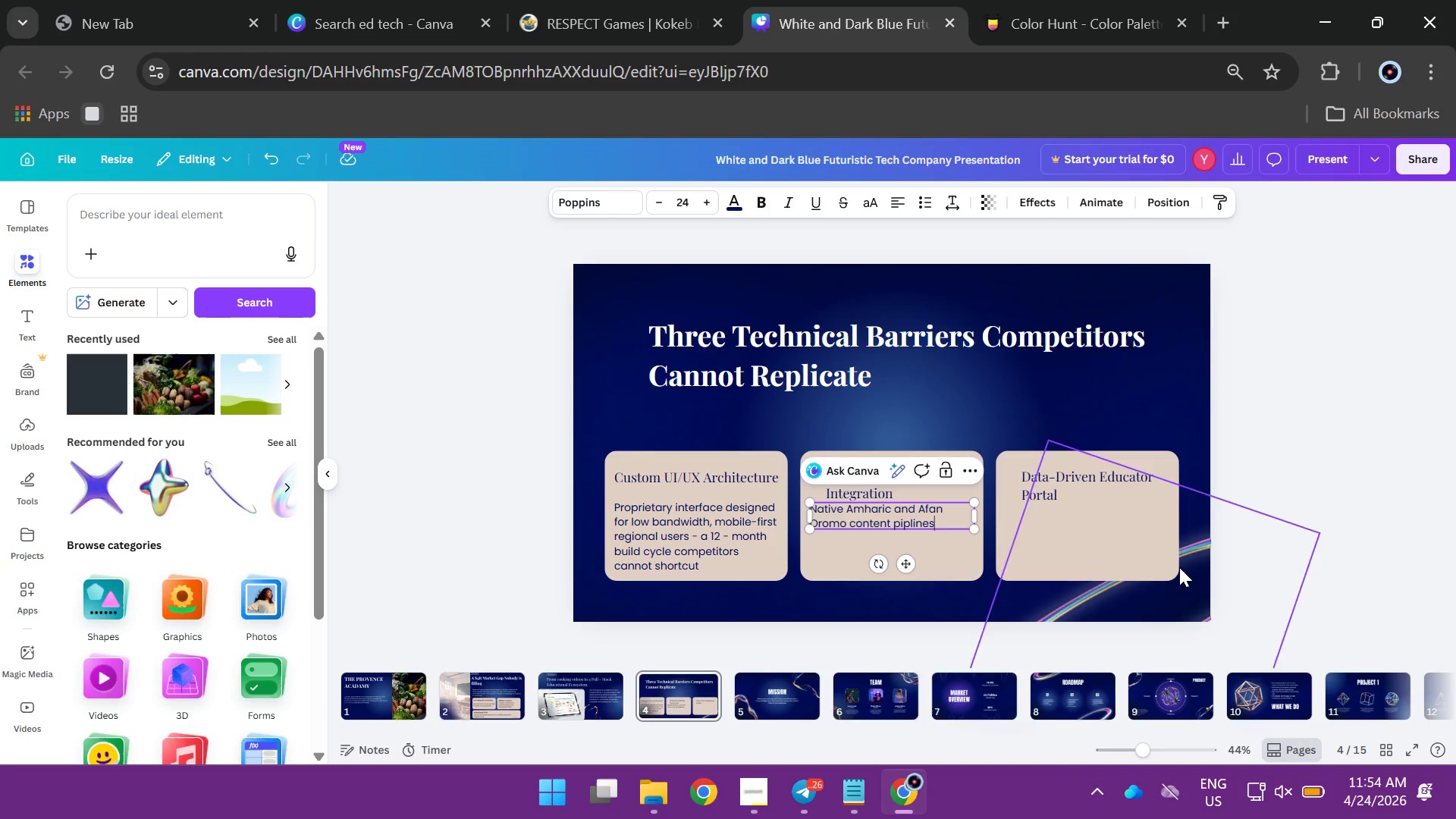 
left_click([1322, 492])
 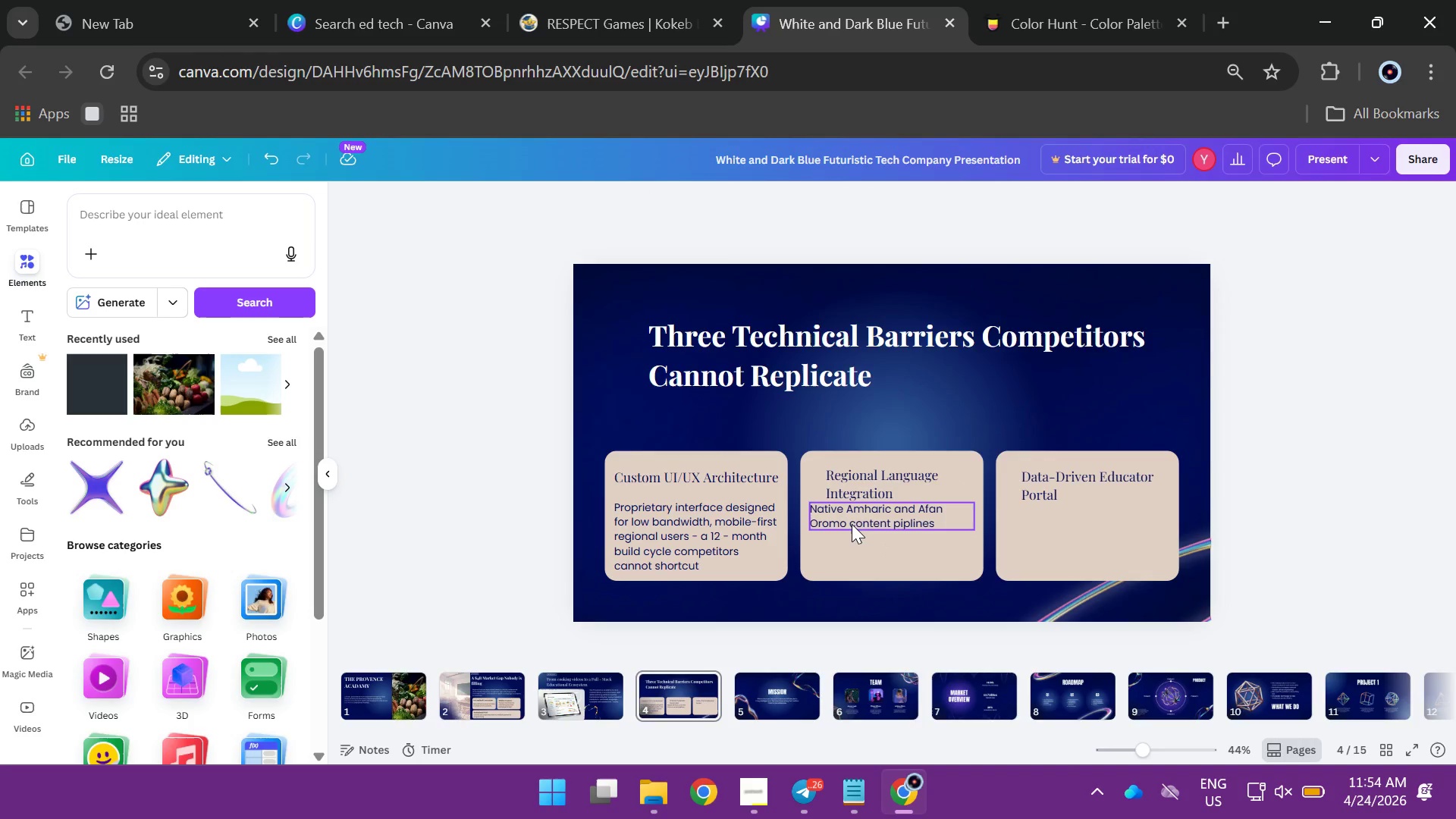 
hold_key(key=AltLeft, duration=2.0)
left_click_drag(start_coordinate=[852, 524], to_coordinate=[1054, 535])
 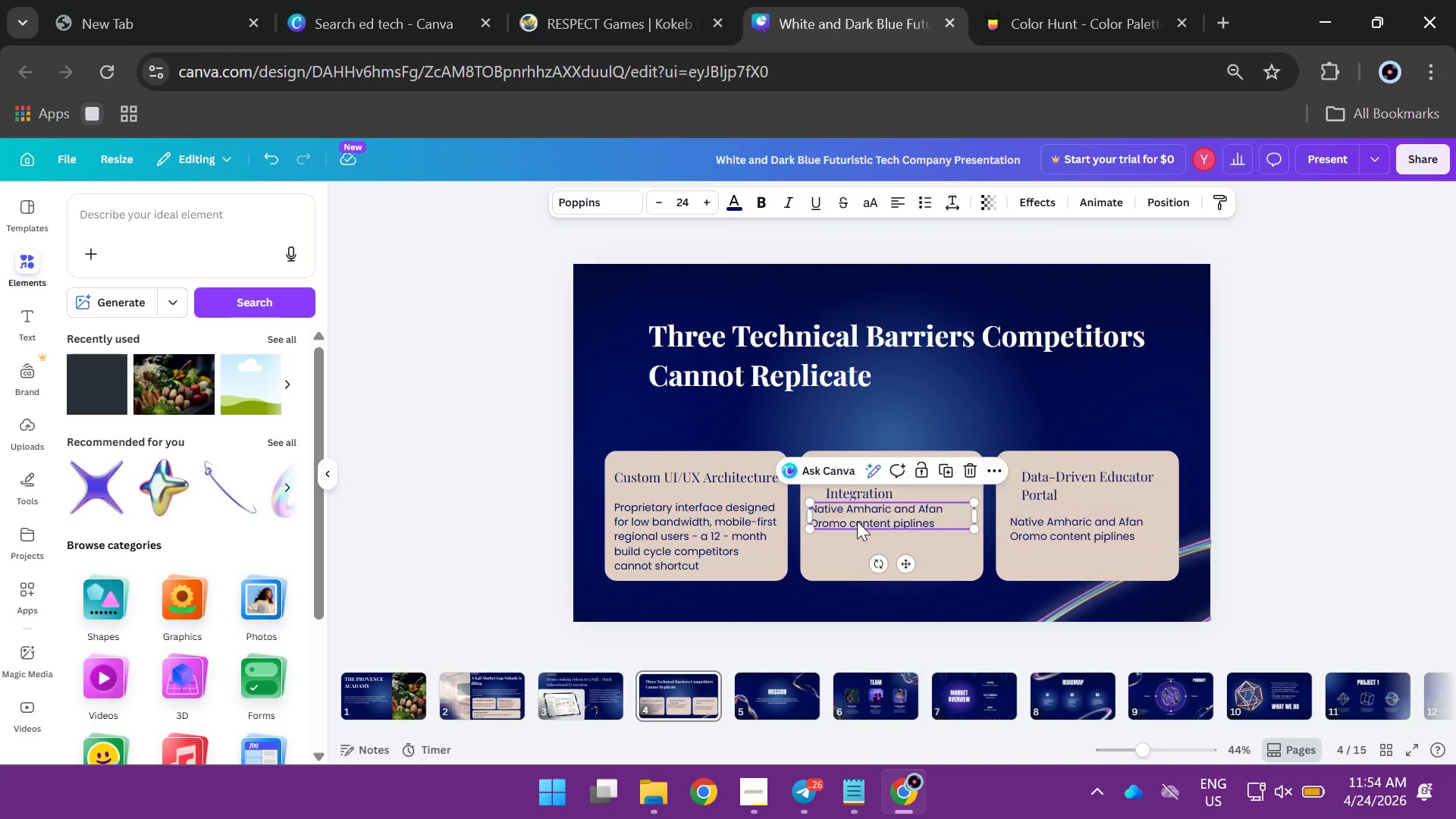 
left_click_drag(start_coordinate=[857, 521], to_coordinate=[857, 526])
 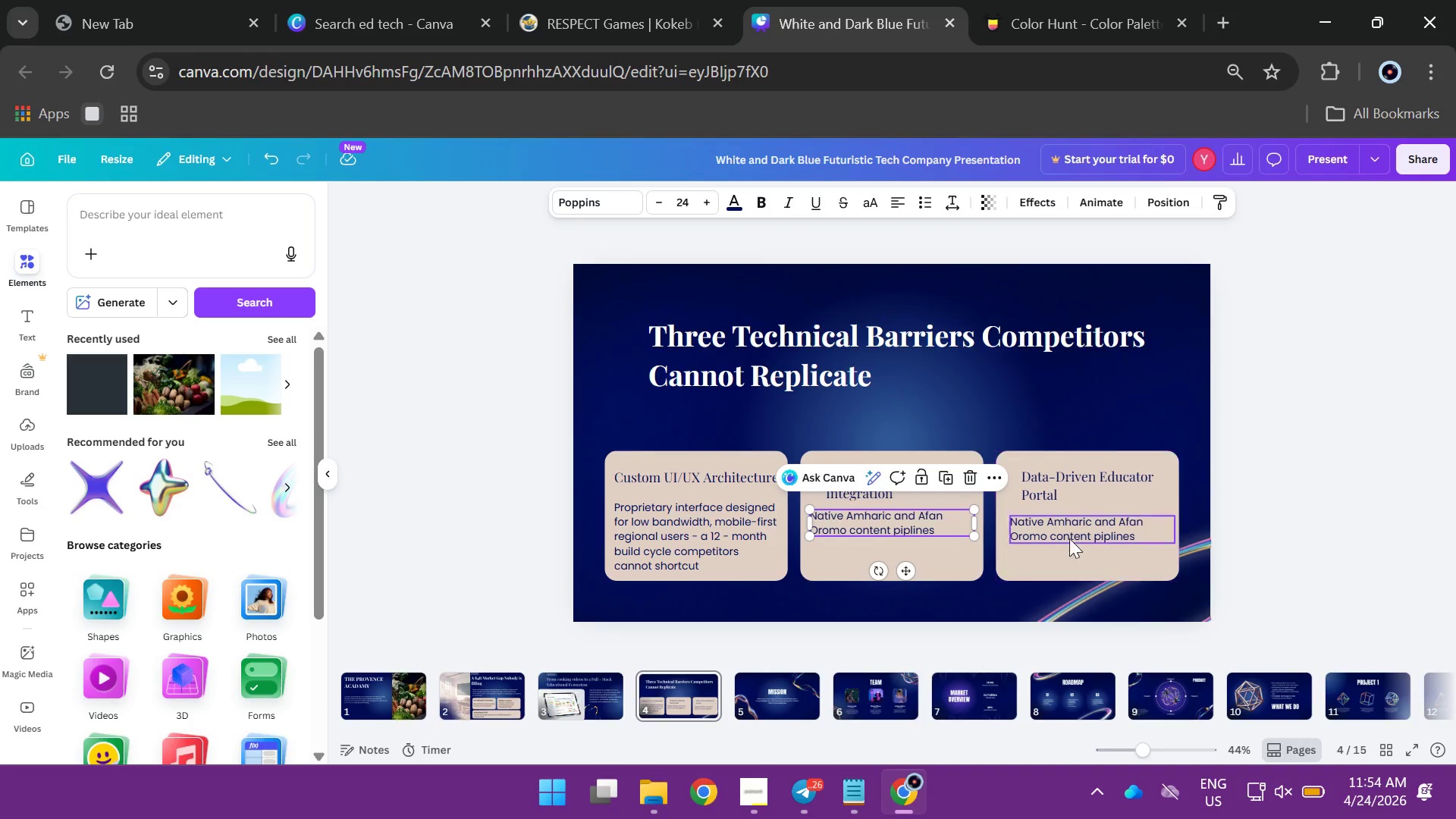 
left_click_drag(start_coordinate=[1064, 536], to_coordinate=[1063, 528])
 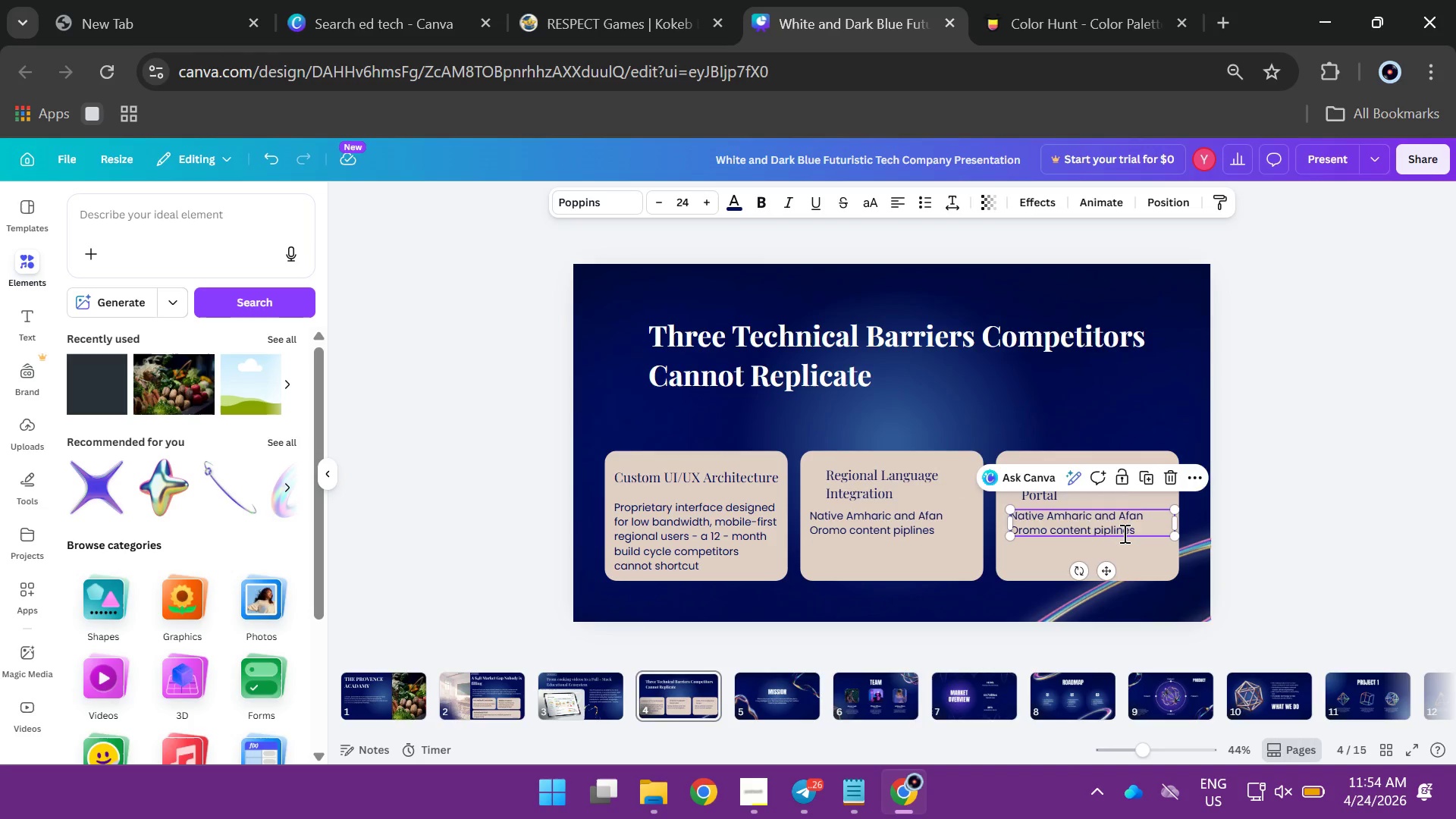 
double_click([1123, 533])
 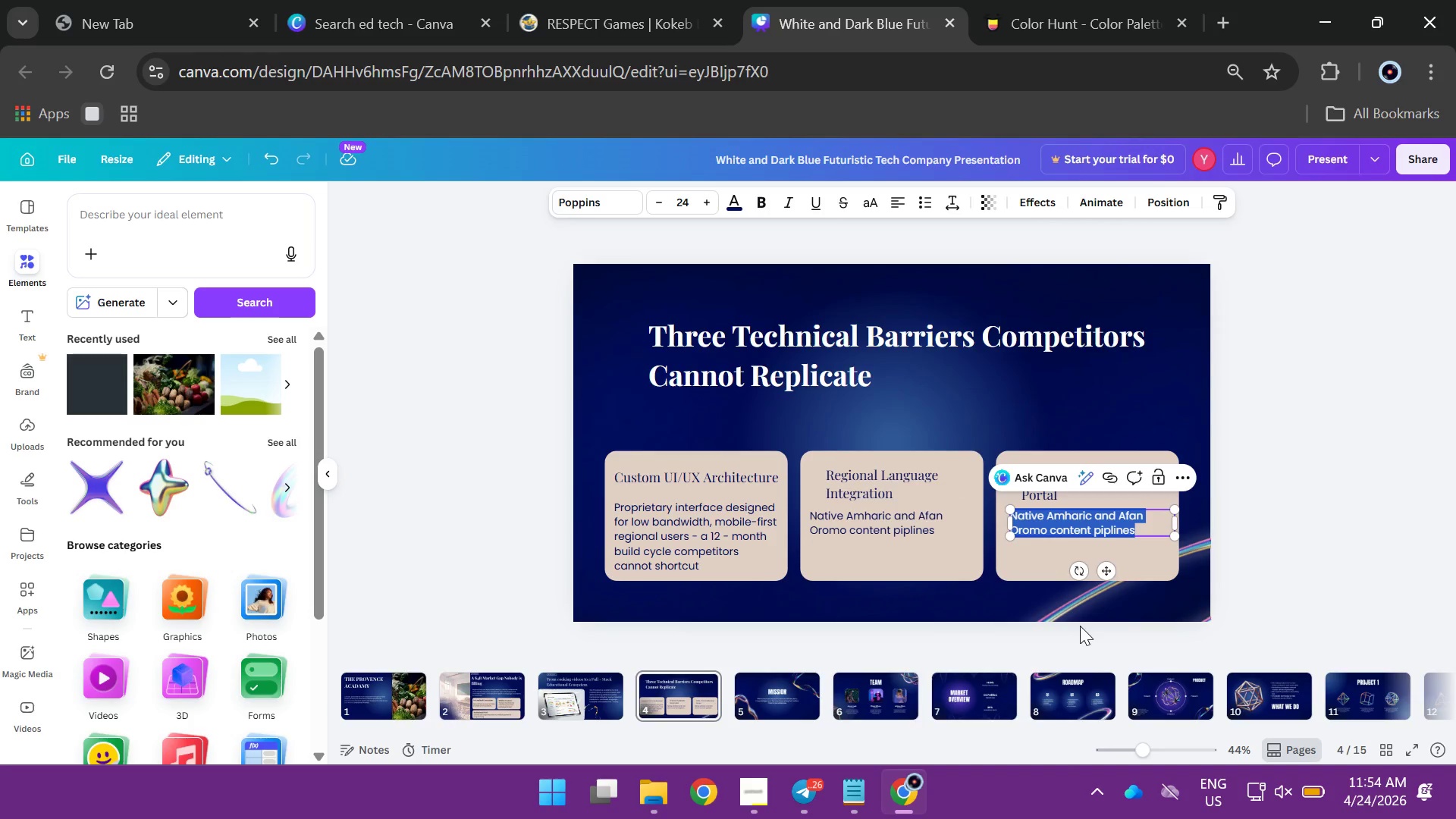 
type(Institutional - grade analysi)
key(Backspace)
key(Backspace)
type(tica)
key(Backspace)
type(s and reporting that creat)
 